 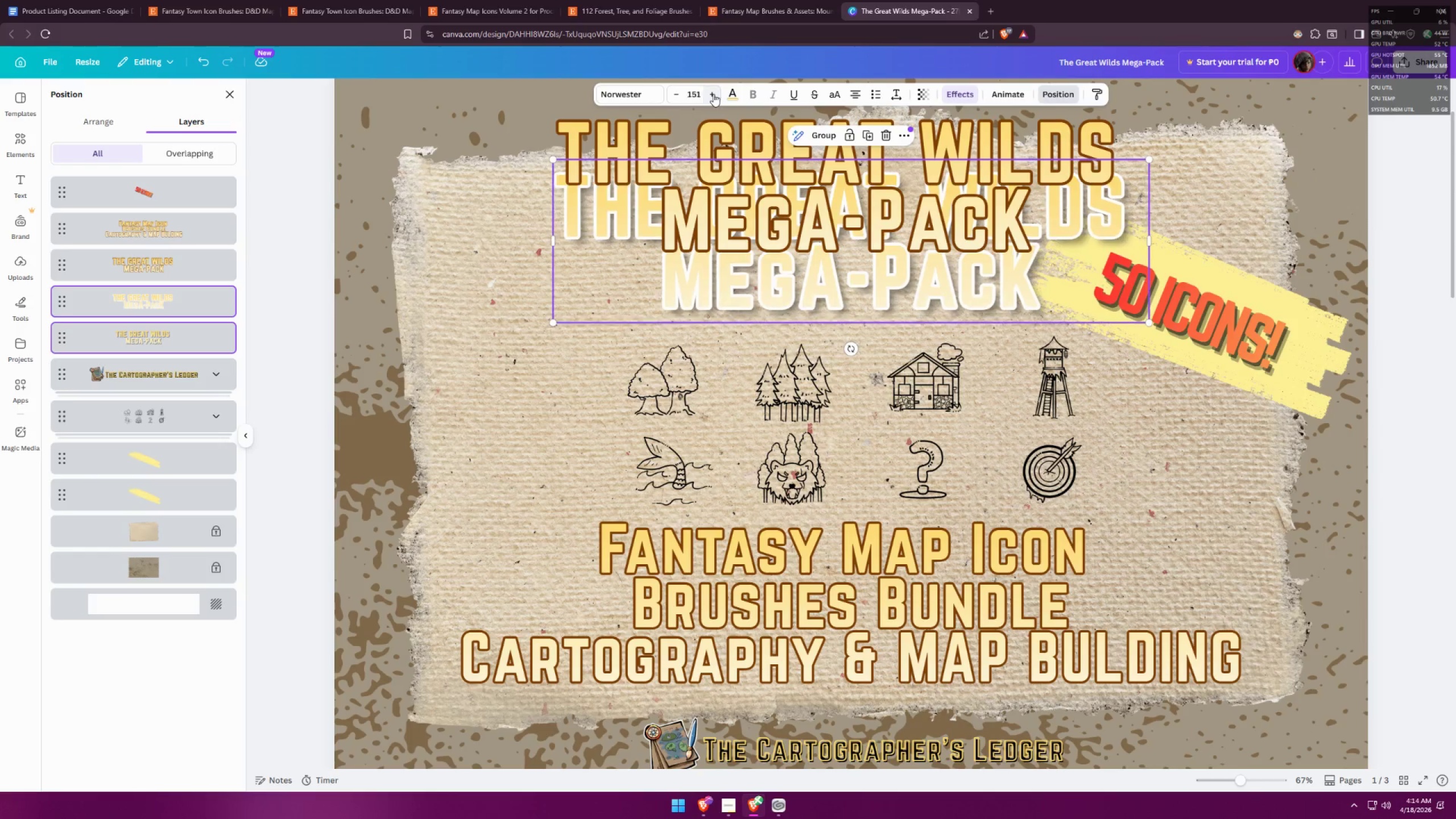 
left_click([713, 94])
 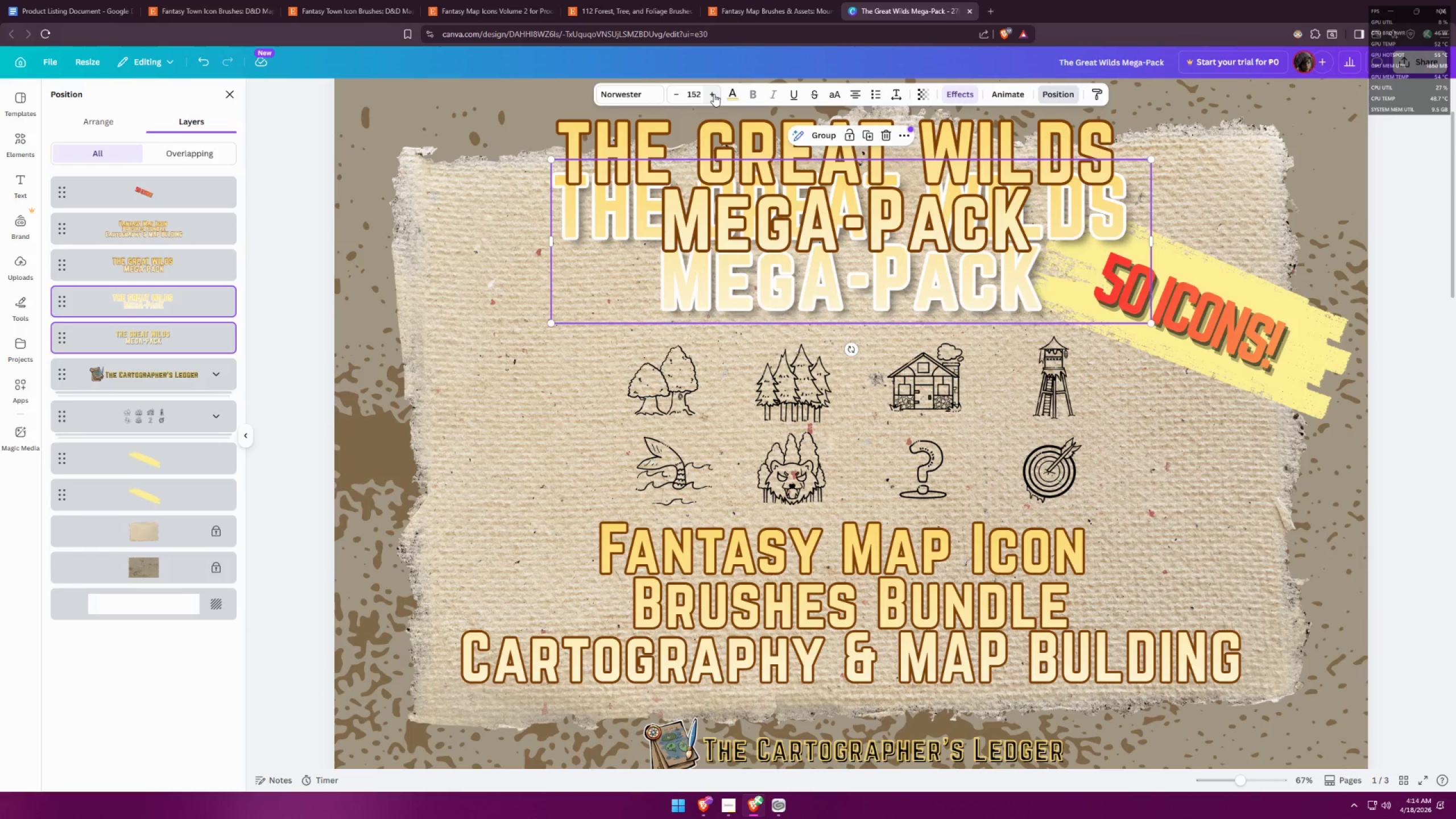 
left_click([714, 94])
 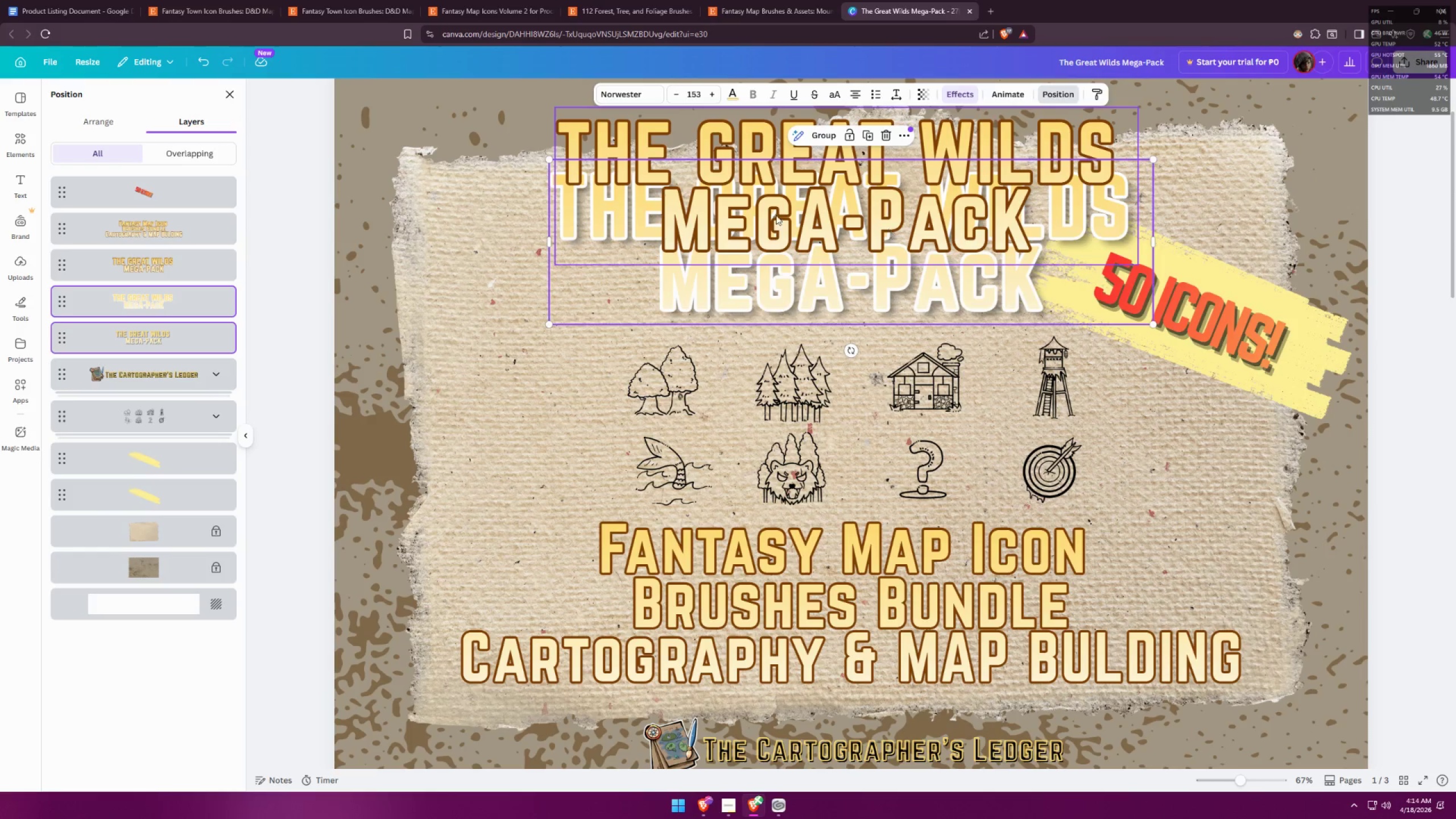 
left_click_drag(start_coordinate=[792, 210], to_coordinate=[790, 236])
 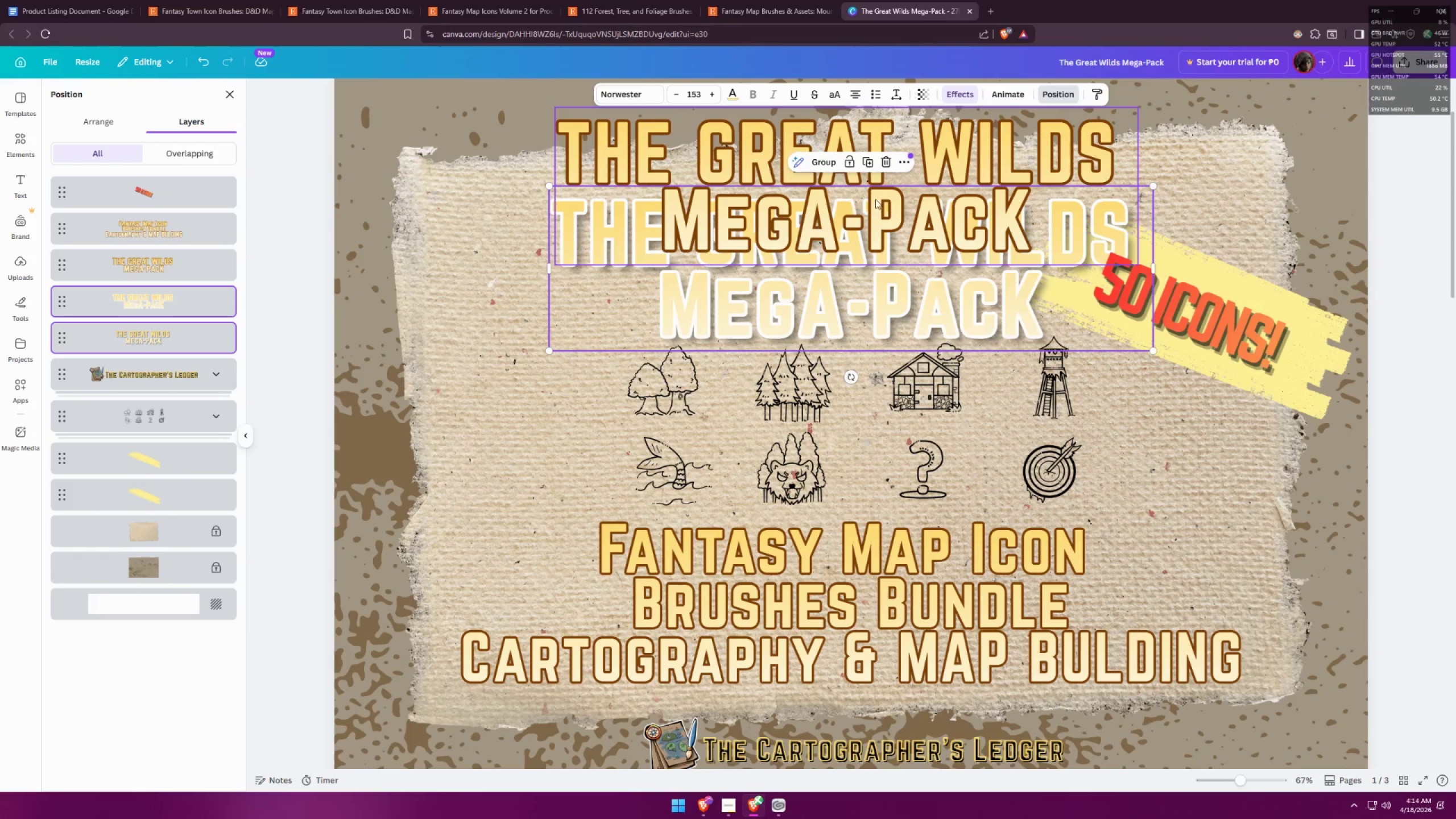 
key(Control+ControlLeft)
 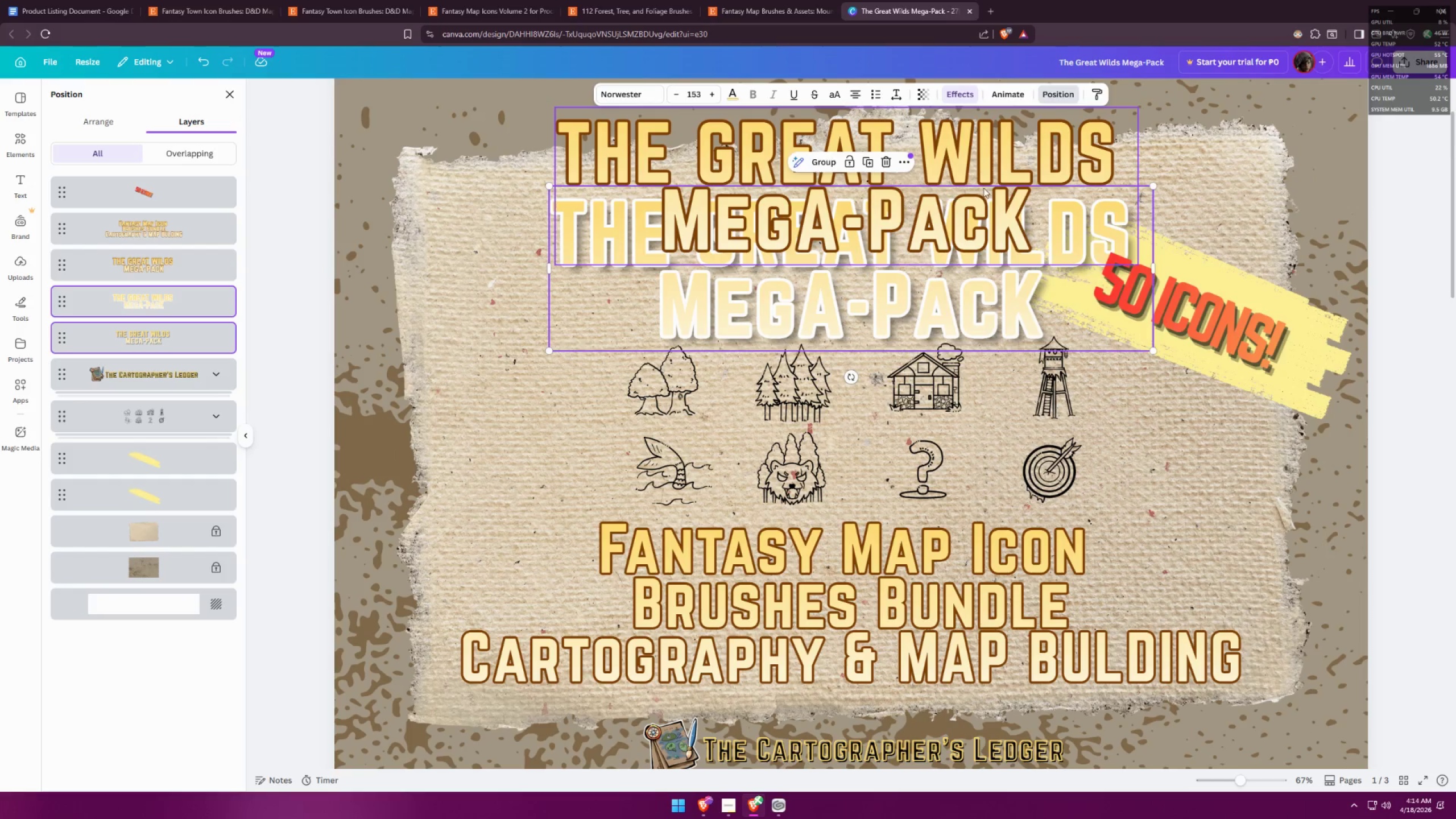 
key(Control+Z)
 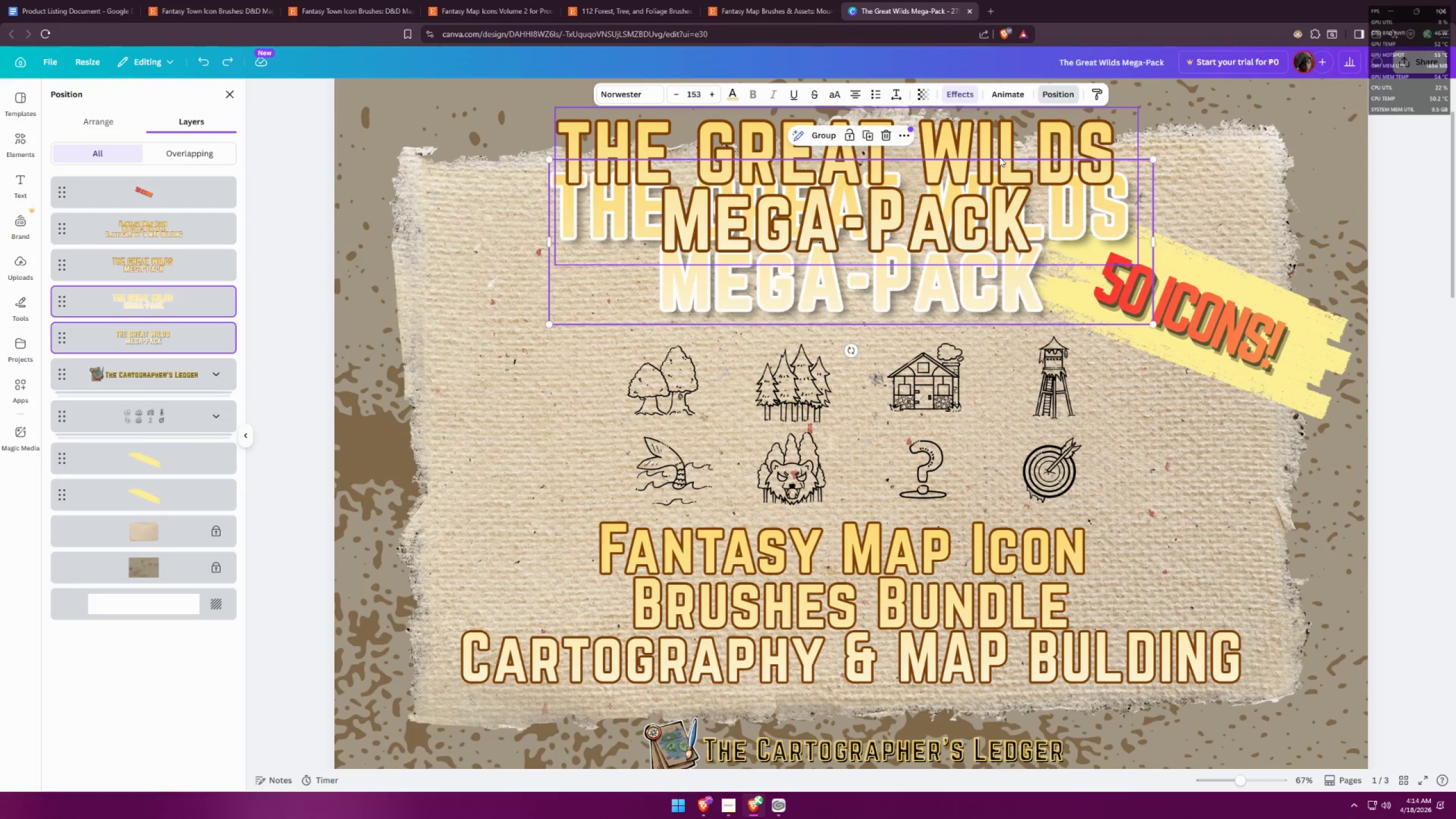 
left_click([998, 150])
 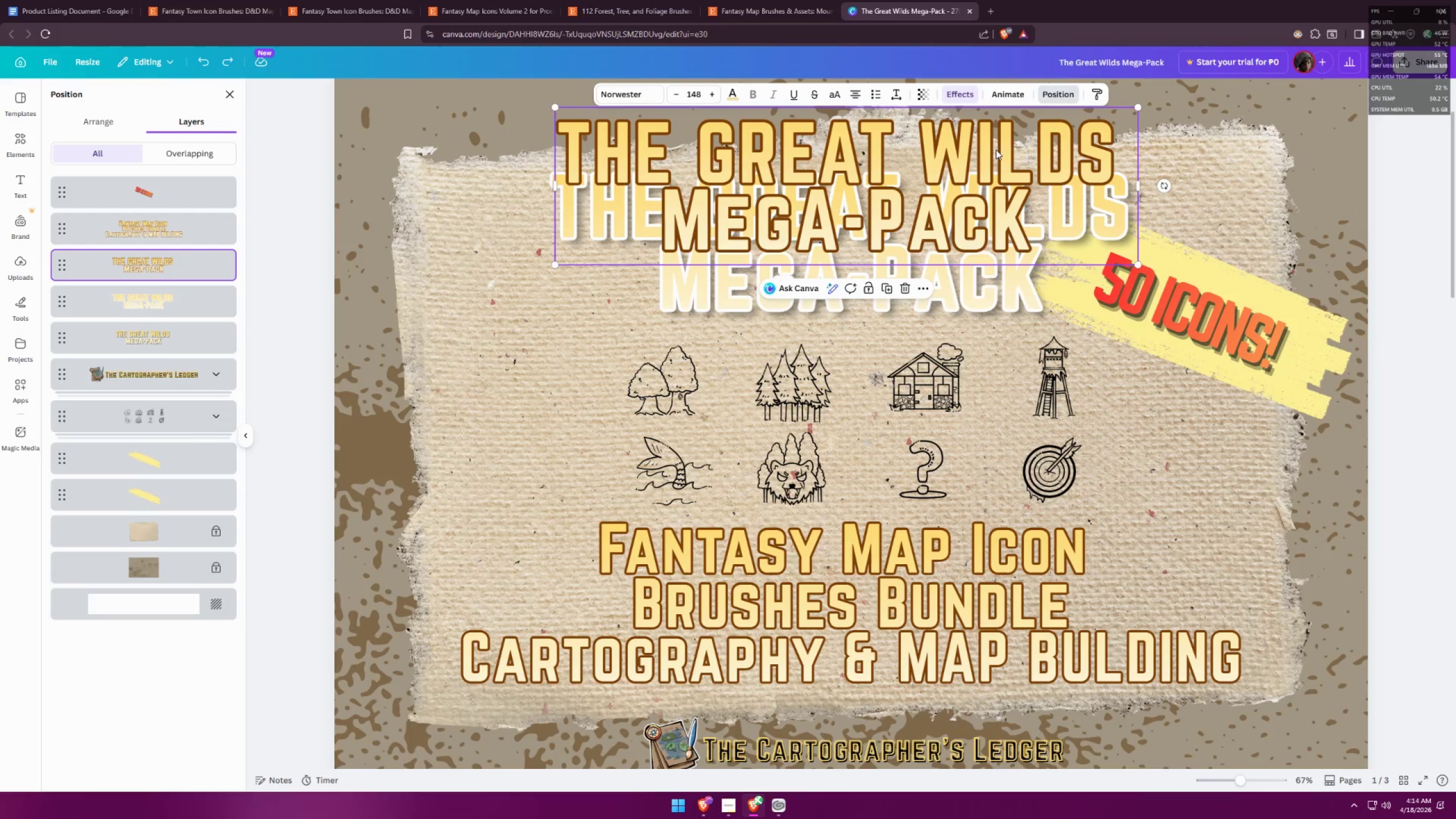 
left_click_drag(start_coordinate=[995, 147], to_coordinate=[996, 204])
 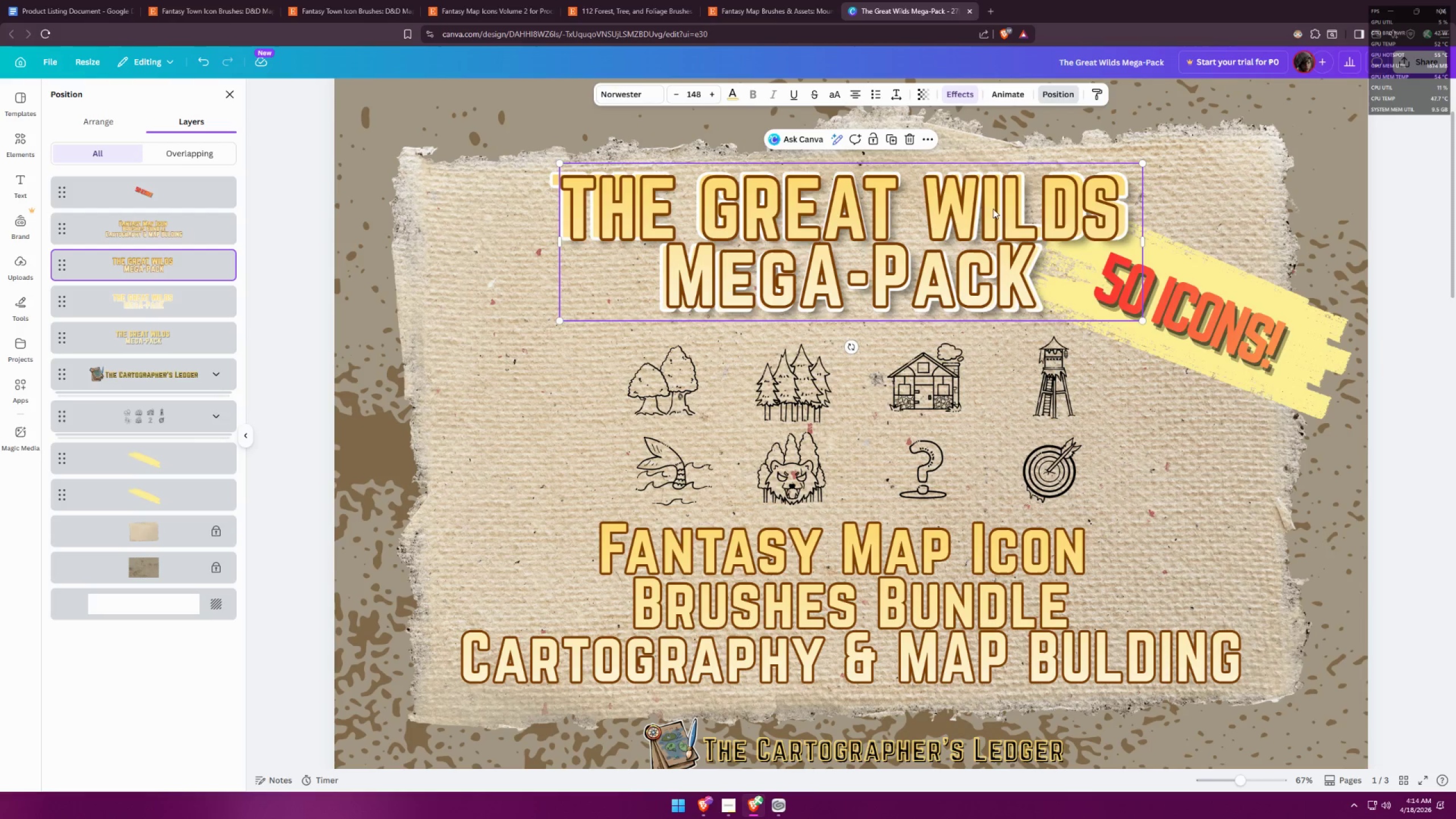 
double_click([954, 211])
 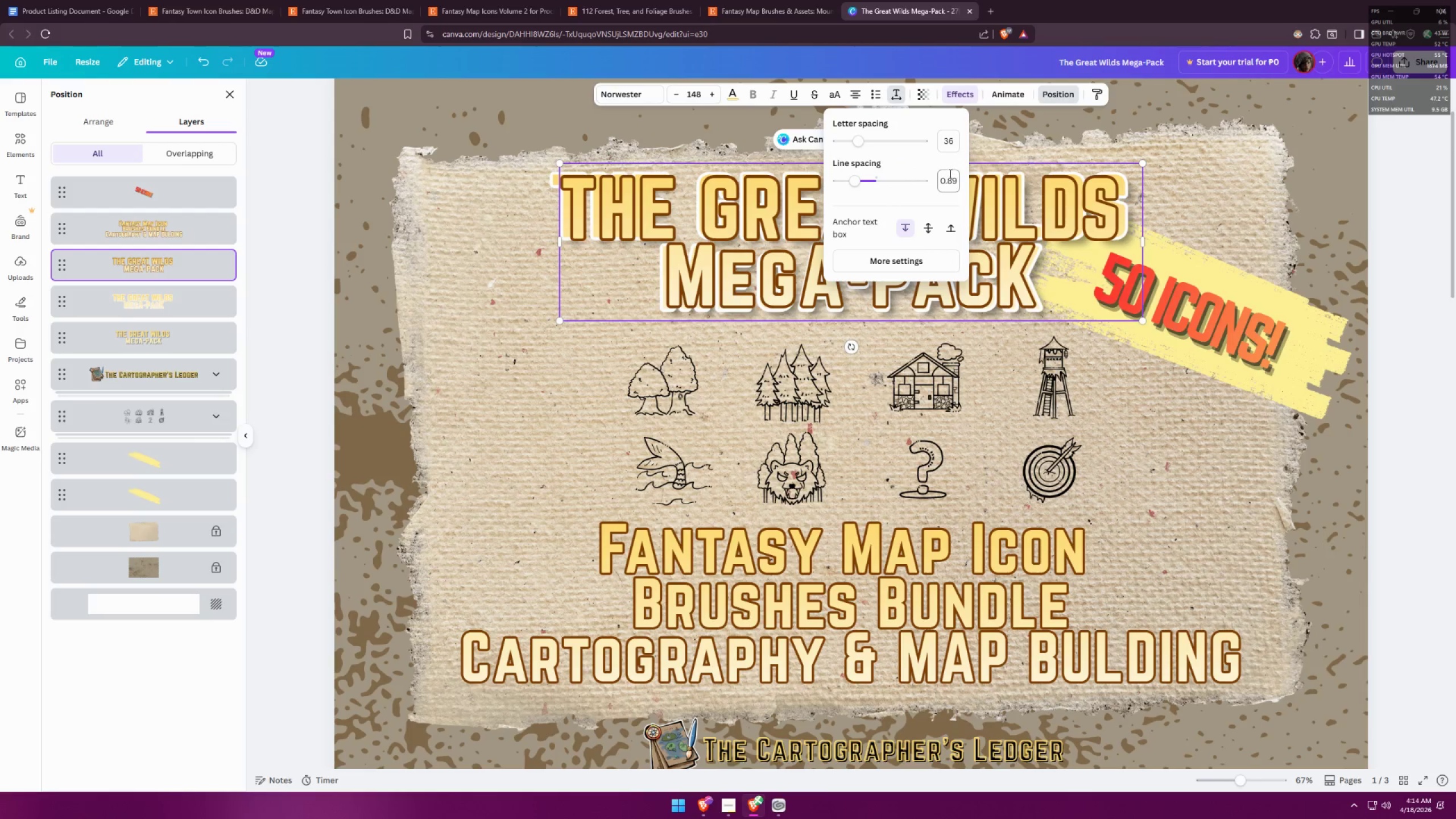 
left_click([955, 180])
 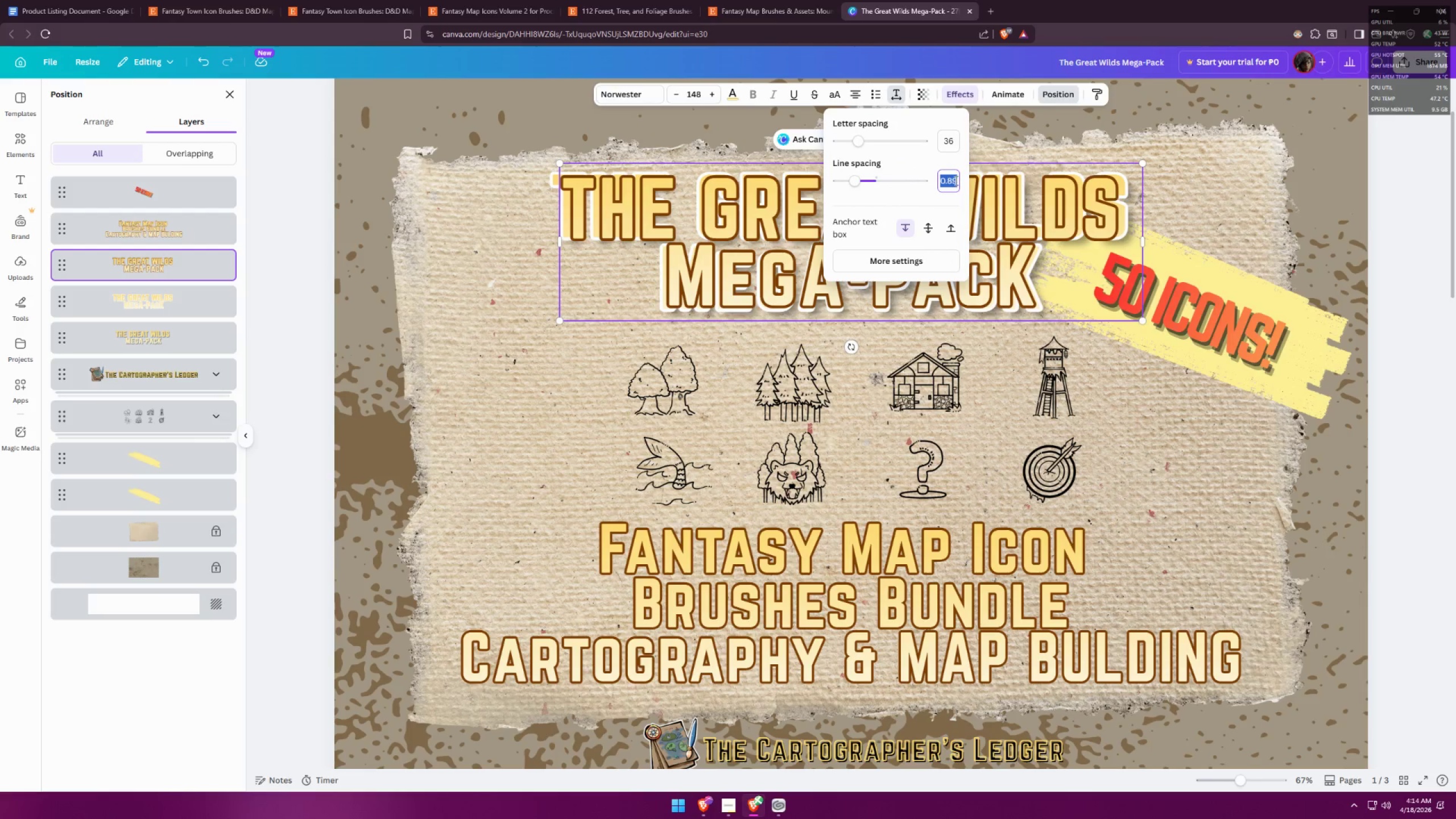 
left_click_drag(start_coordinate=[950, 180], to_coordinate=[955, 180])
 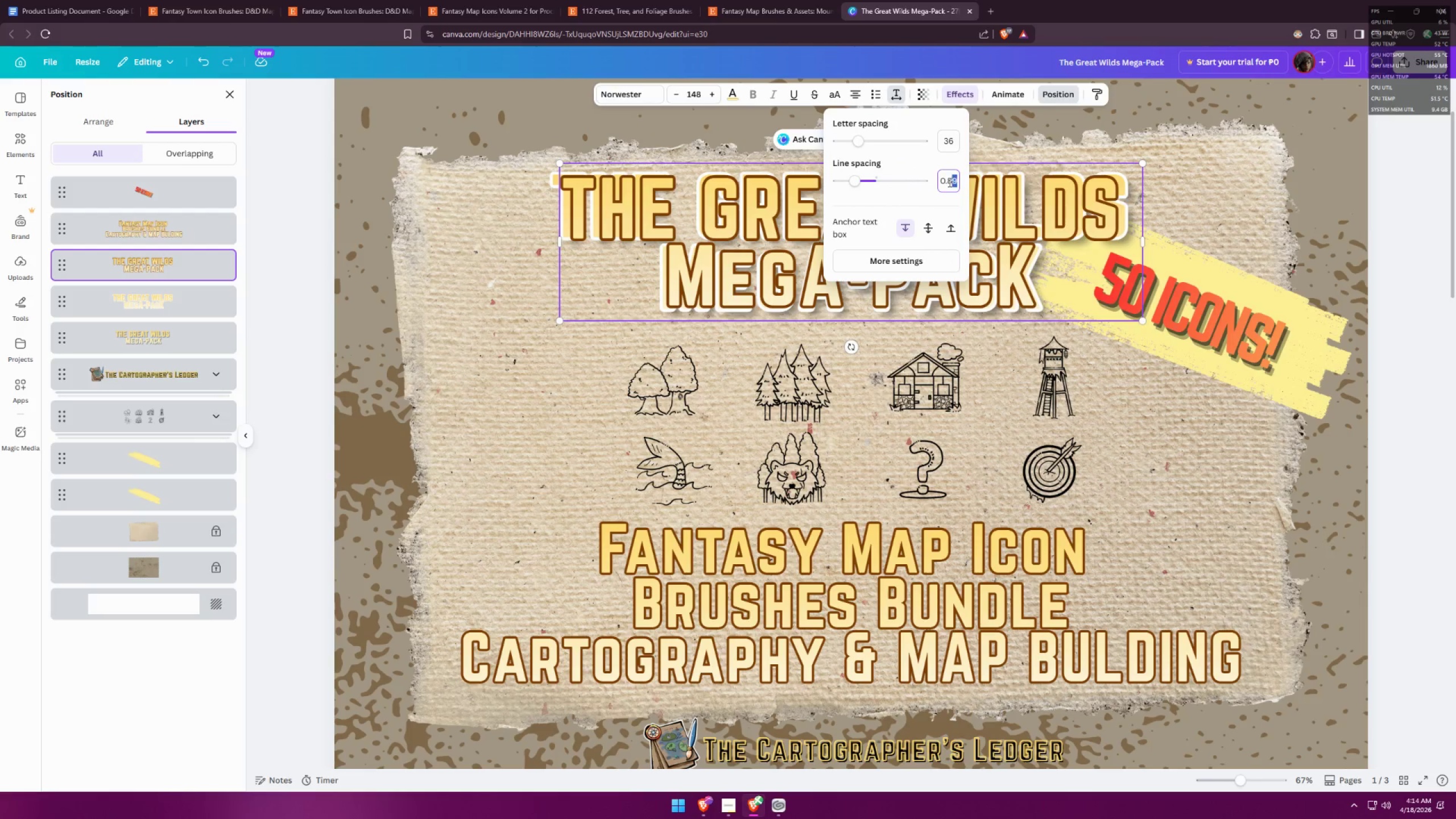 
left_click_drag(start_coordinate=[949, 182], to_coordinate=[958, 182])
 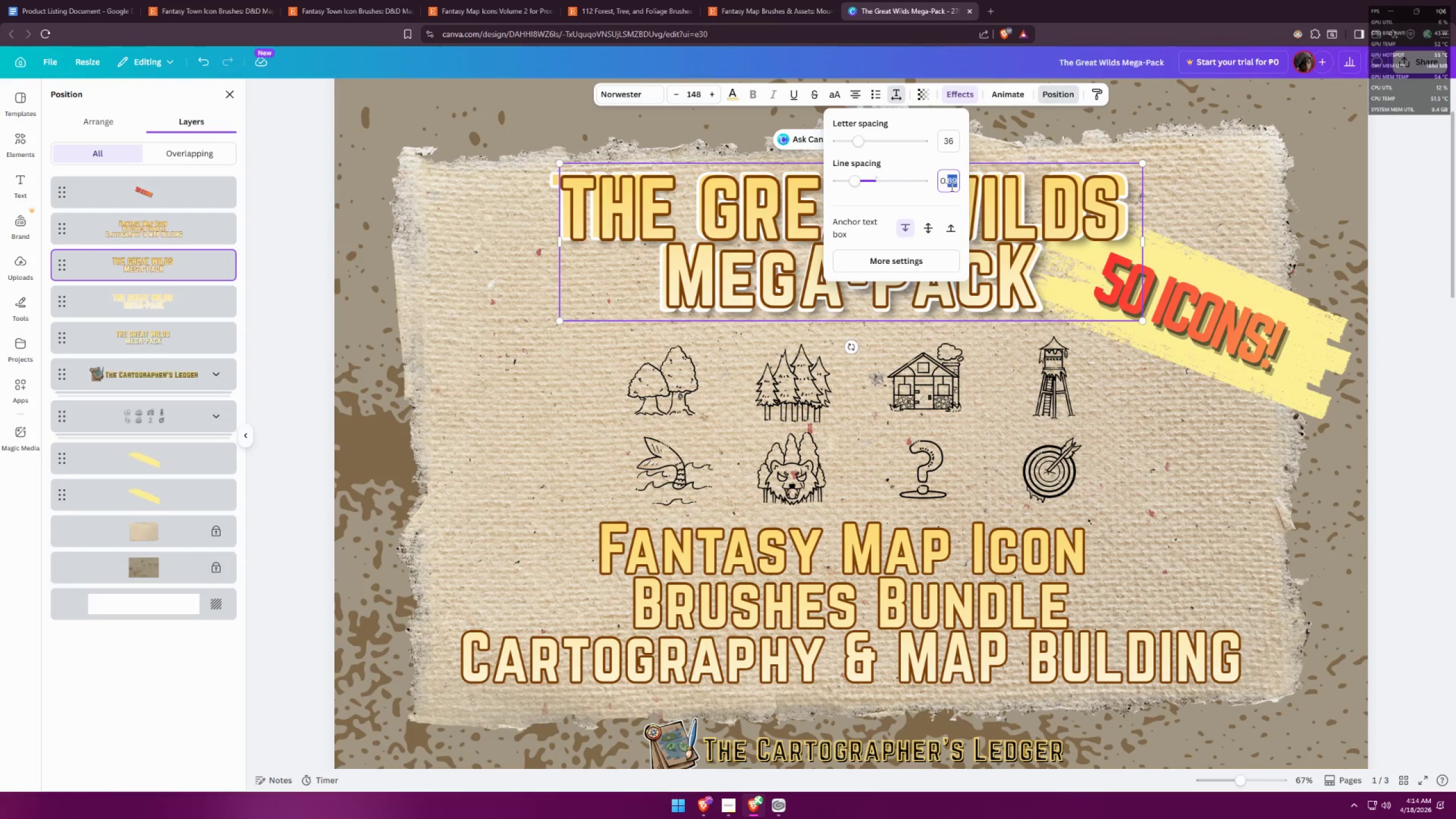 
type(91)
 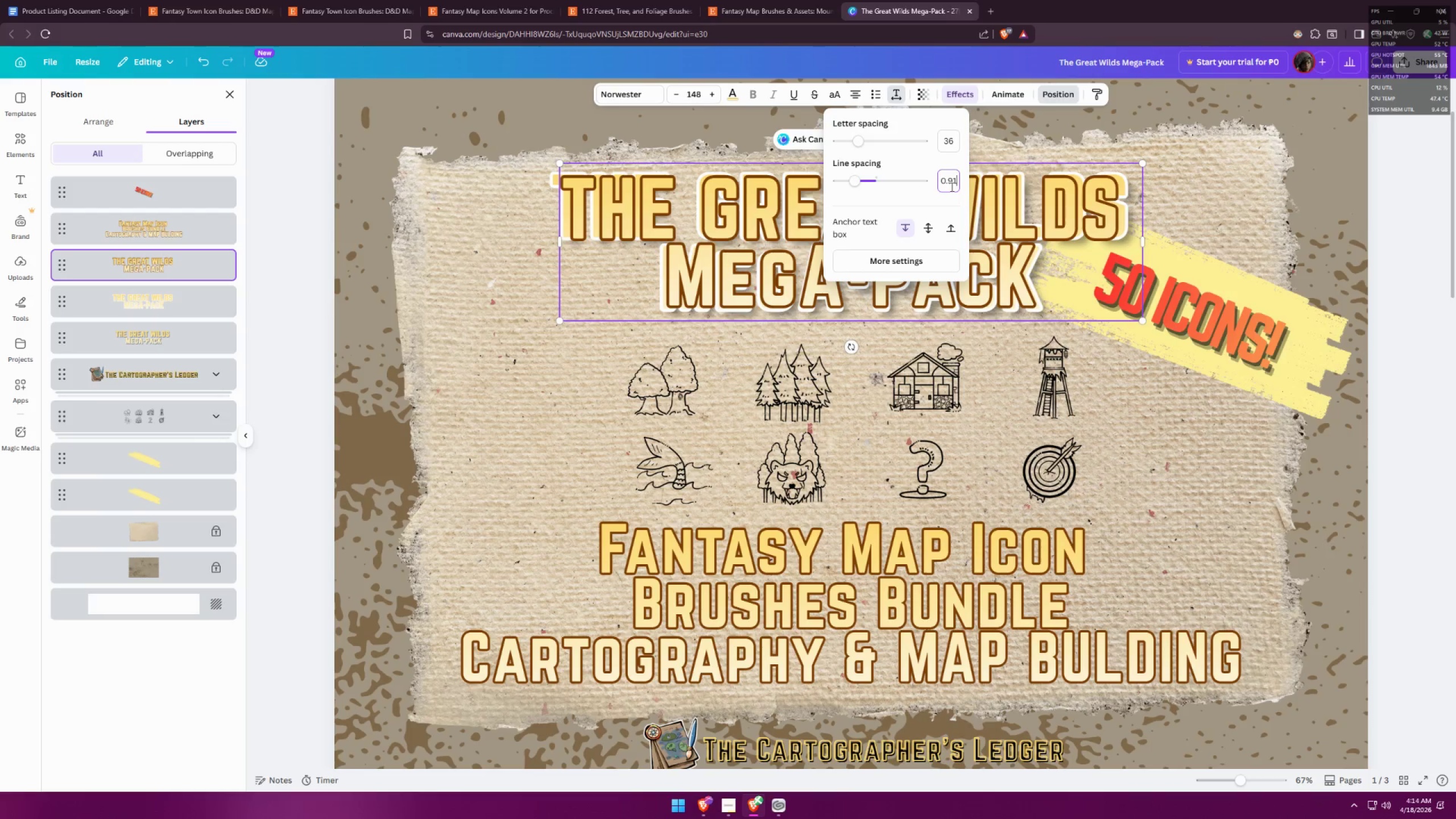 
key(Enter)
 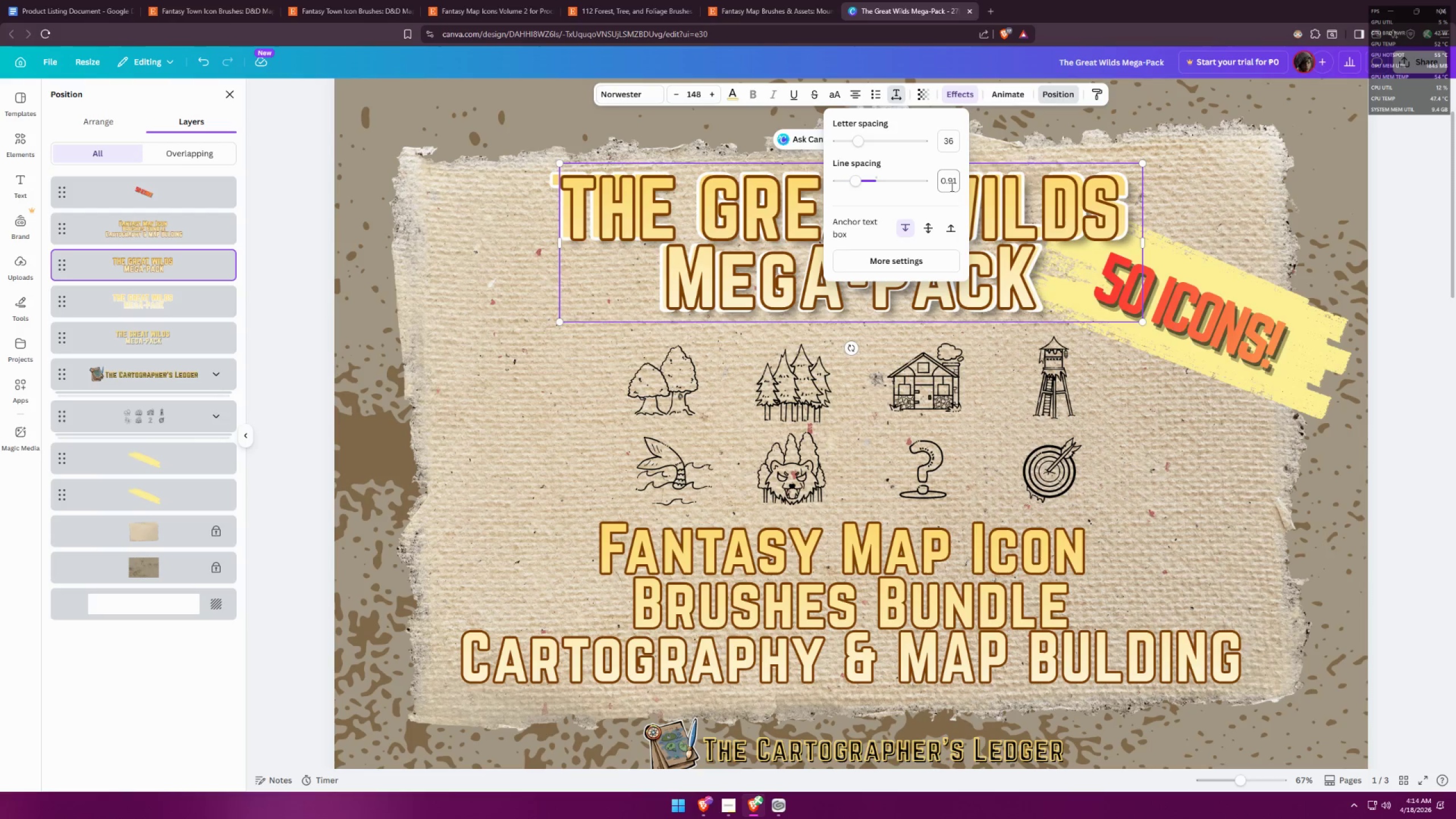 
key(Control+Z)
 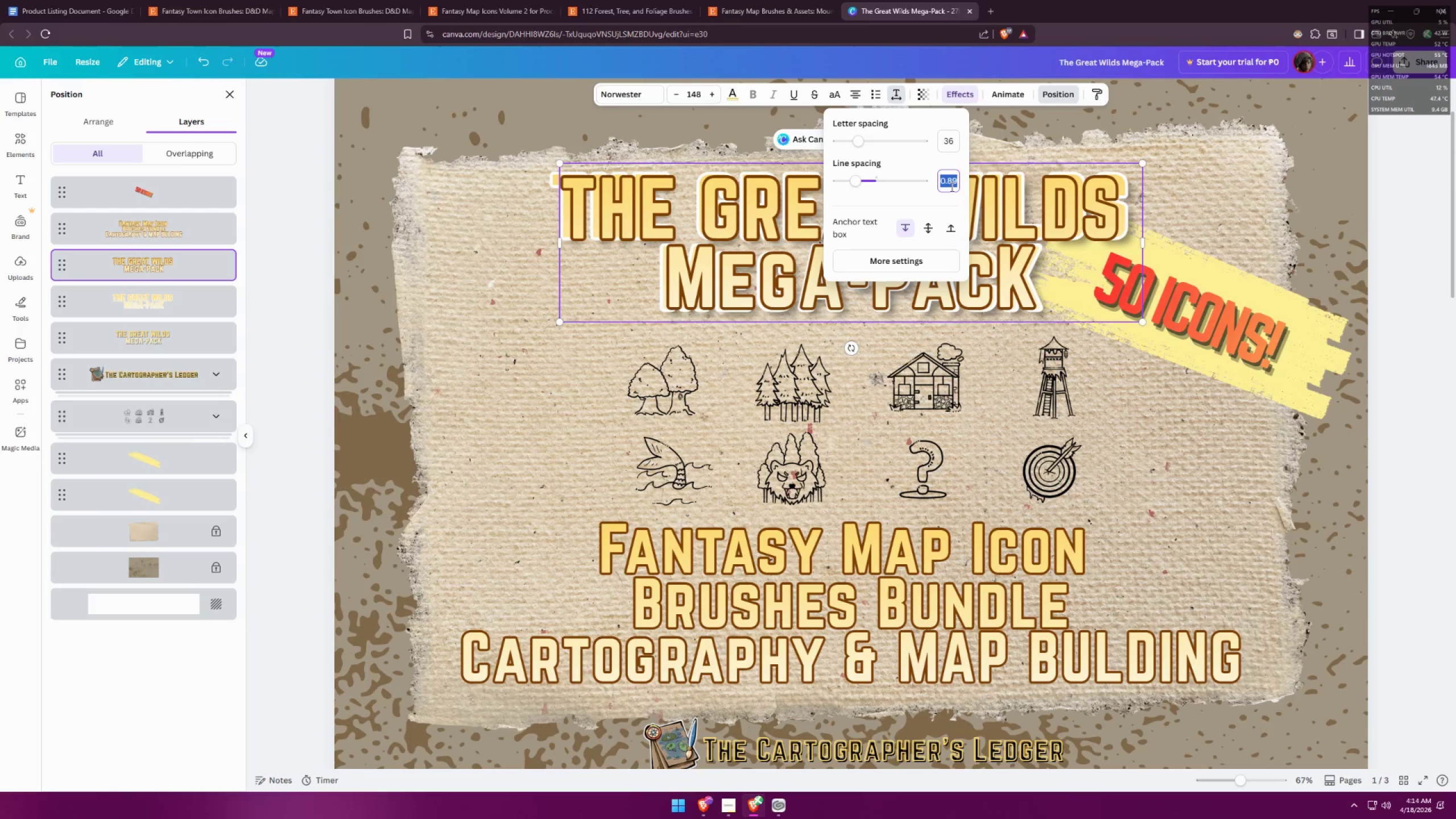 
key(Control+Z)
 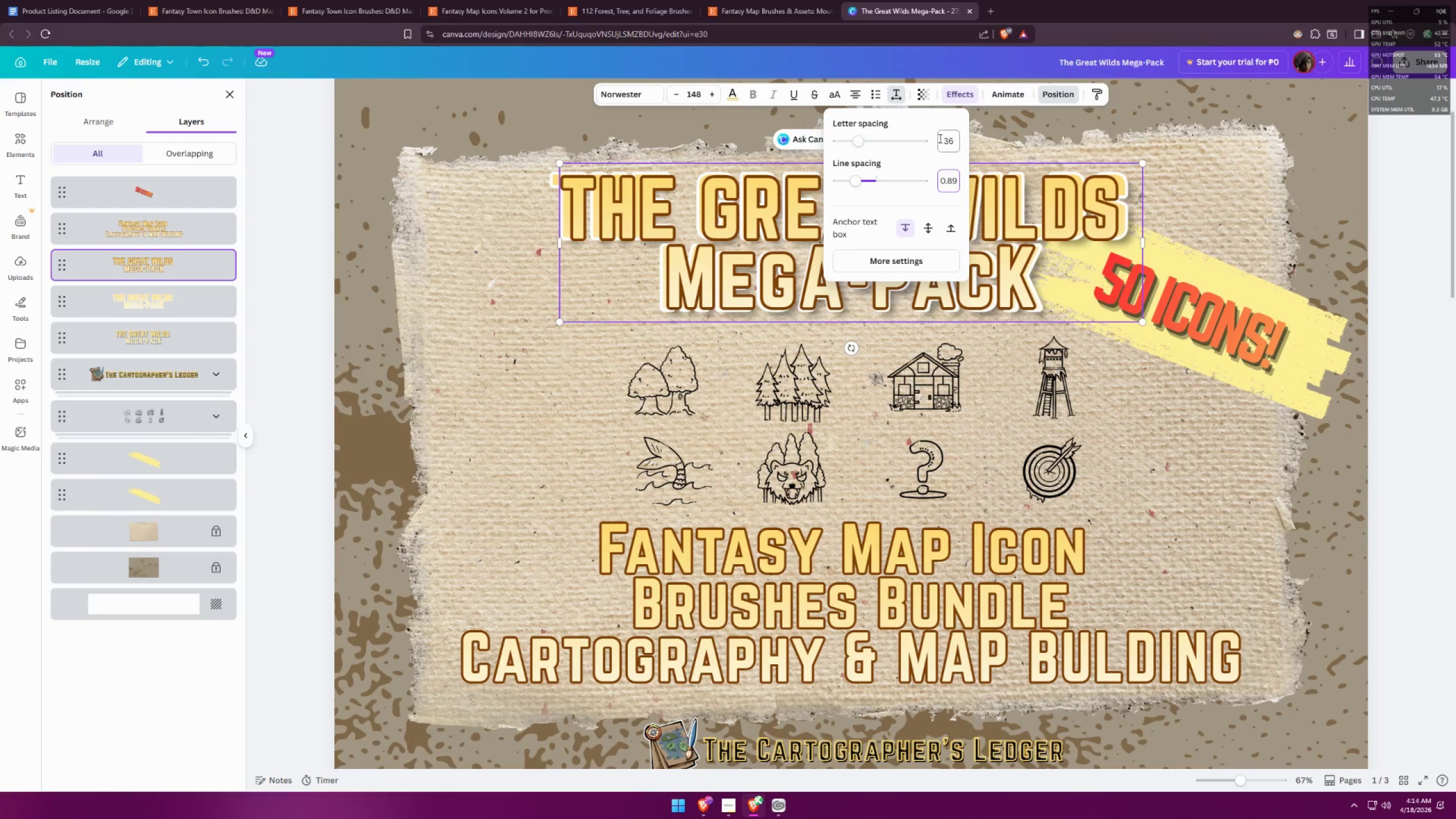 
left_click_drag(start_coordinate=[956, 141], to_coordinate=[929, 140])
 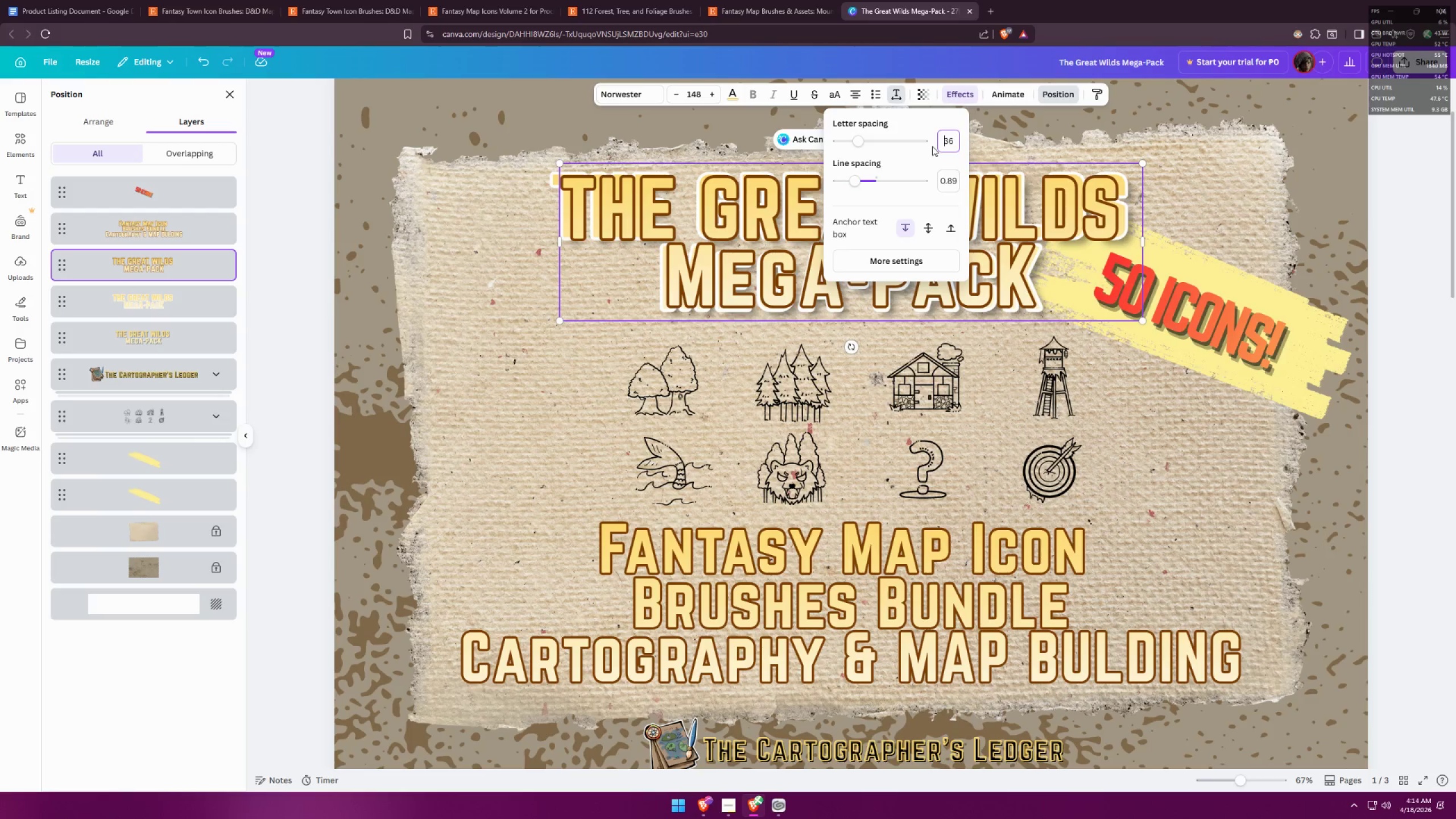 
key(Control+ControlLeft)
 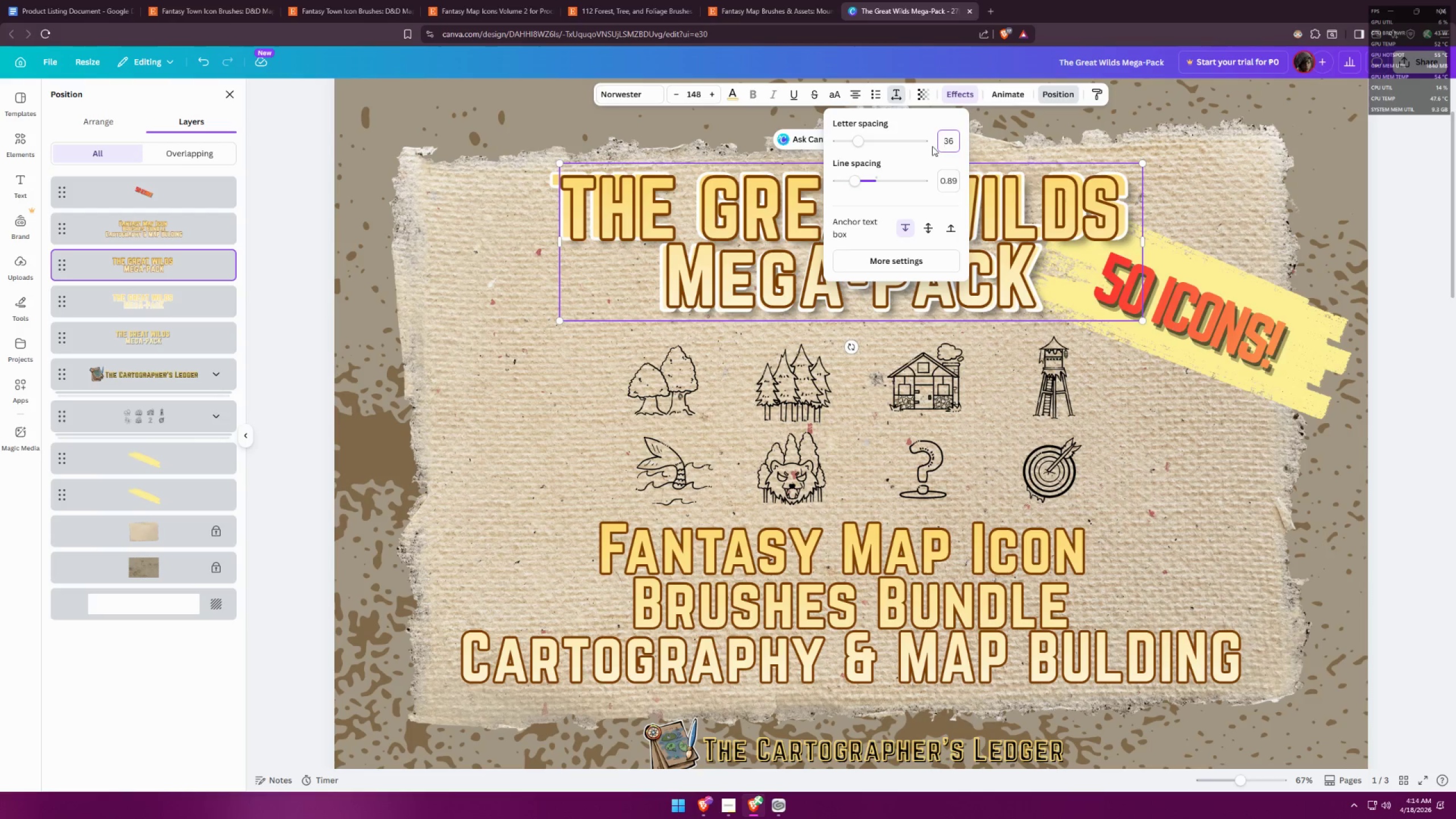 
key(Control+A)
 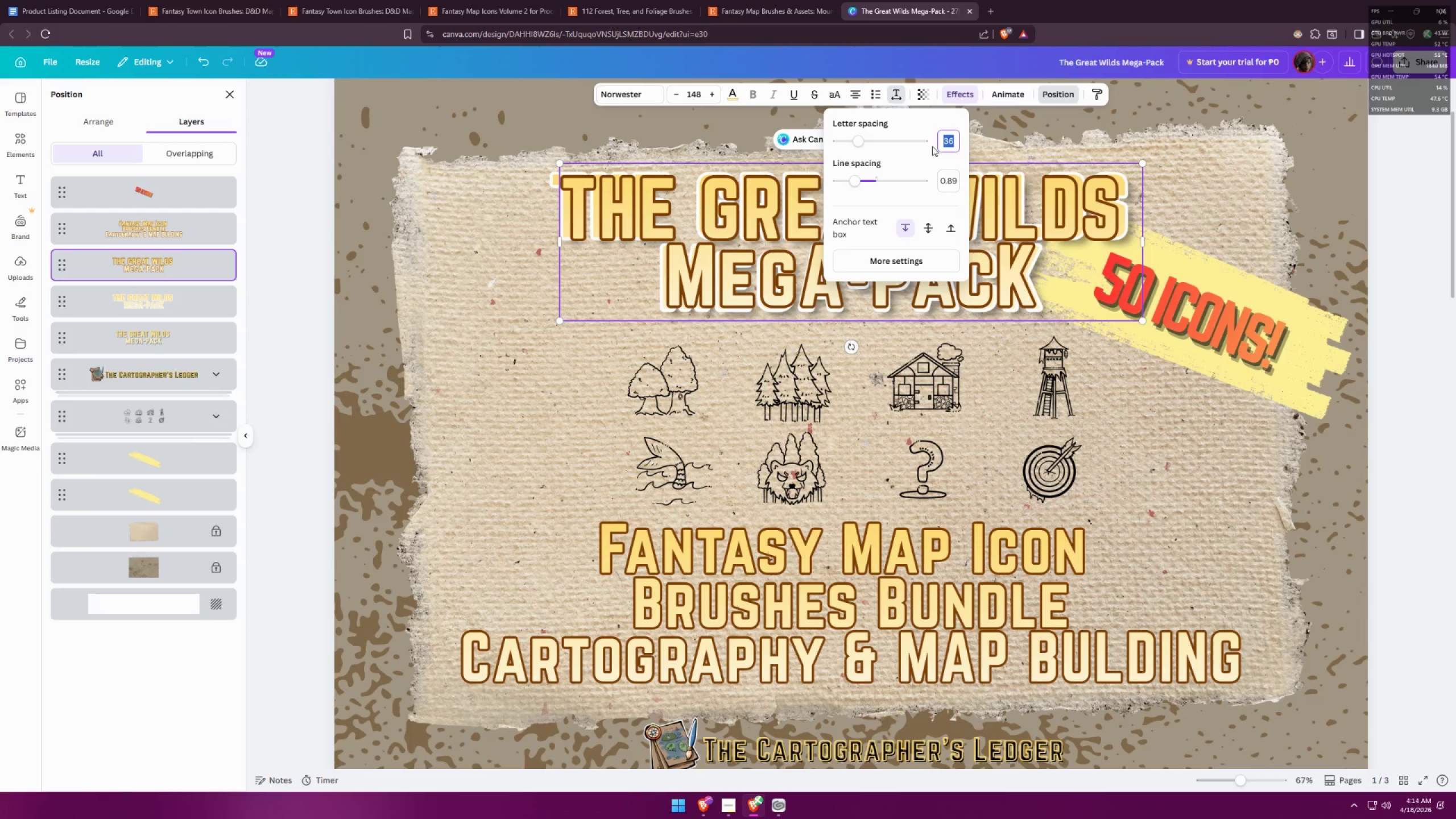 
type(37)
 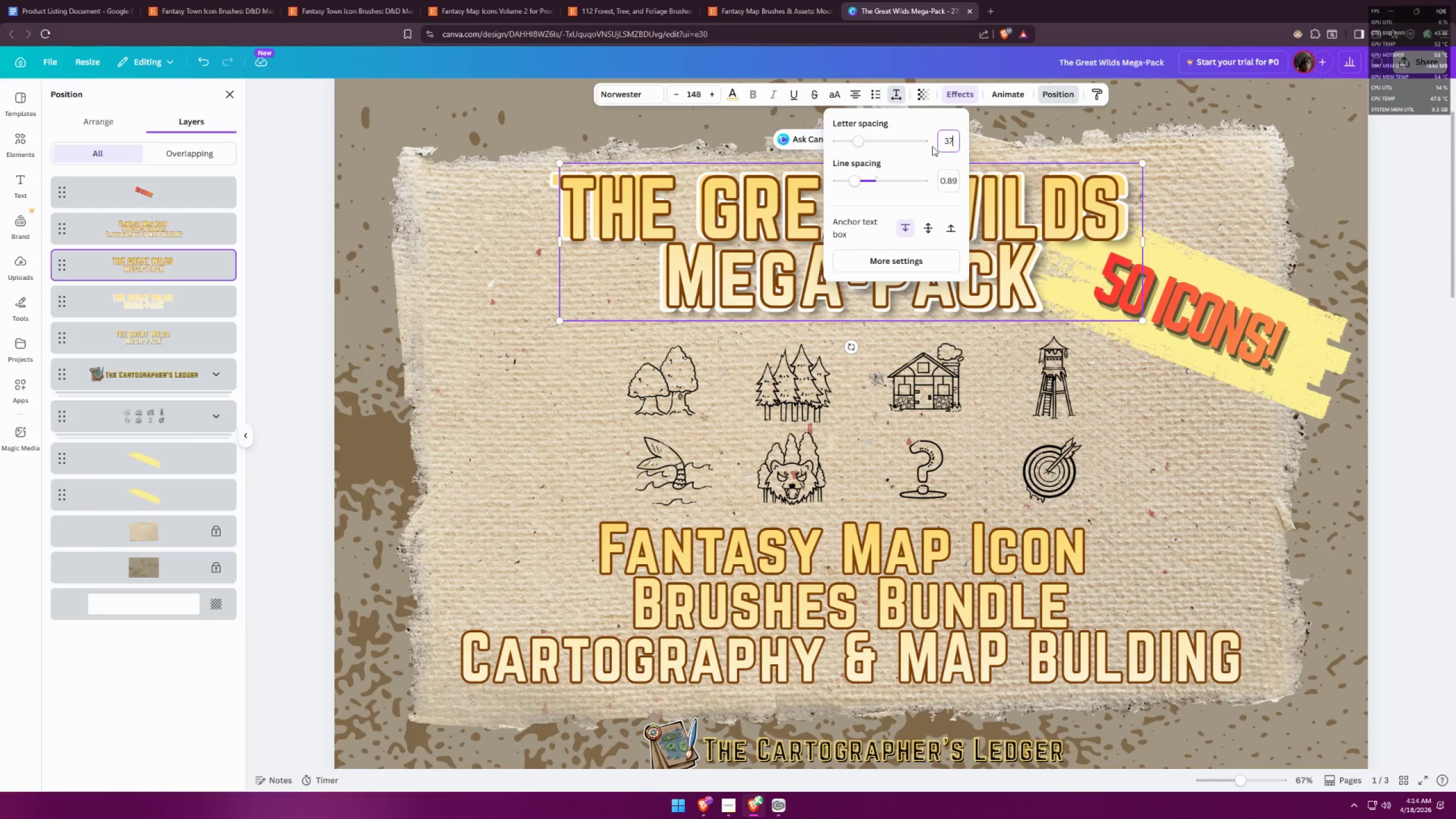 
key(Enter)
 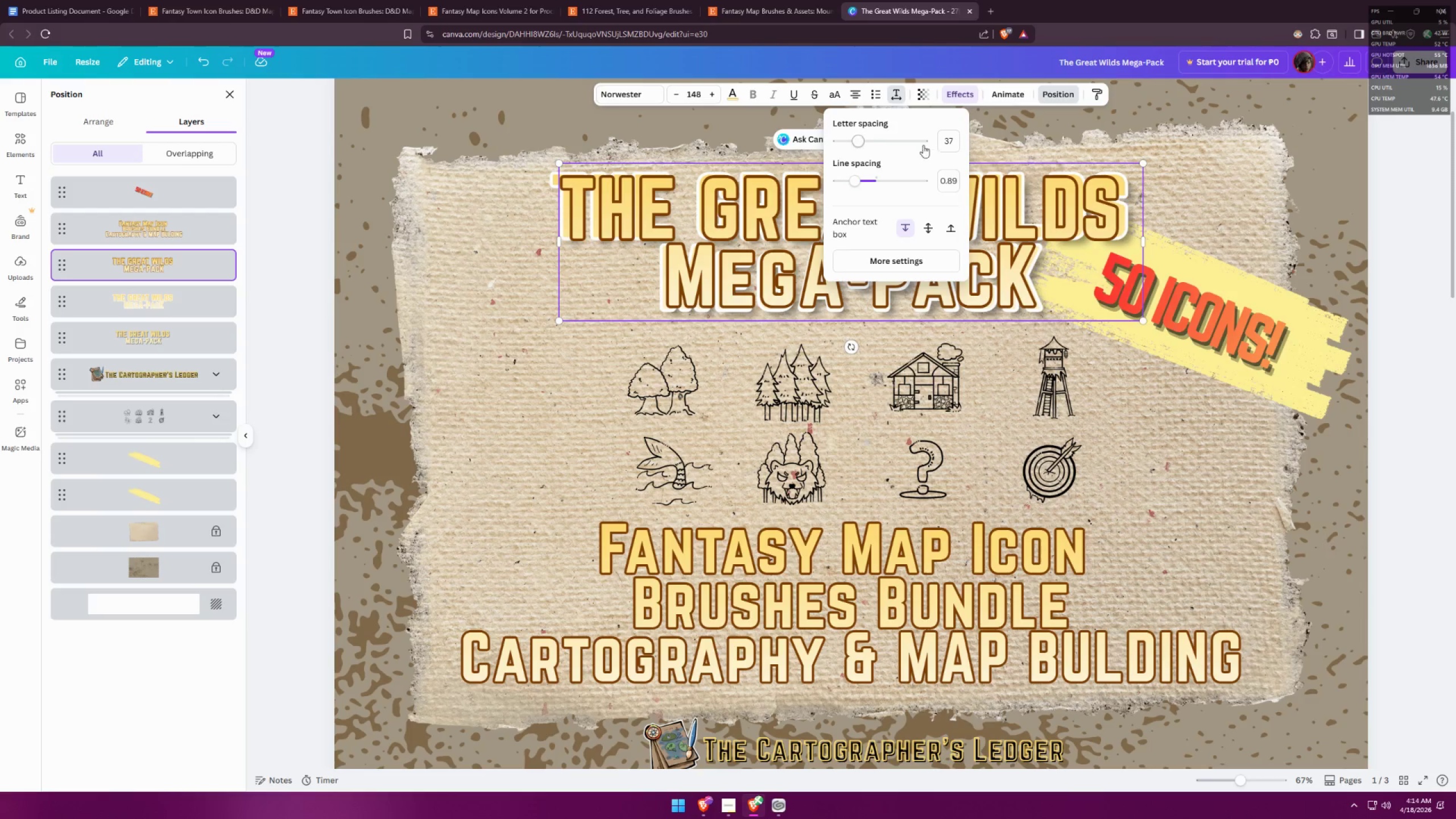 
left_click([950, 146])
 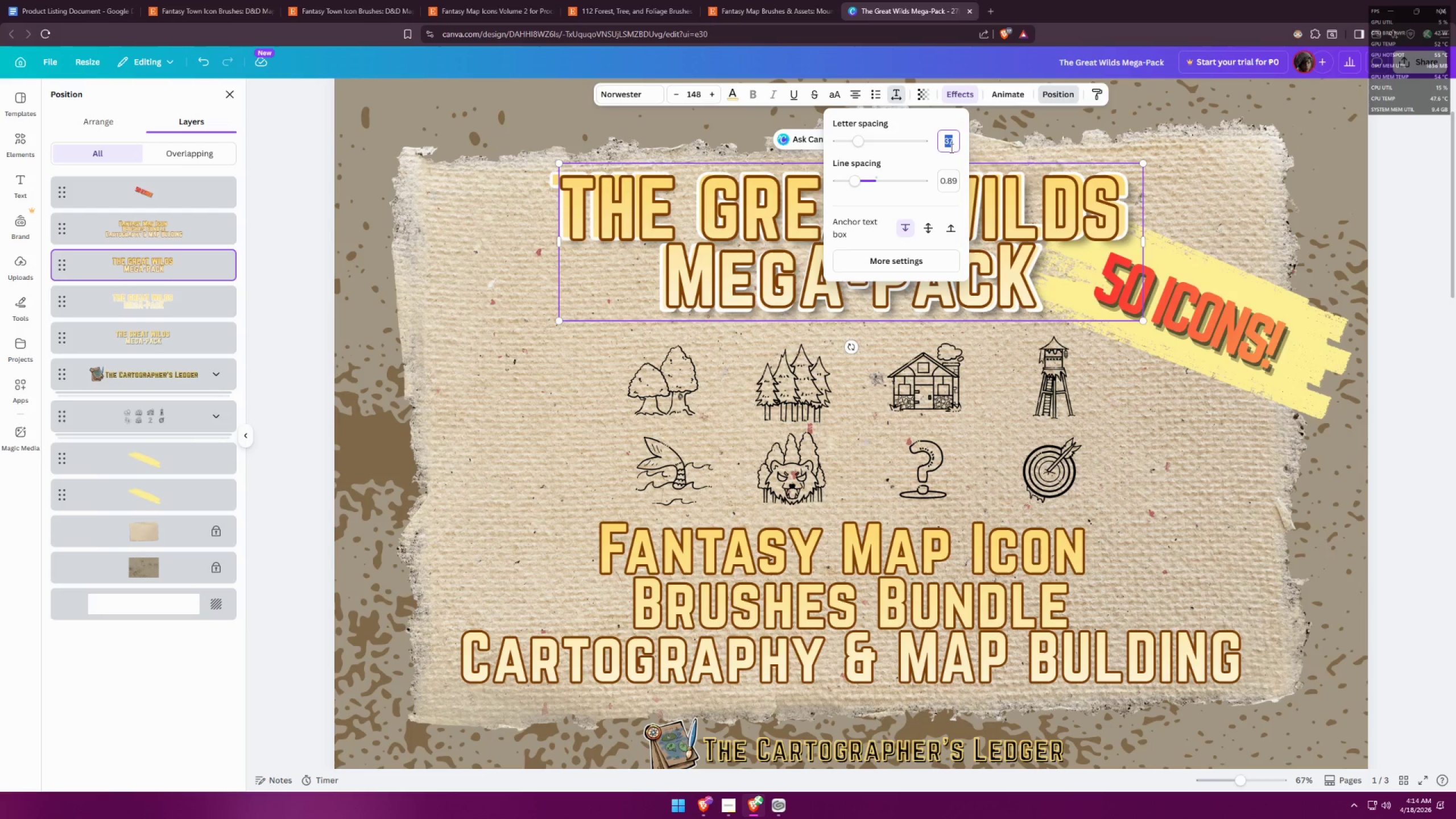 
type(38)
 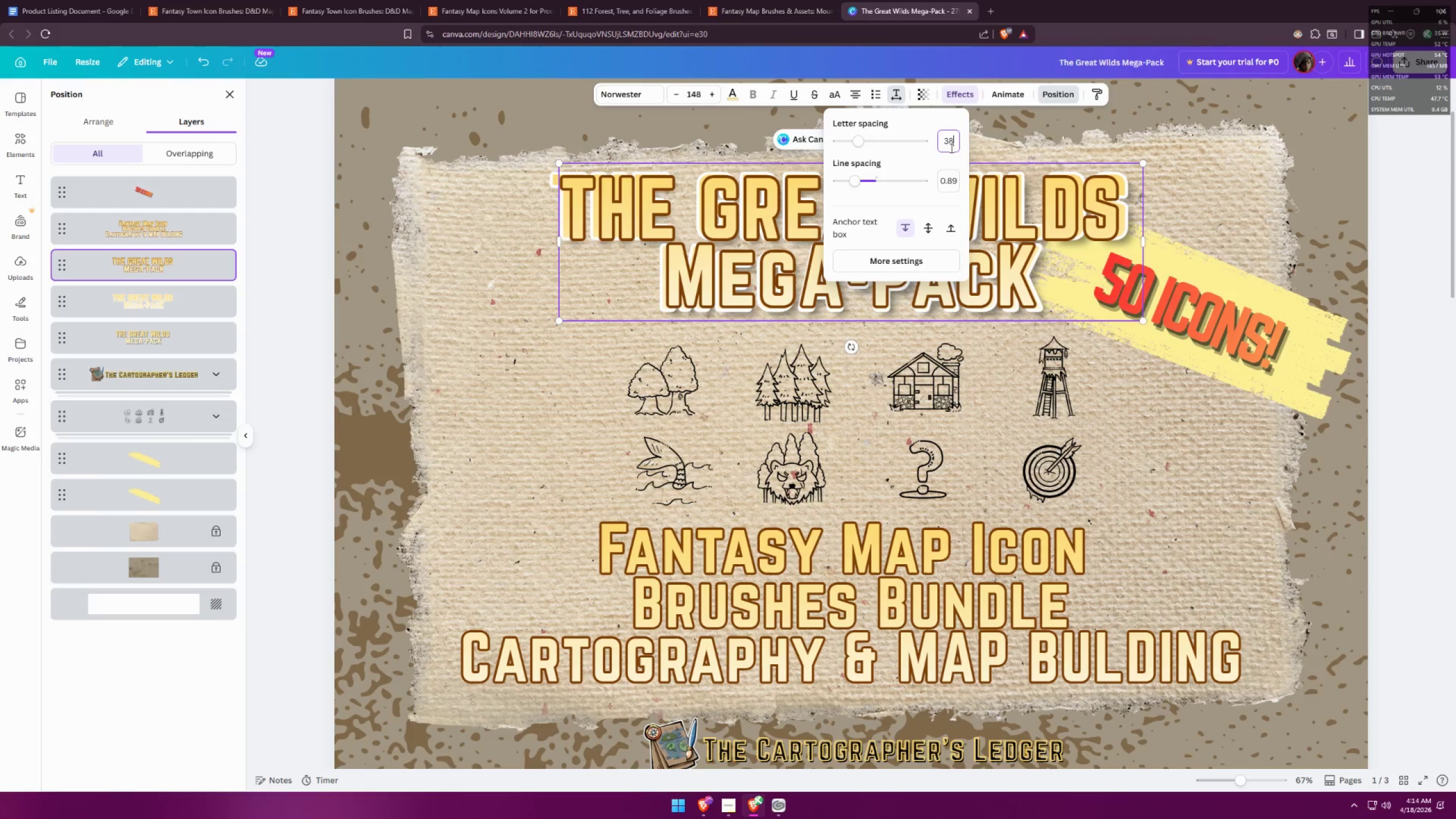 
key(Enter)
 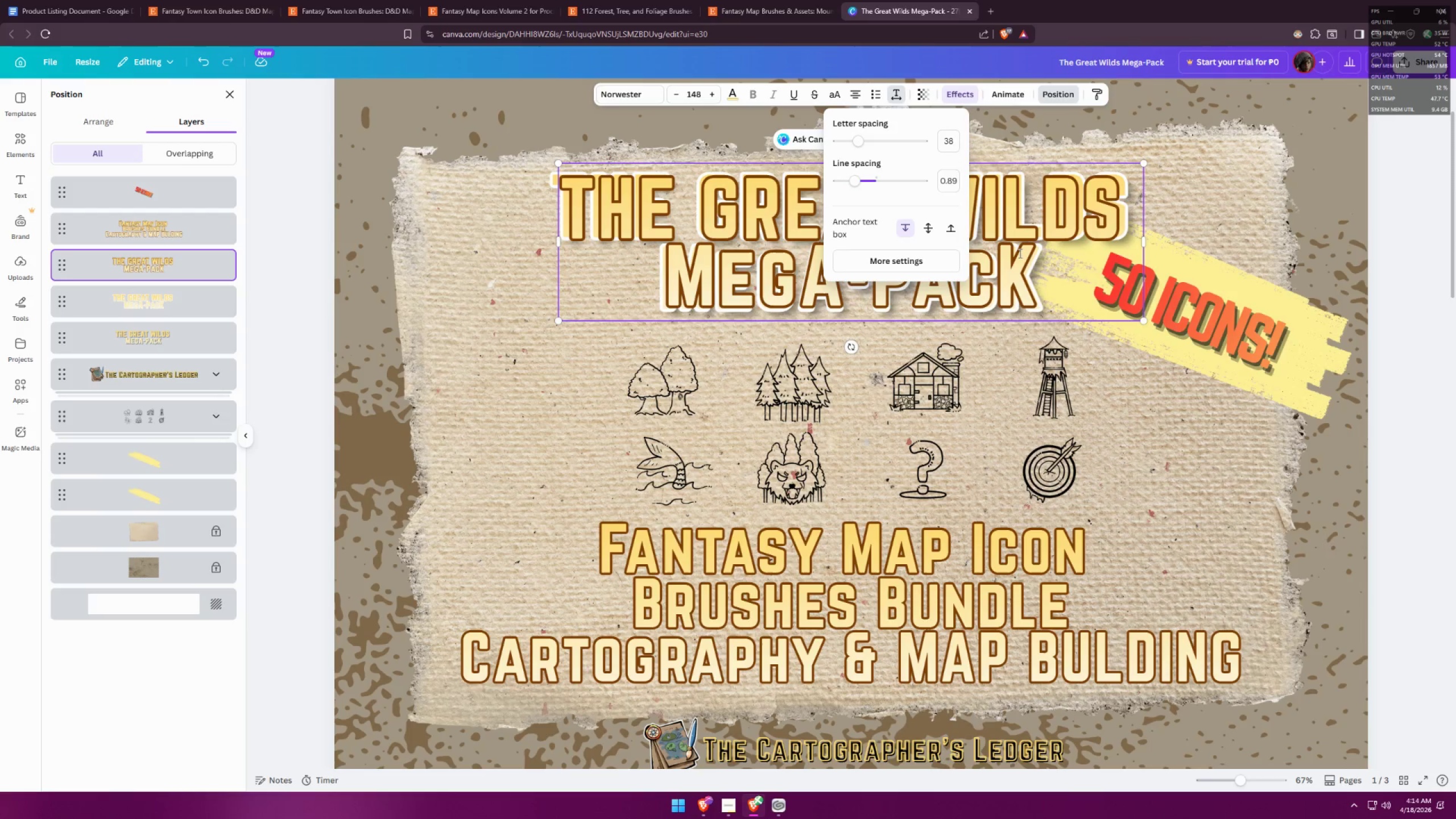 
left_click([1021, 261])
 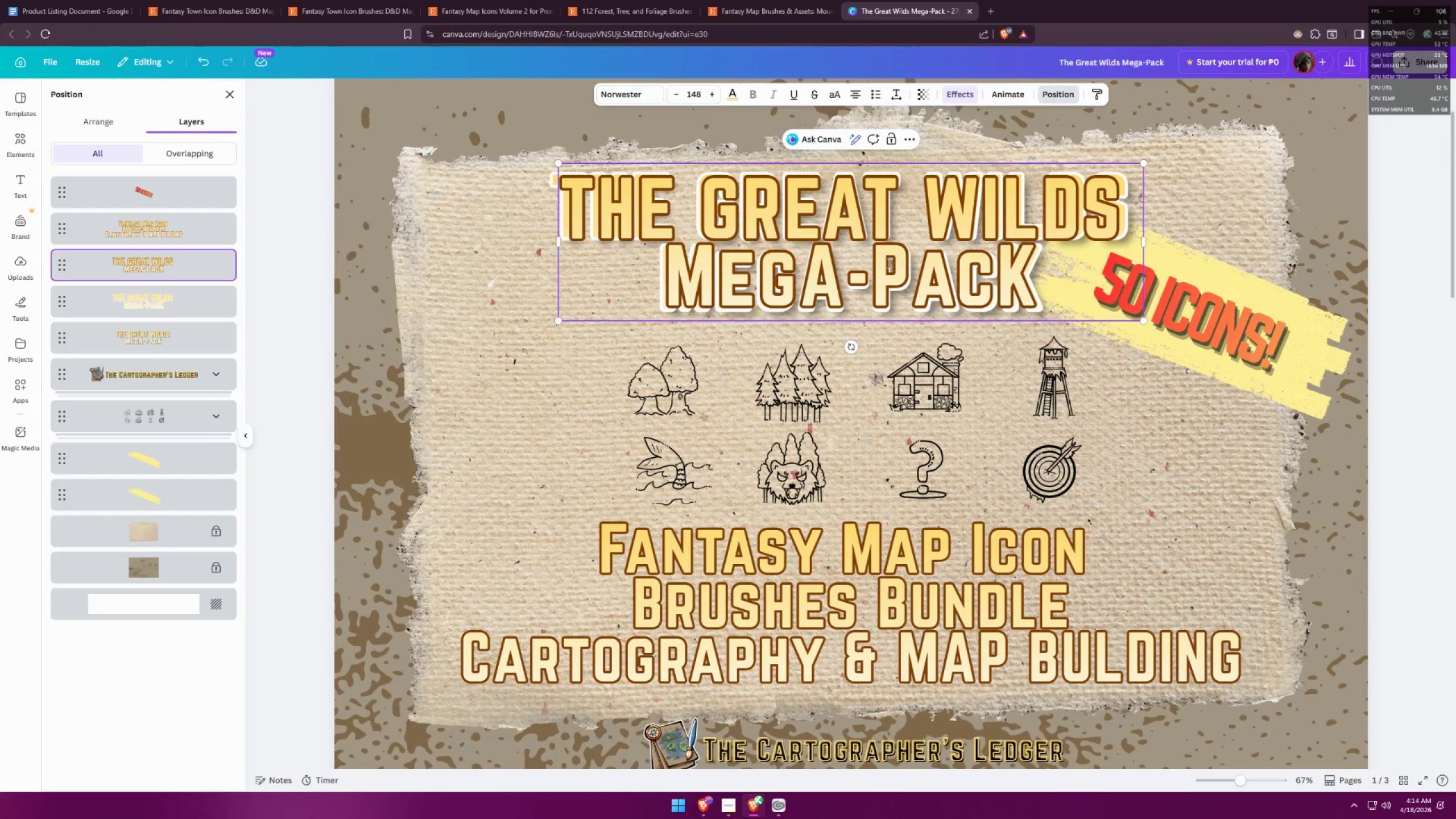 
left_click_drag(start_coordinate=[875, 276], to_coordinate=[886, 279])
 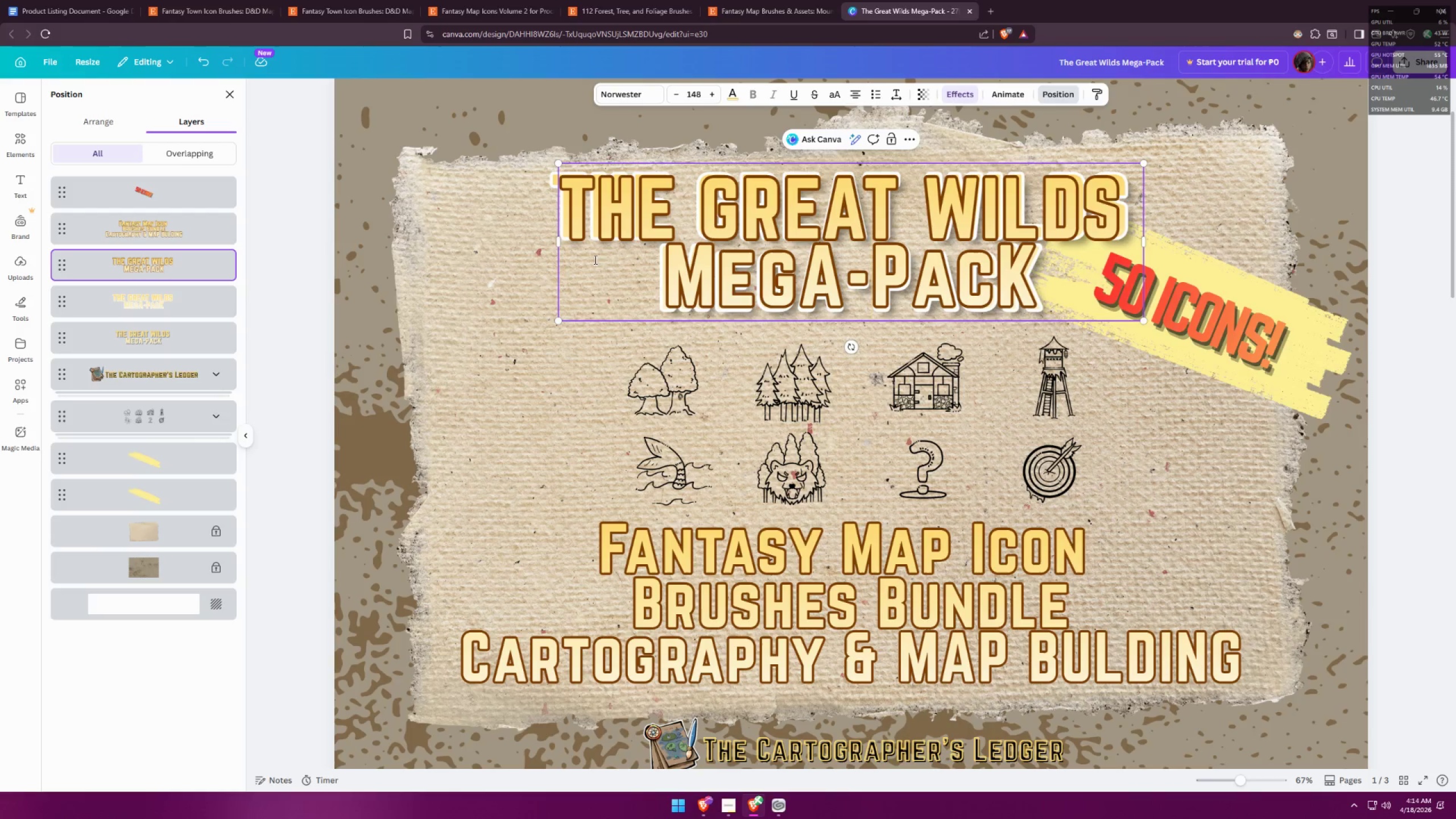 
left_click([516, 278])
 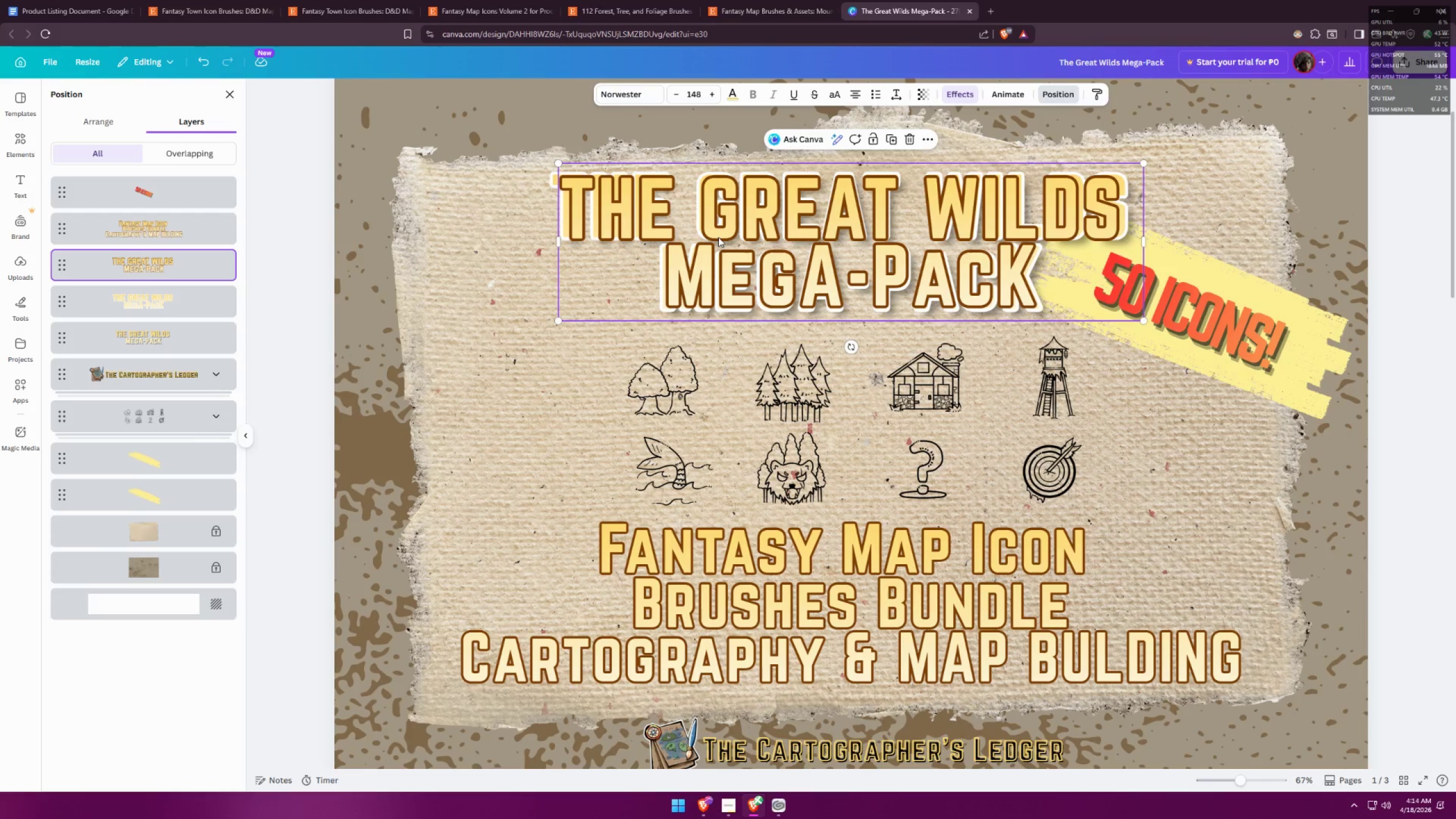 
hold_key(key=ControlLeft, duration=0.67)
 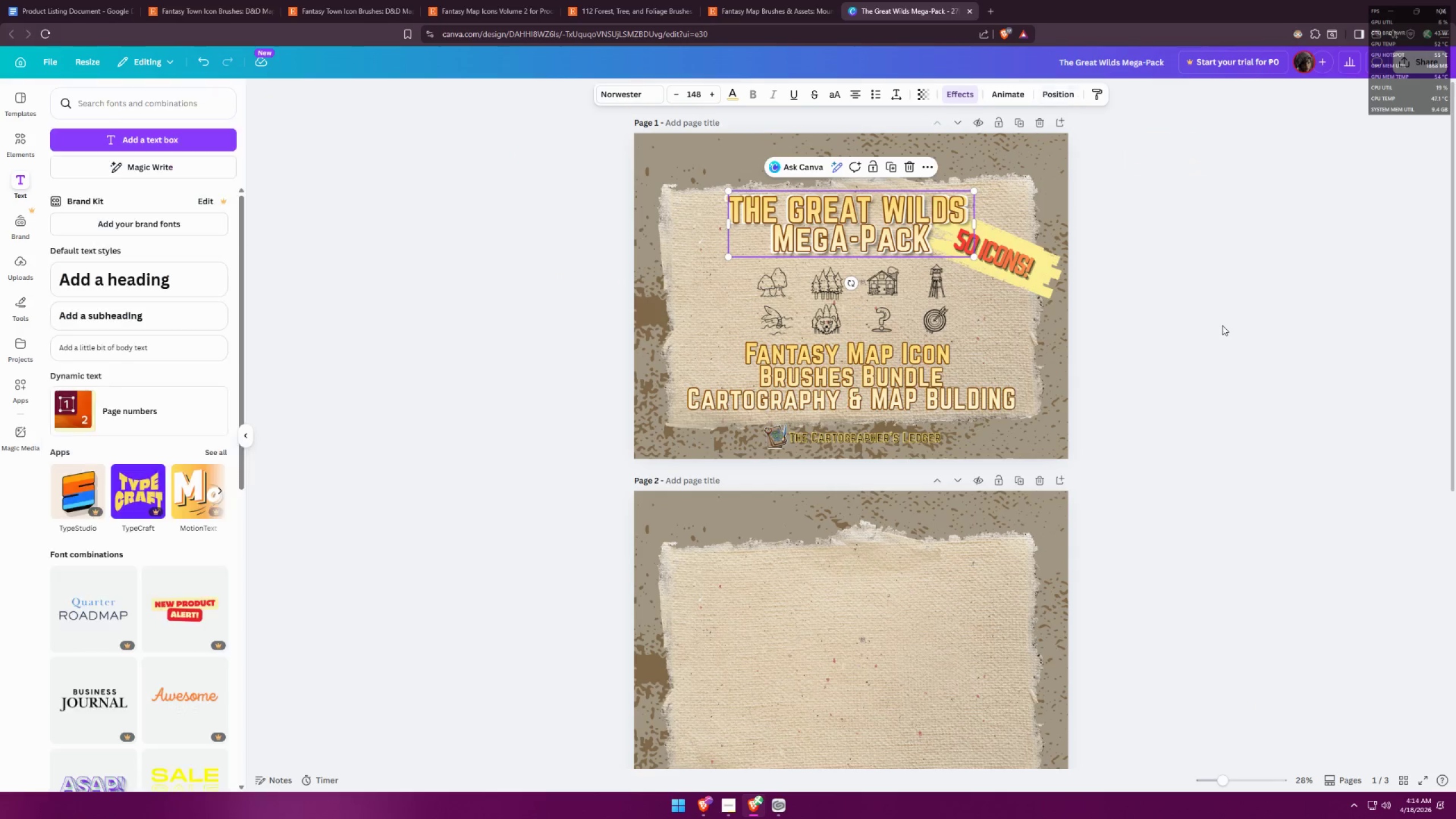 
left_click([1222, 325])
 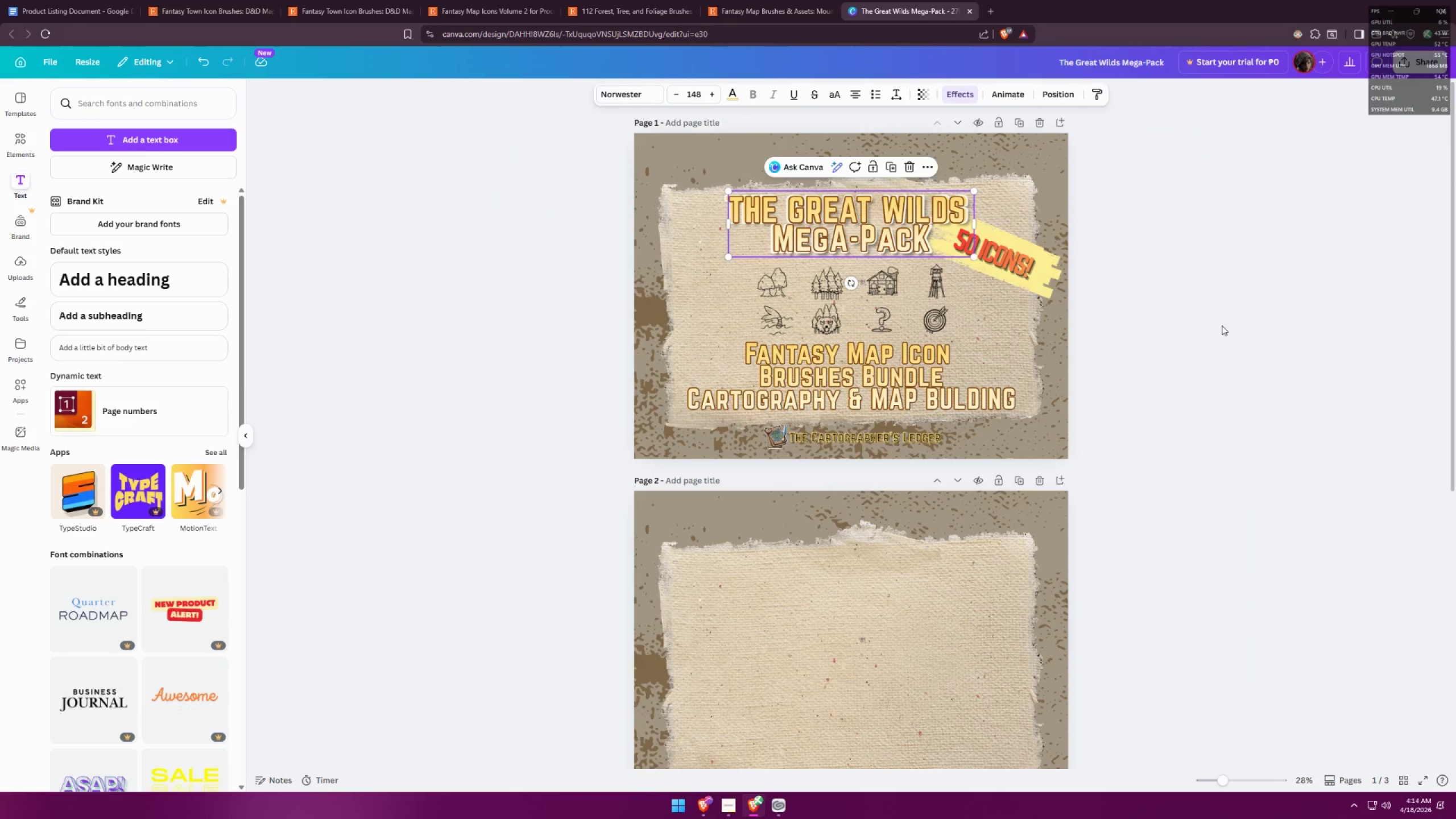 
scroll: coordinate [1166, 378], scroll_direction: down, amount: 5.0
 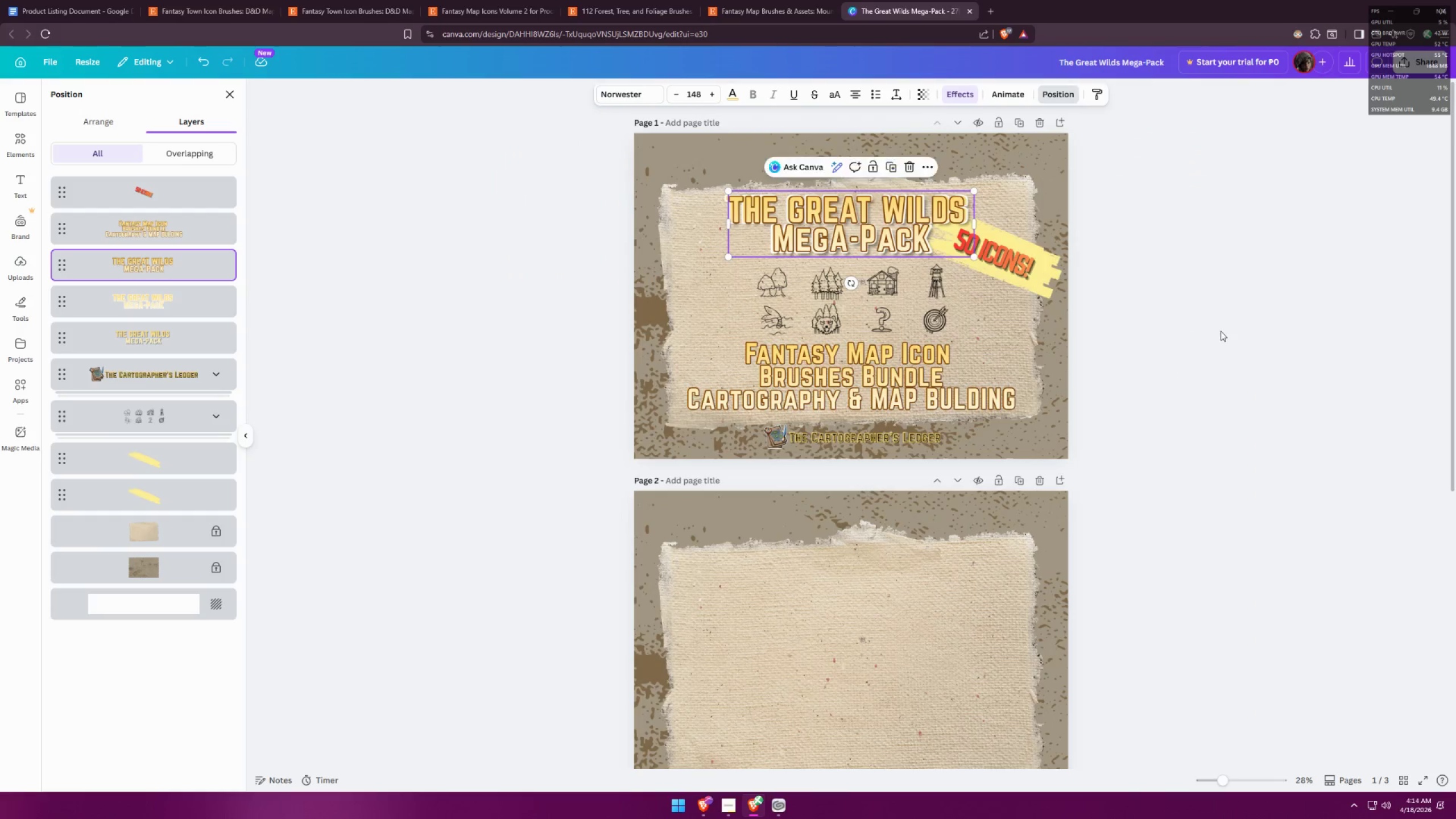 
double_click([1215, 324])
 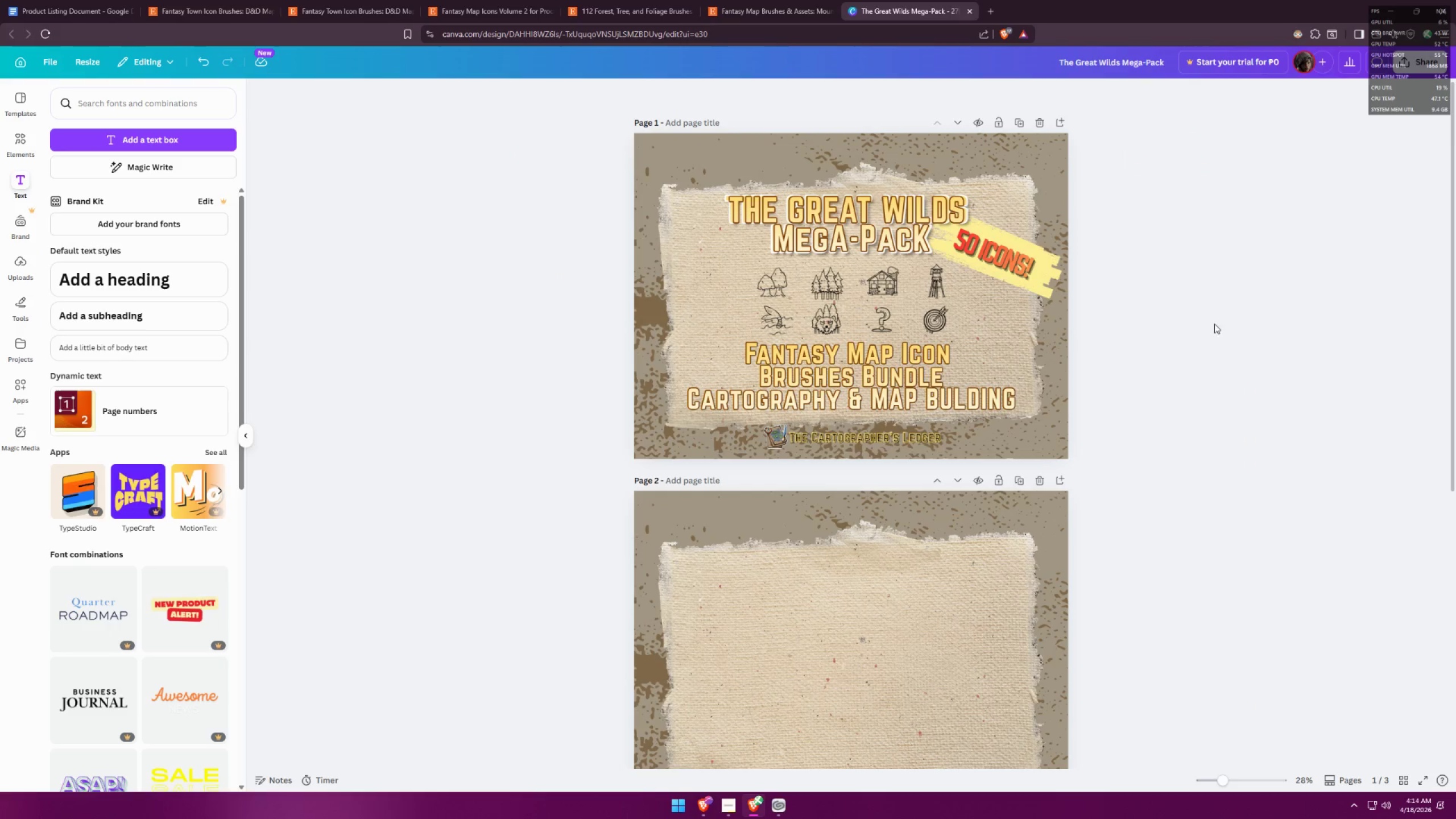 
hold_key(key=ControlLeft, duration=1.5)
scroll: coordinate [1094, 326], scroll_direction: down, amount: 3.0
 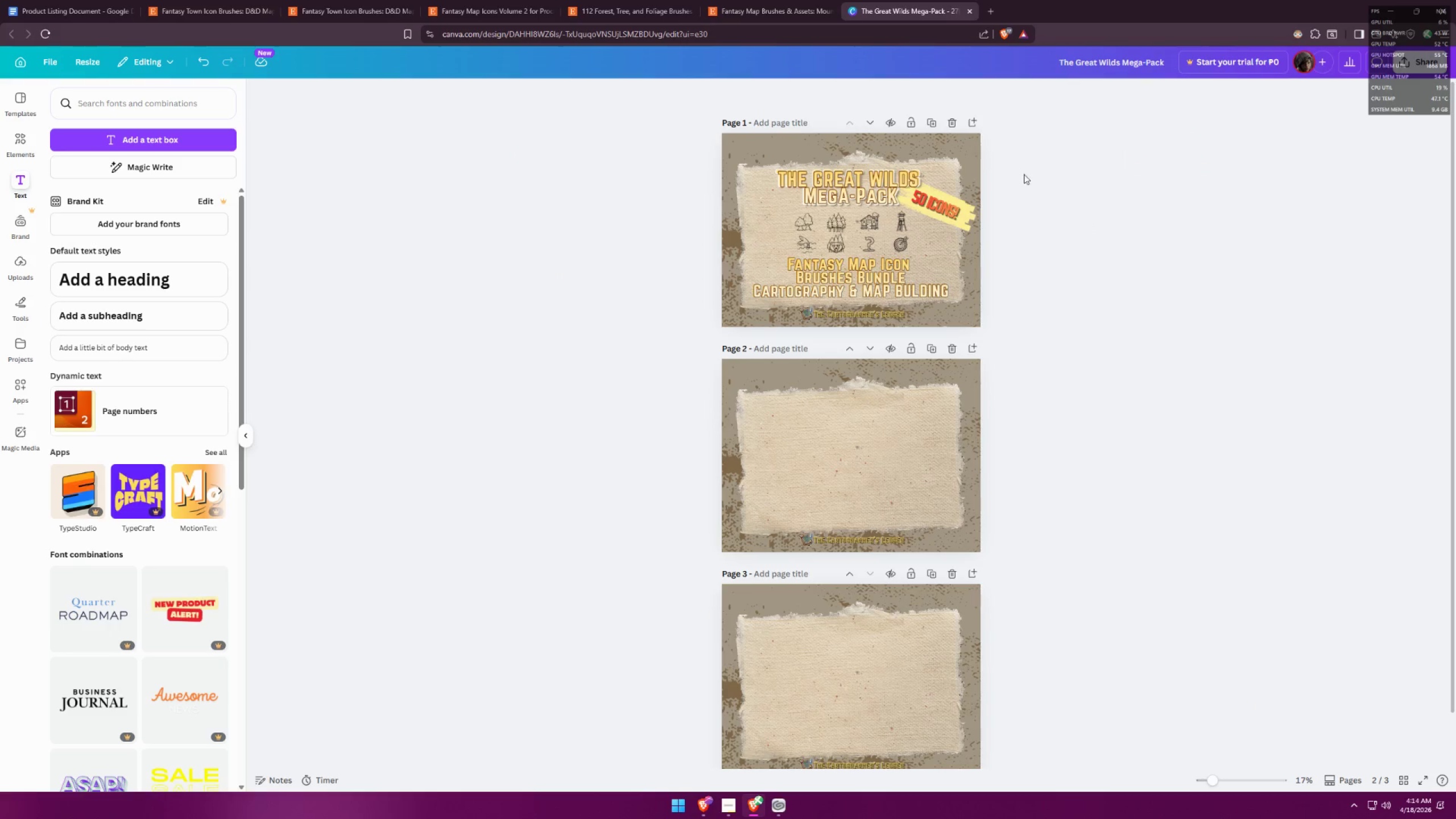 
hold_key(key=ControlLeft, duration=0.94)
scroll: coordinate [938, 173], scroll_direction: up, amount: 7.0
 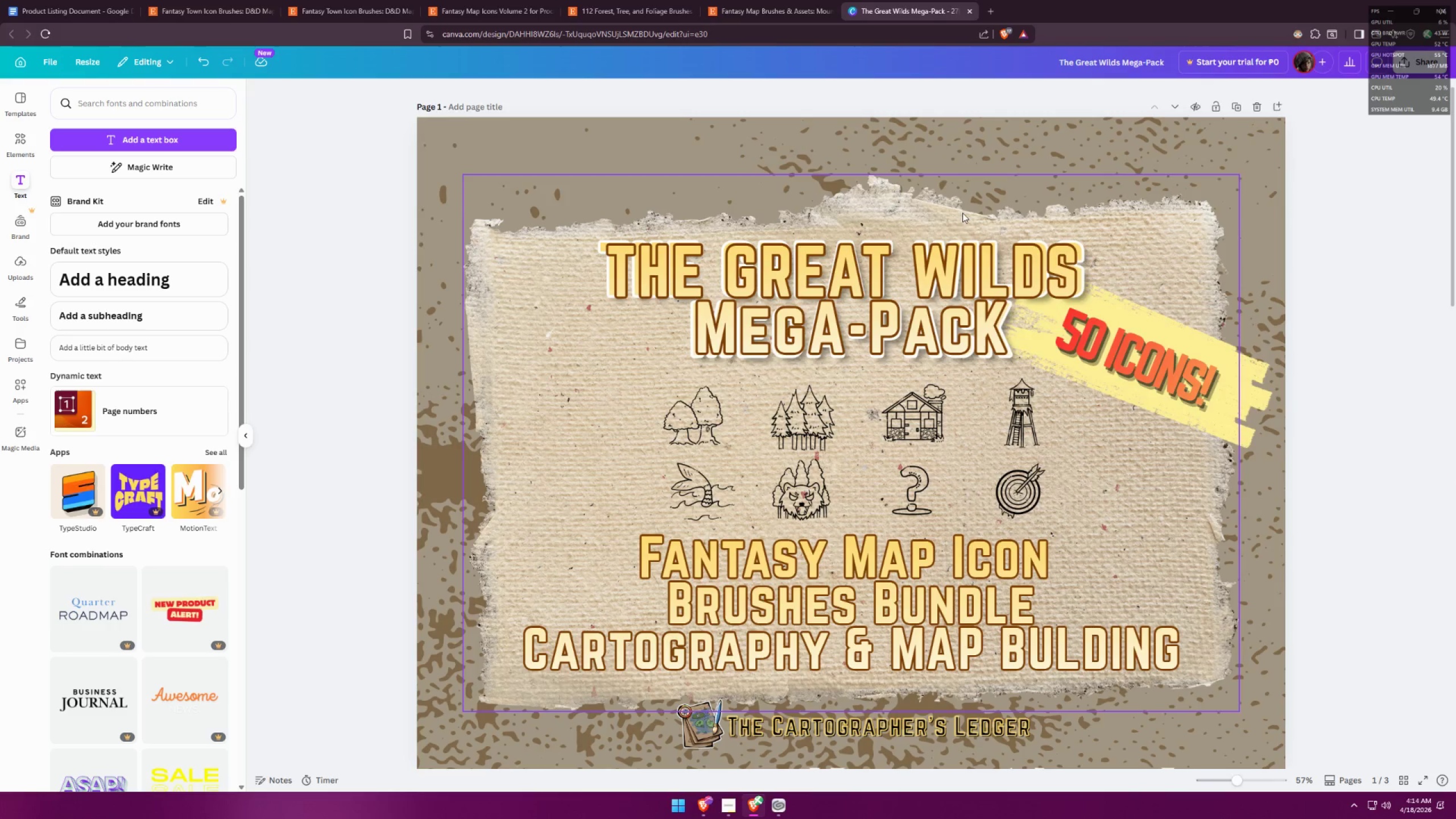 
left_click_drag(start_coordinate=[921, 431], to_coordinate=[923, 427])
 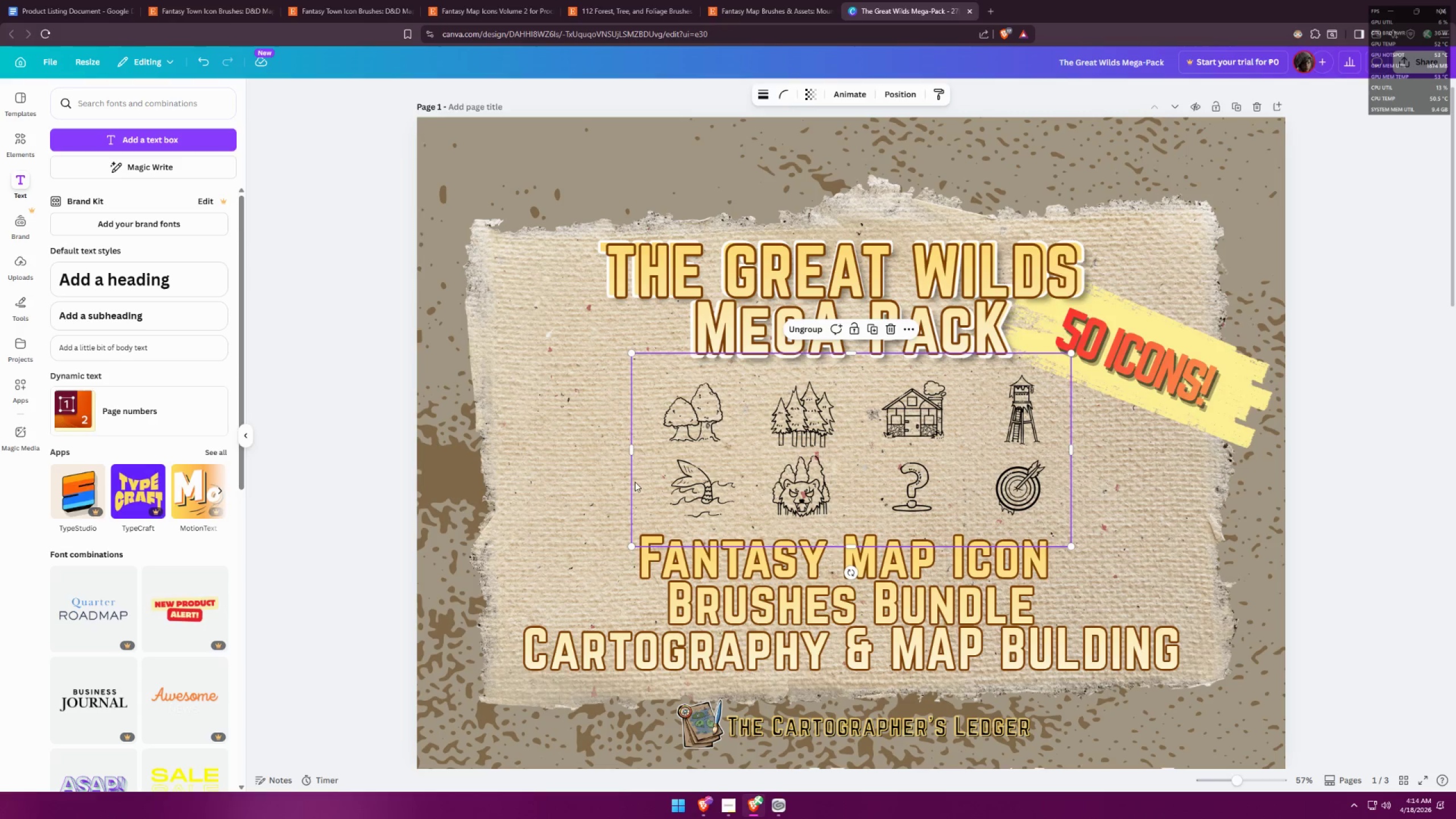 
left_click([559, 478])
 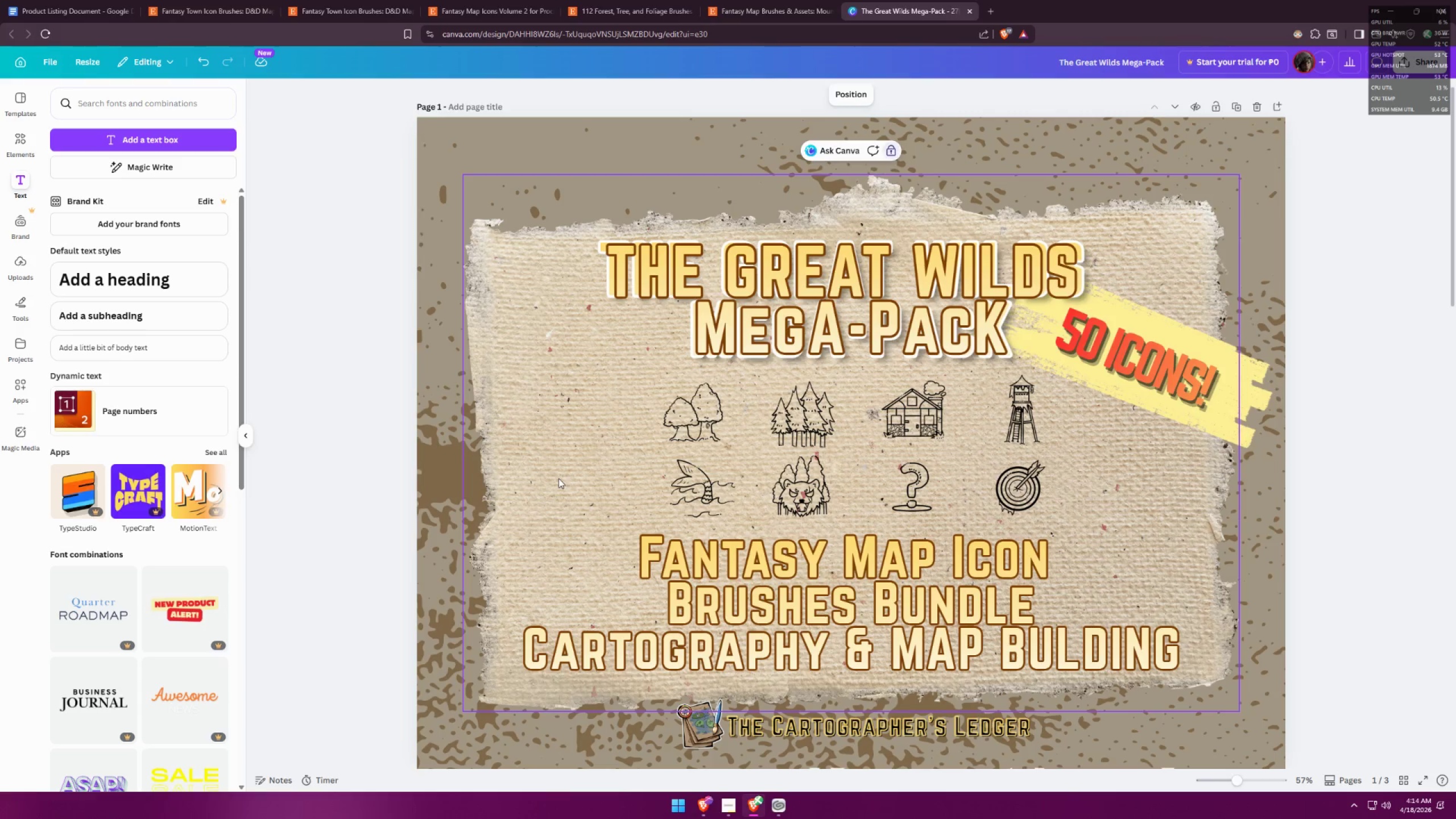 
hold_key(key=ControlLeft, duration=1.5)
scroll: coordinate [592, 347], scroll_direction: down, amount: 5.0
 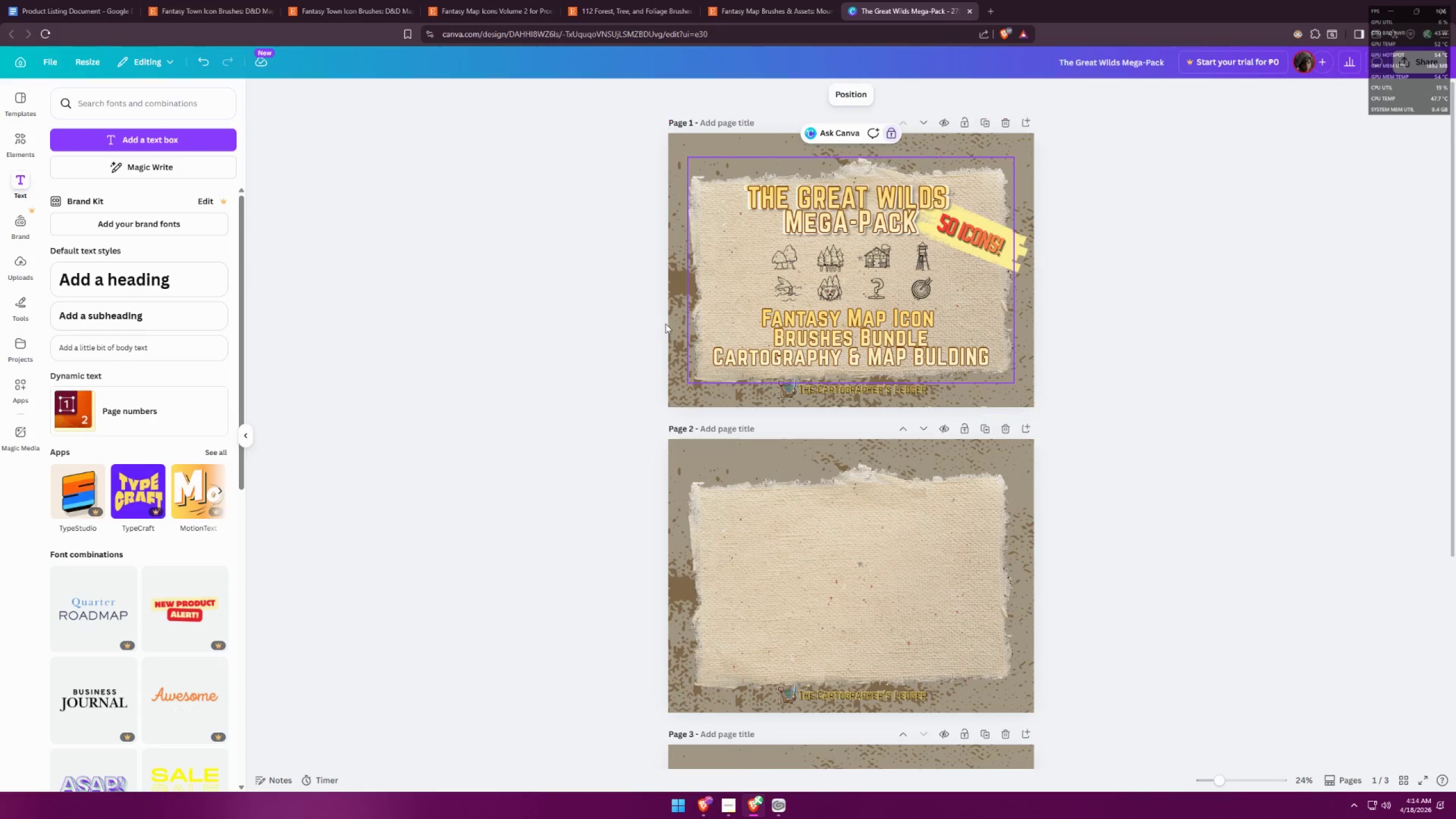 
hold_key(key=ControlLeft, duration=1.06)
scroll: coordinate [664, 222], scroll_direction: up, amount: 3.0
 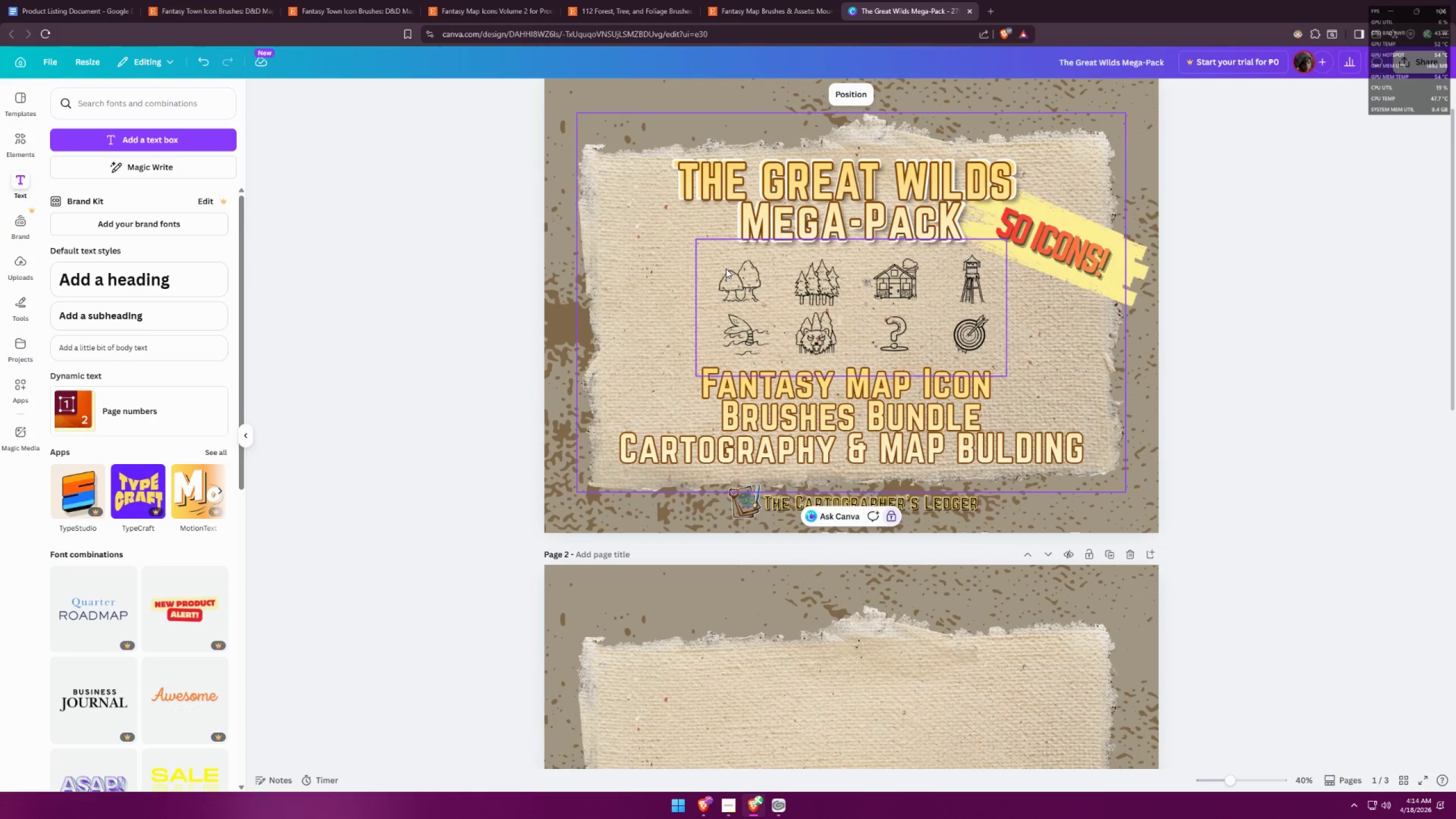 
left_click([945, 427])
 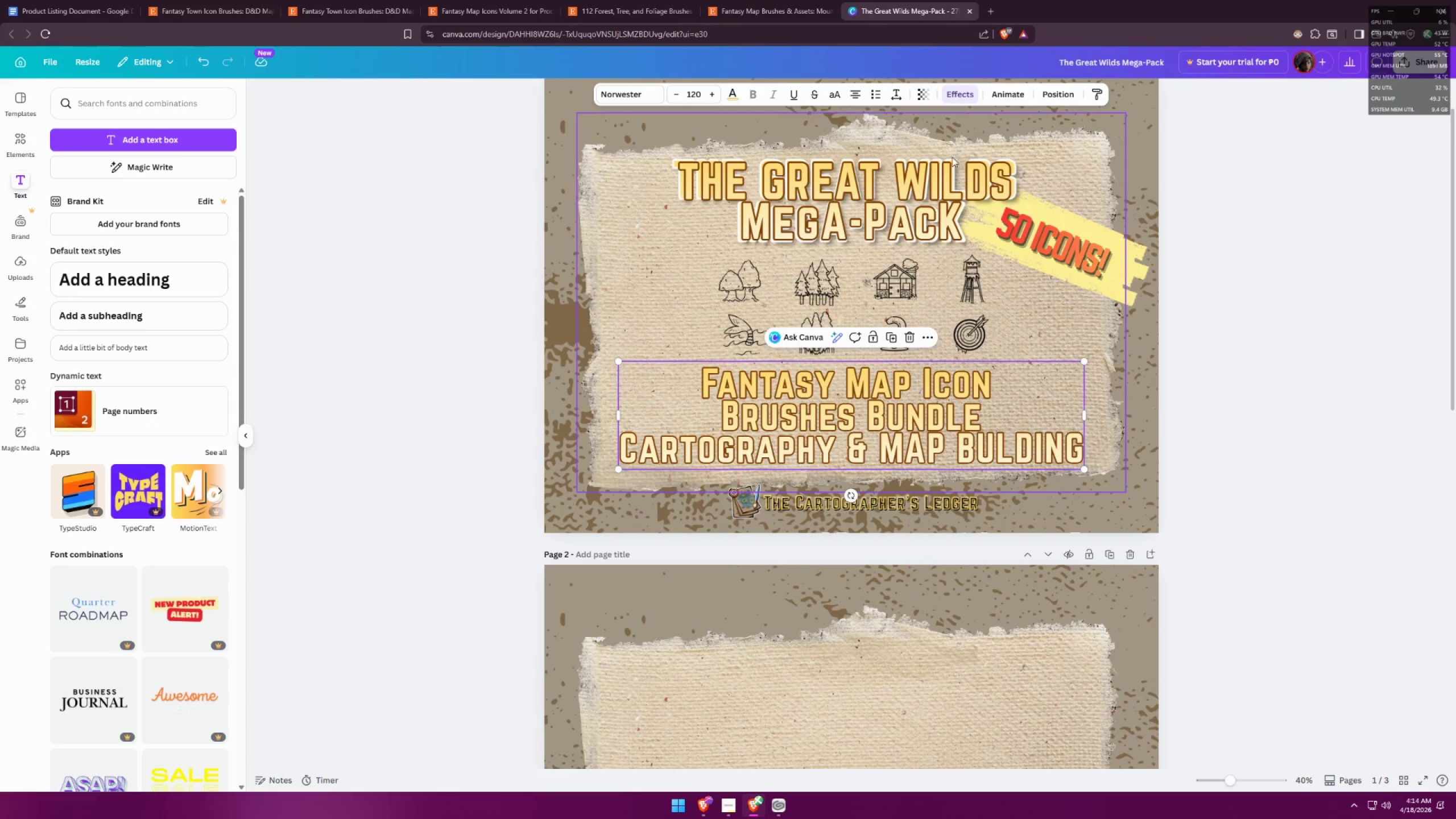 
hold_key(key=AltLeft, duration=0.94)
left_click_drag(start_coordinate=[914, 413], to_coordinate=[915, 416])
 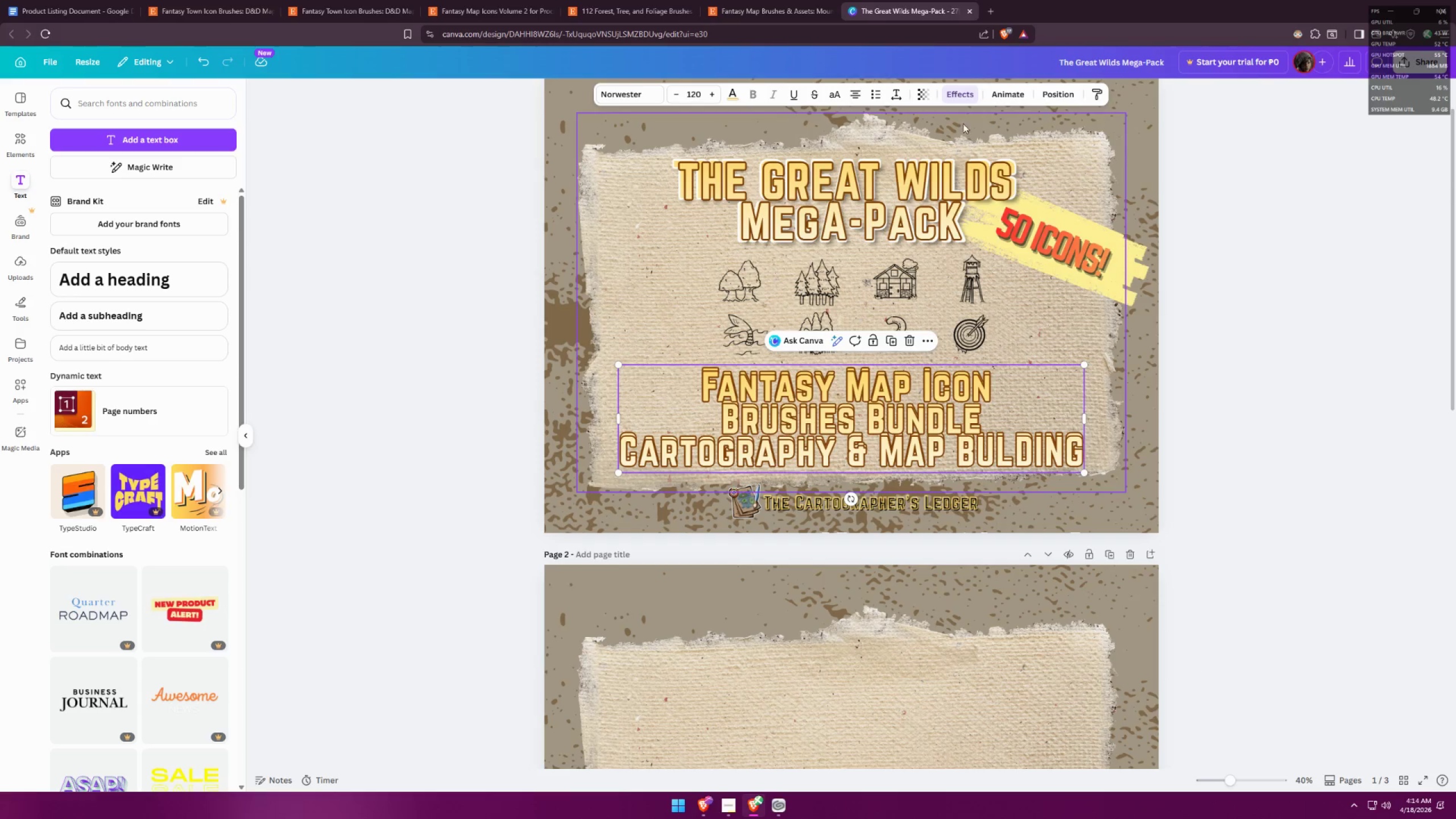 
left_click([954, 101])
 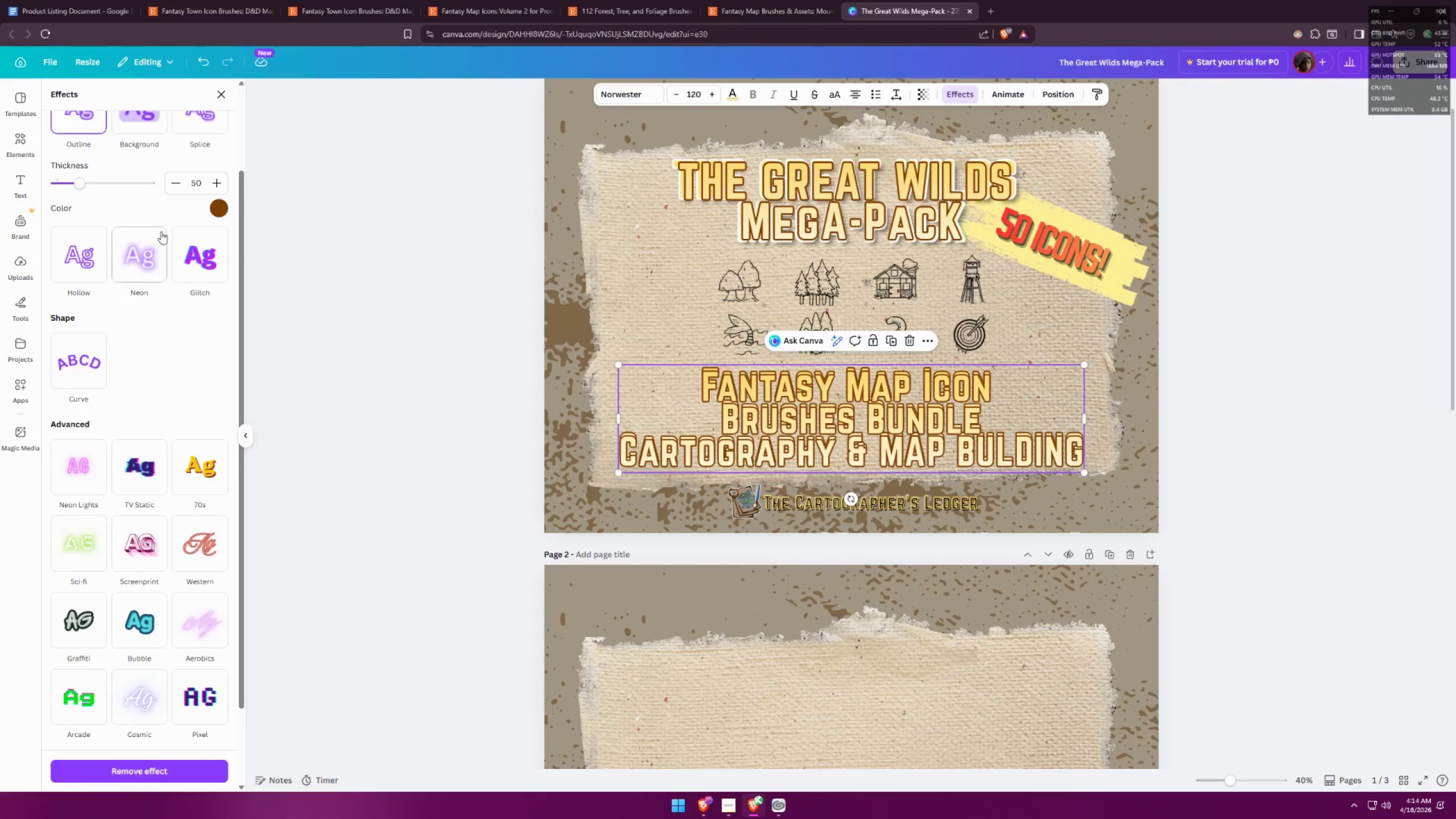 
scroll: coordinate [154, 271], scroll_direction: up, amount: 5.0
 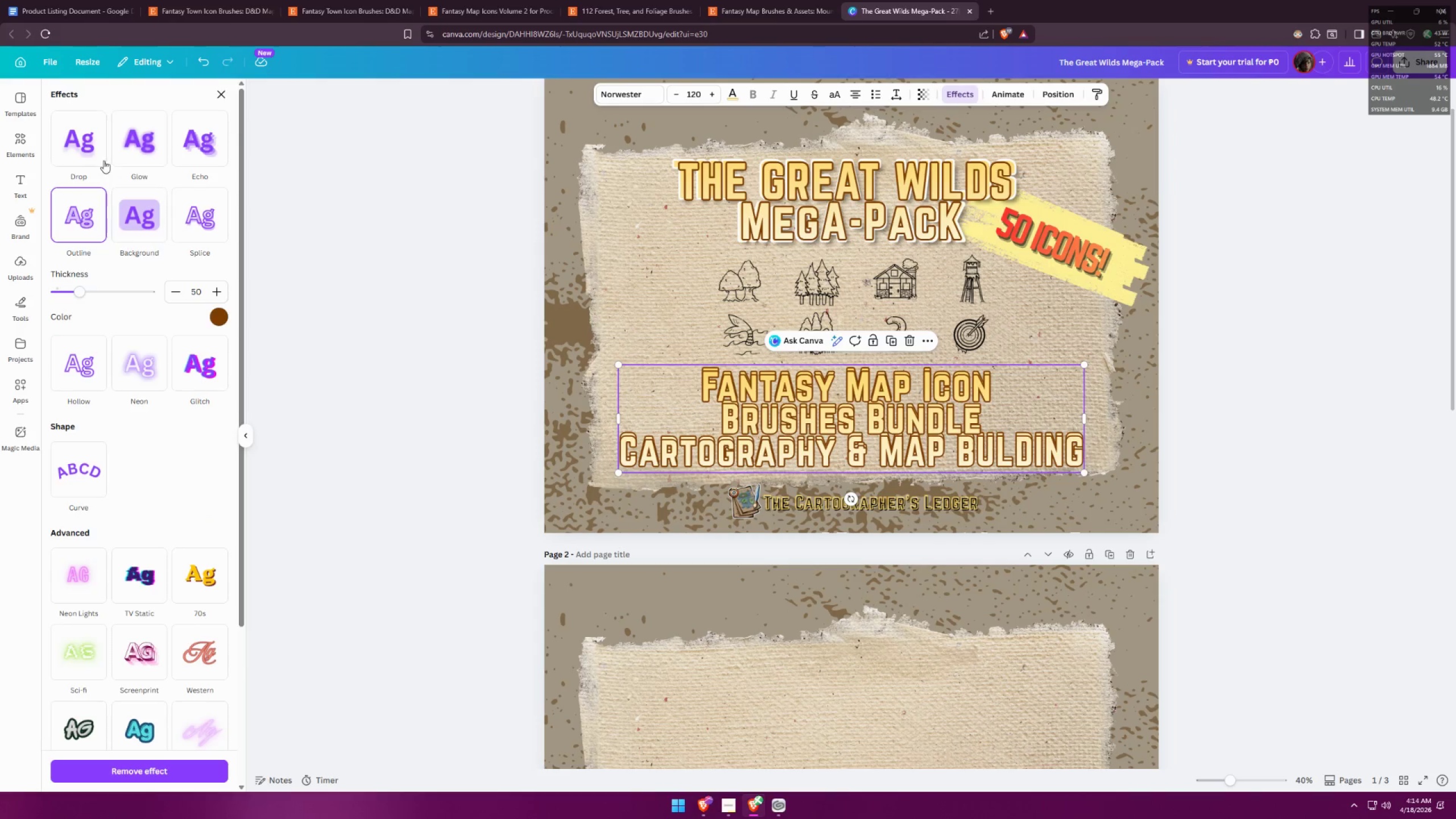 
left_click([80, 143])
 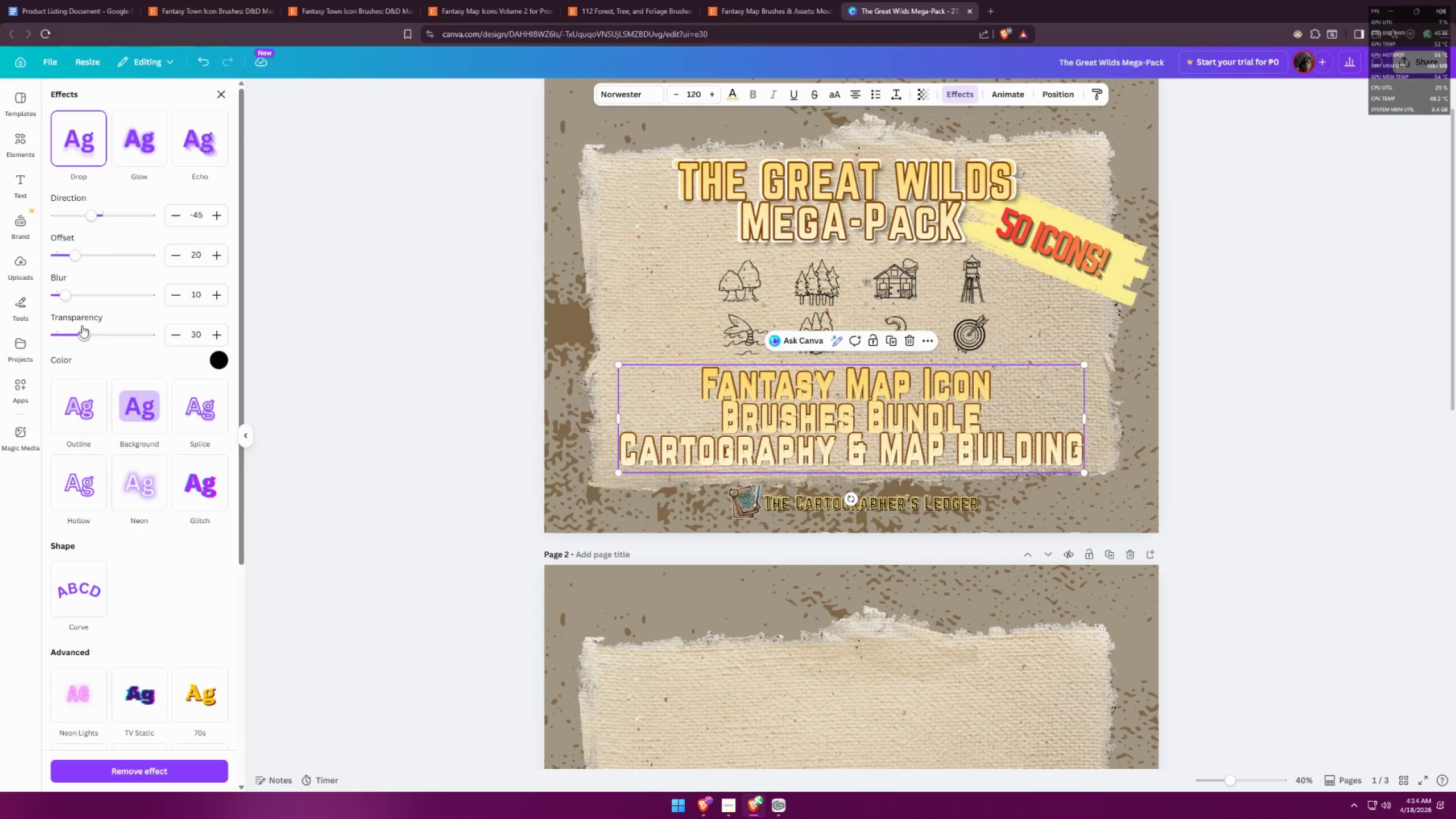 
left_click_drag(start_coordinate=[87, 334], to_coordinate=[110, 326])
 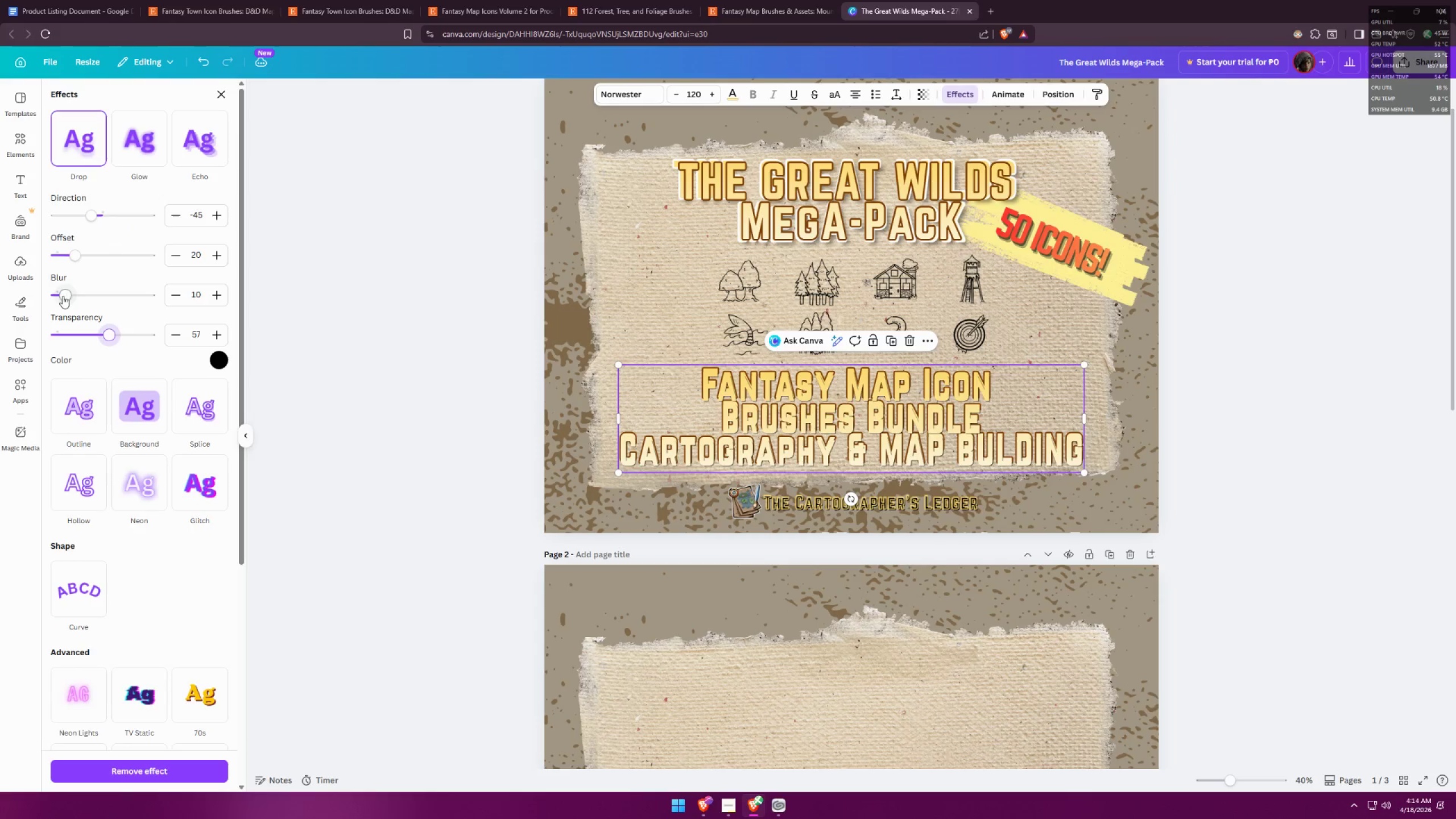 
left_click_drag(start_coordinate=[65, 295], to_coordinate=[122, 292])
 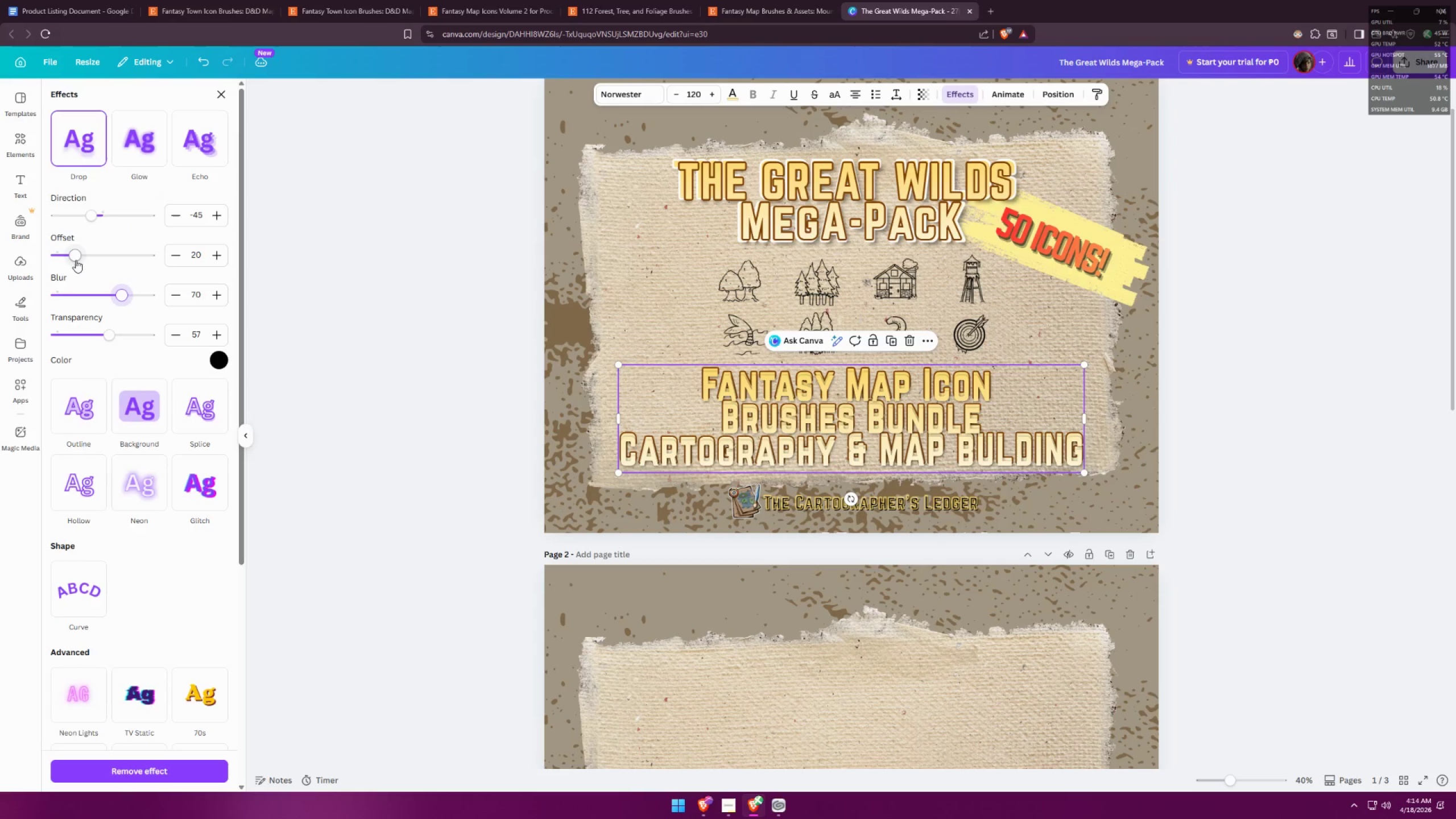 
left_click_drag(start_coordinate=[76, 259], to_coordinate=[216, 249])
 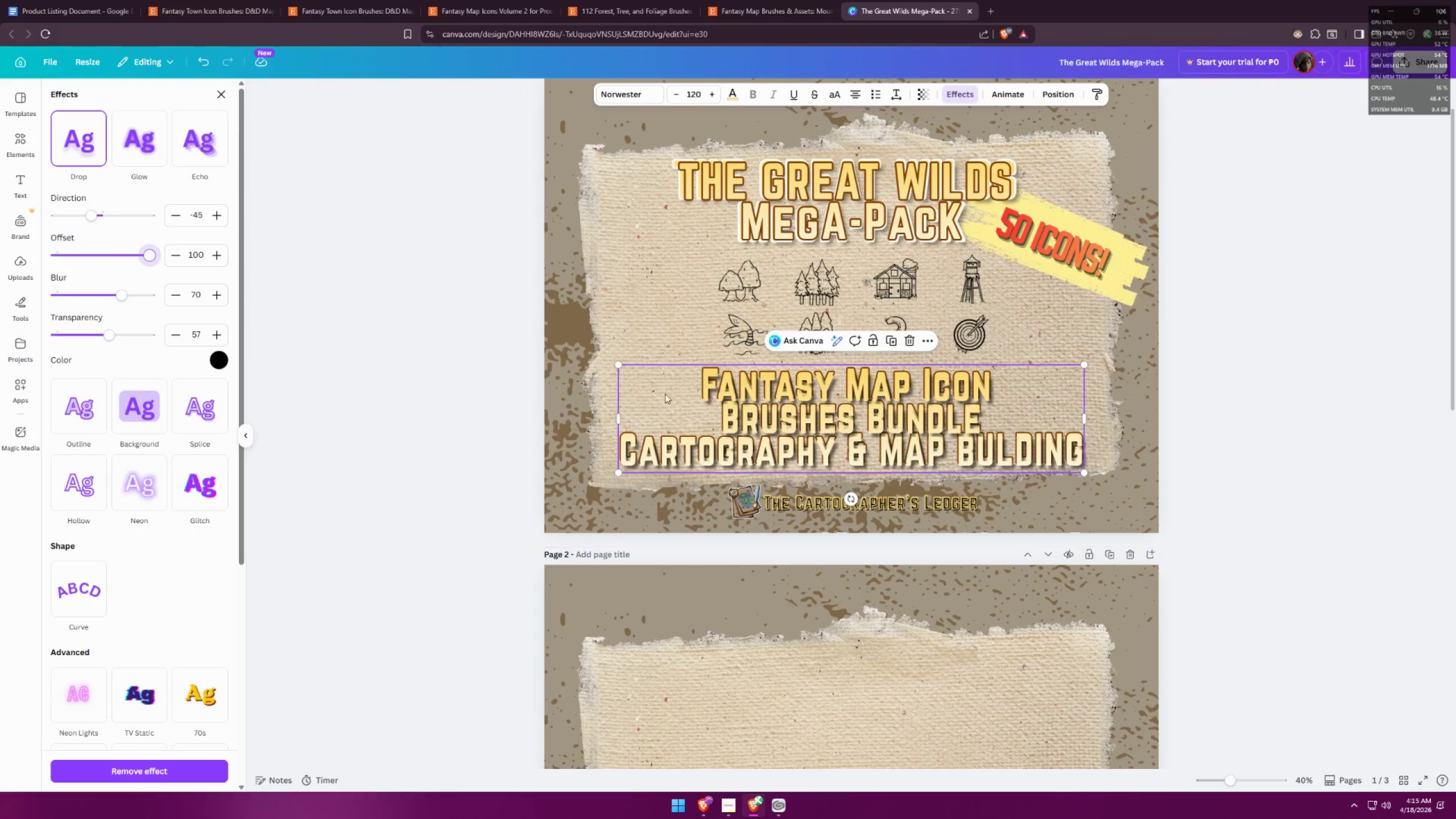 
right_click([750, 408])
 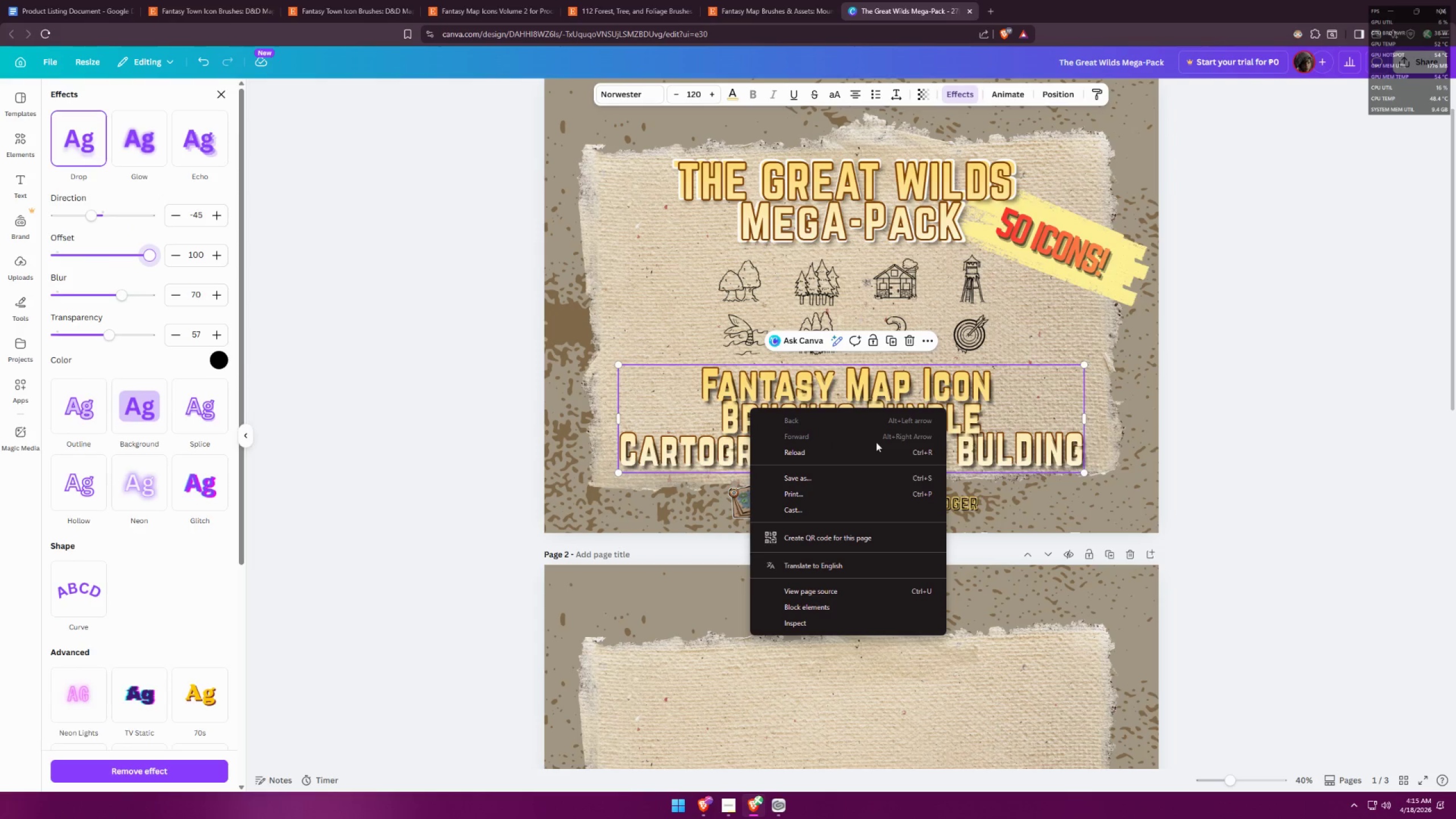 
left_click([1039, 411])
 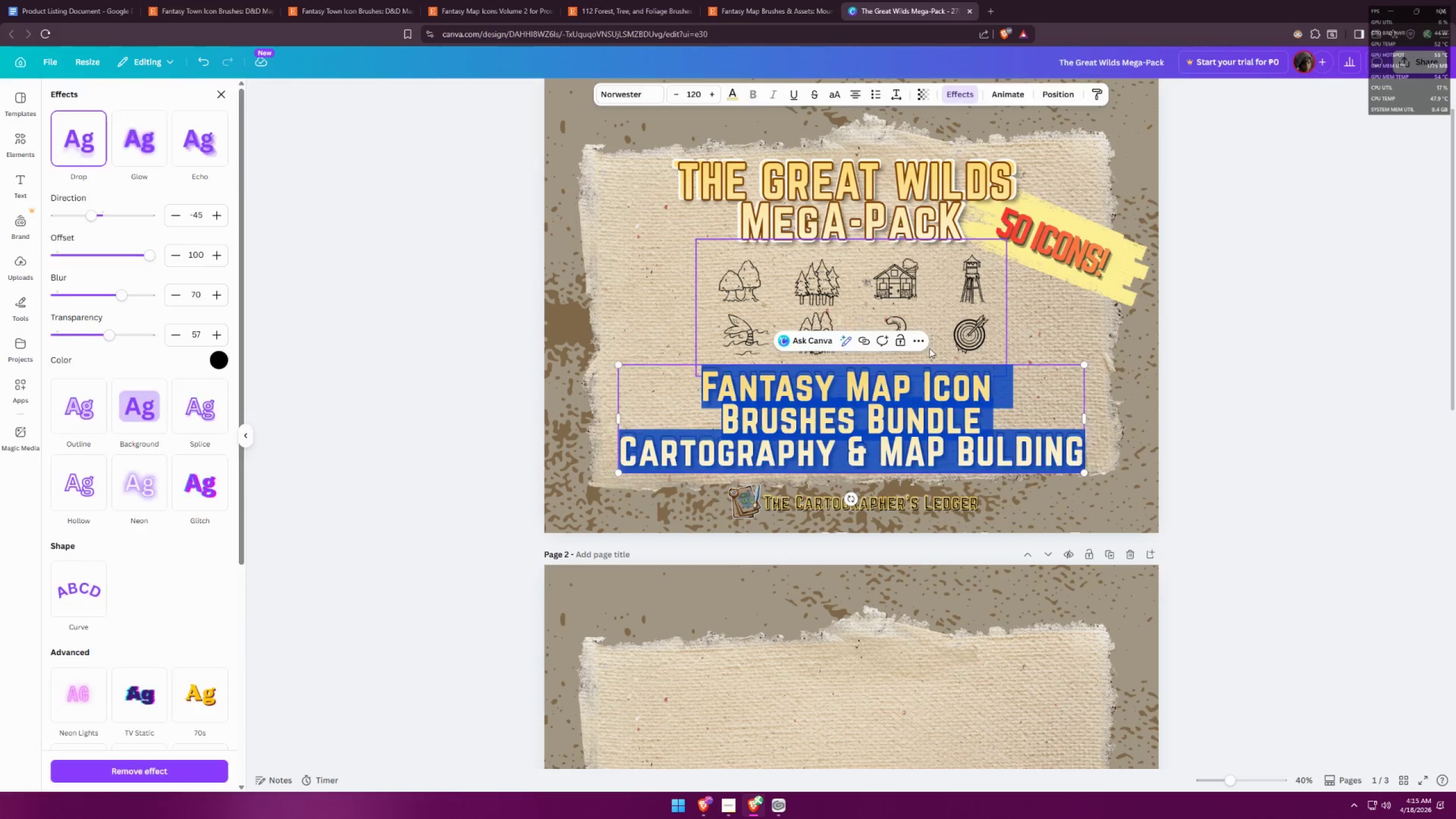 
double_click([925, 433])
 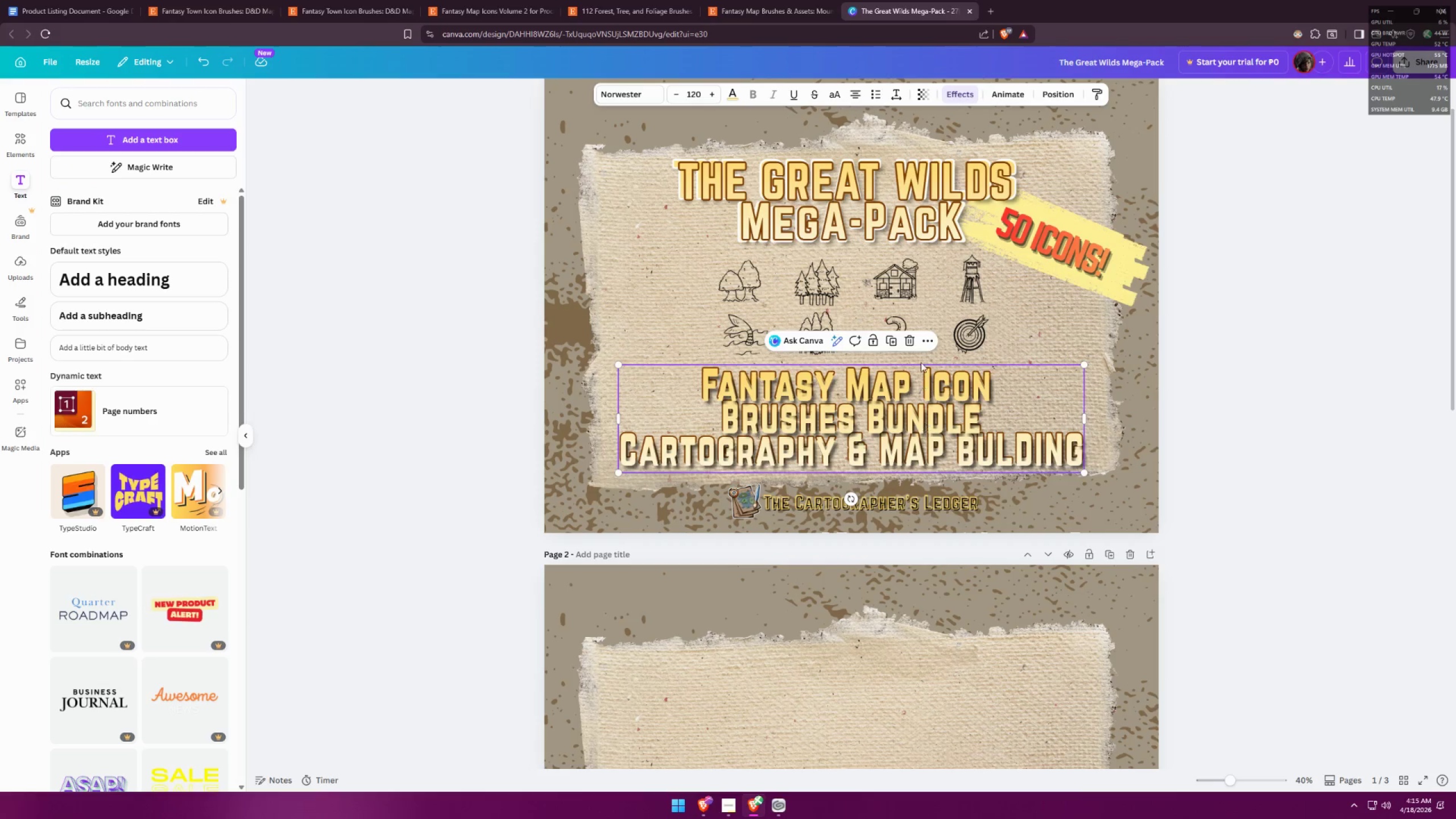 
triple_click([924, 342])
 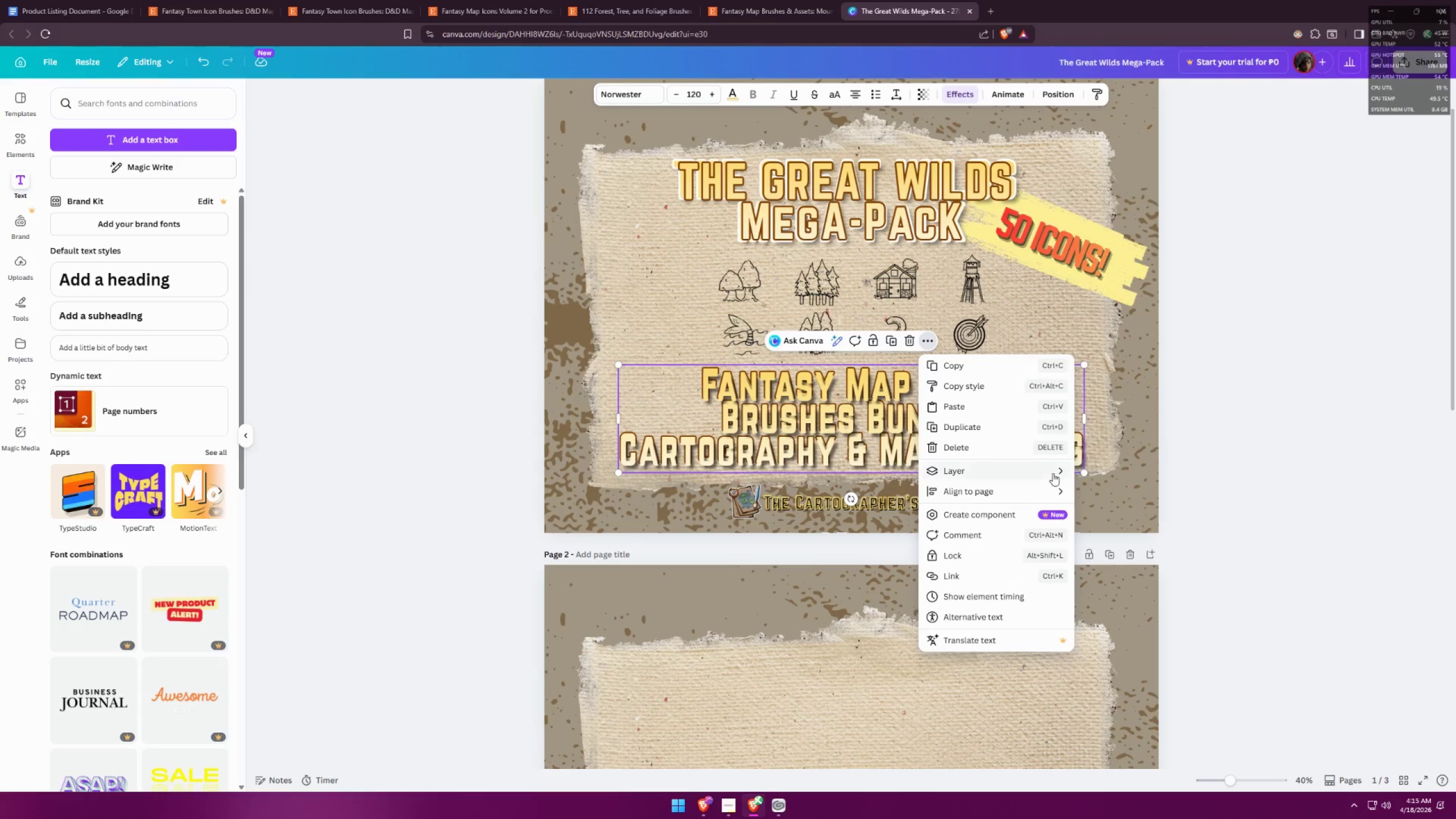 
left_click([1111, 557])
 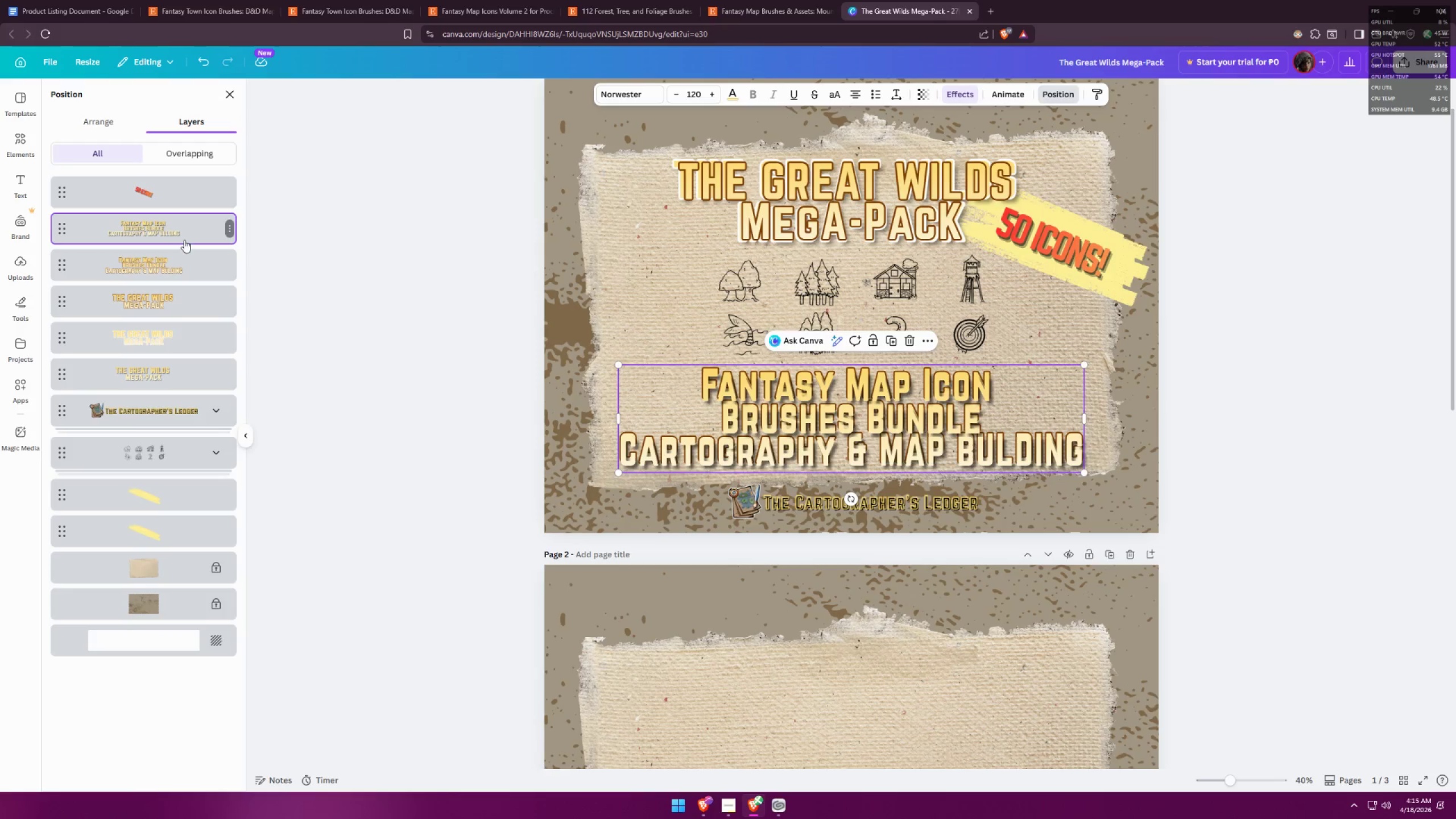 
left_click_drag(start_coordinate=[190, 234], to_coordinate=[179, 280])
 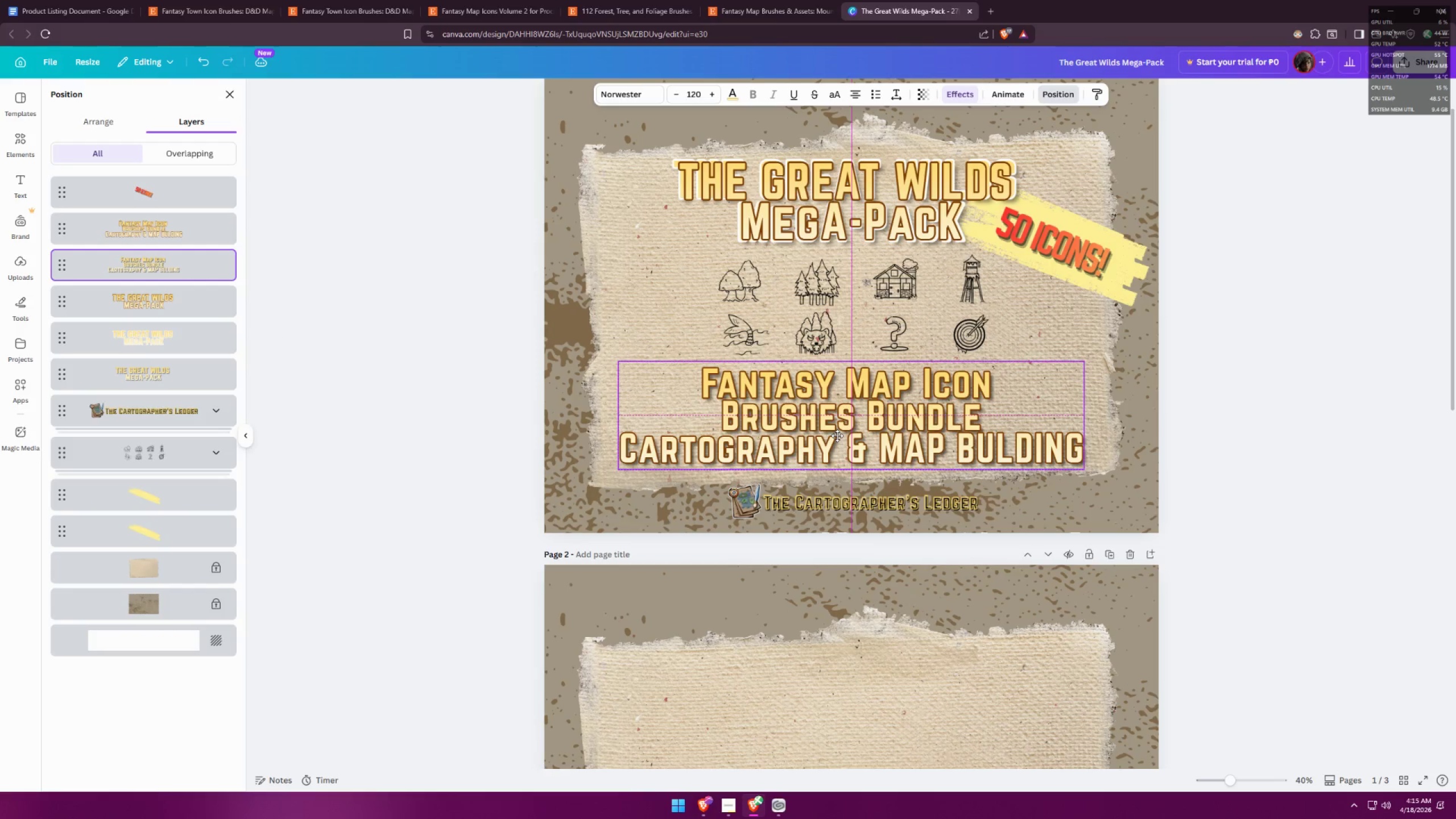 
double_click([1280, 466])
 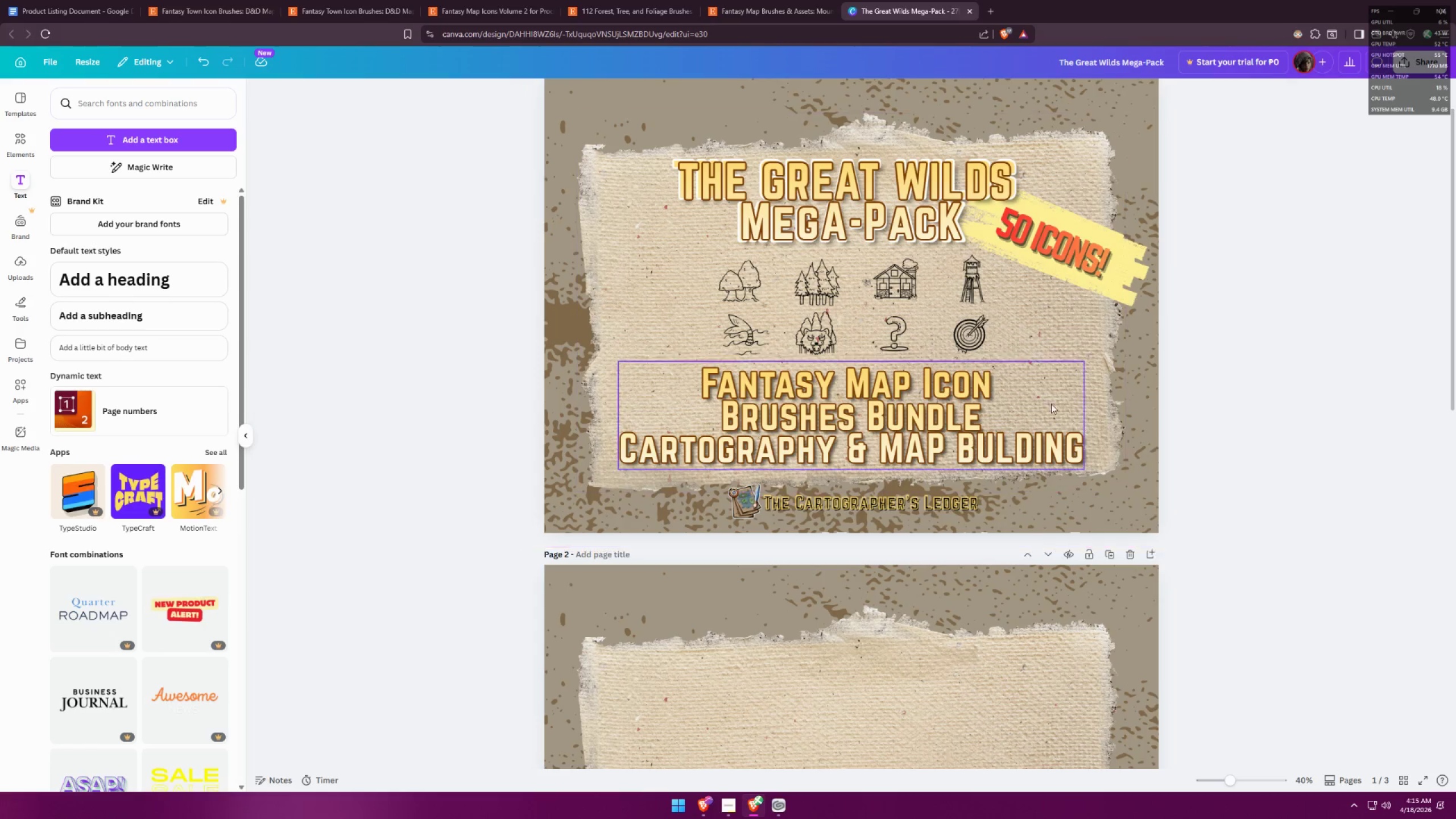 
left_click([826, 202])
 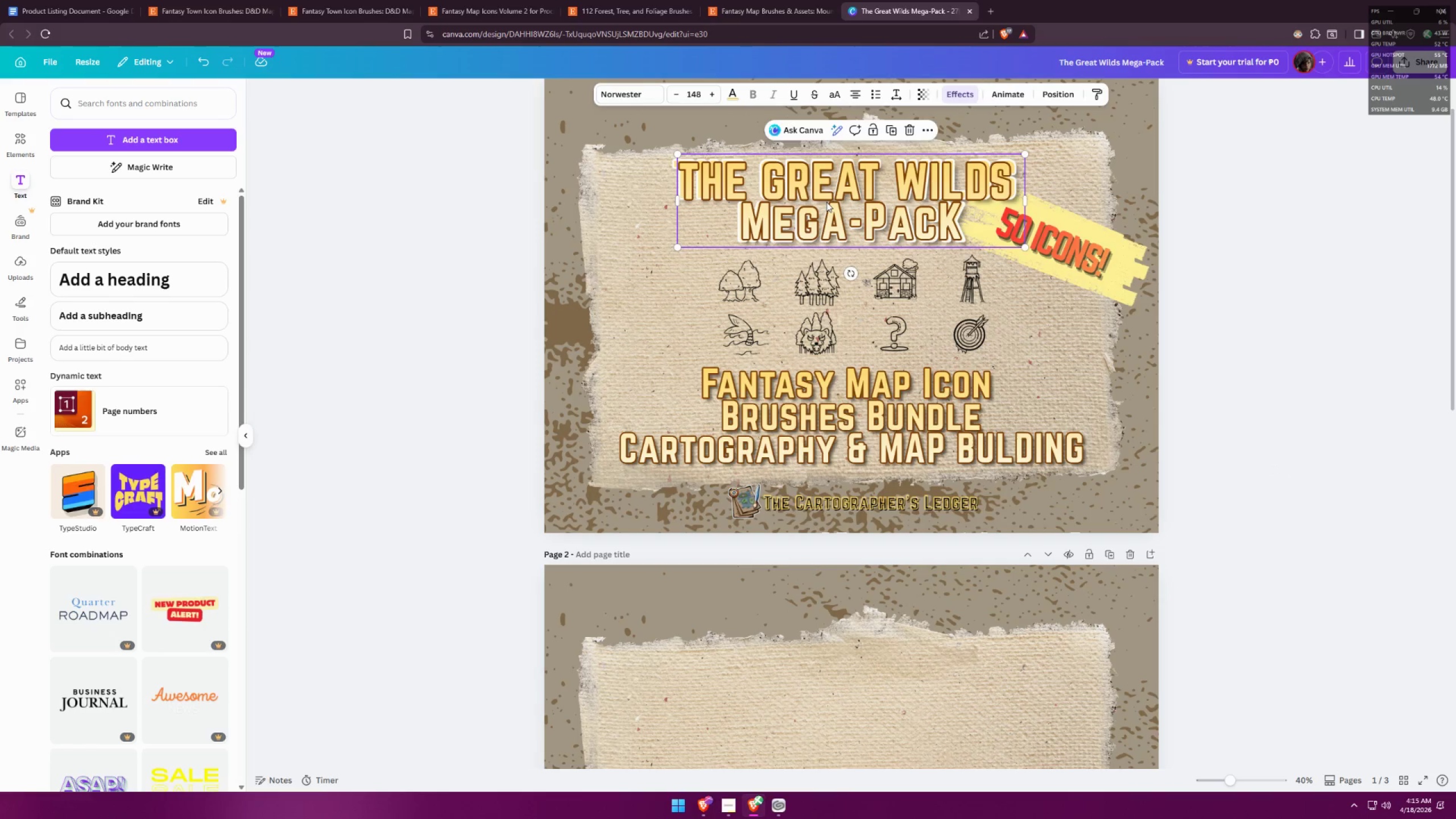 
right_click([826, 202])
 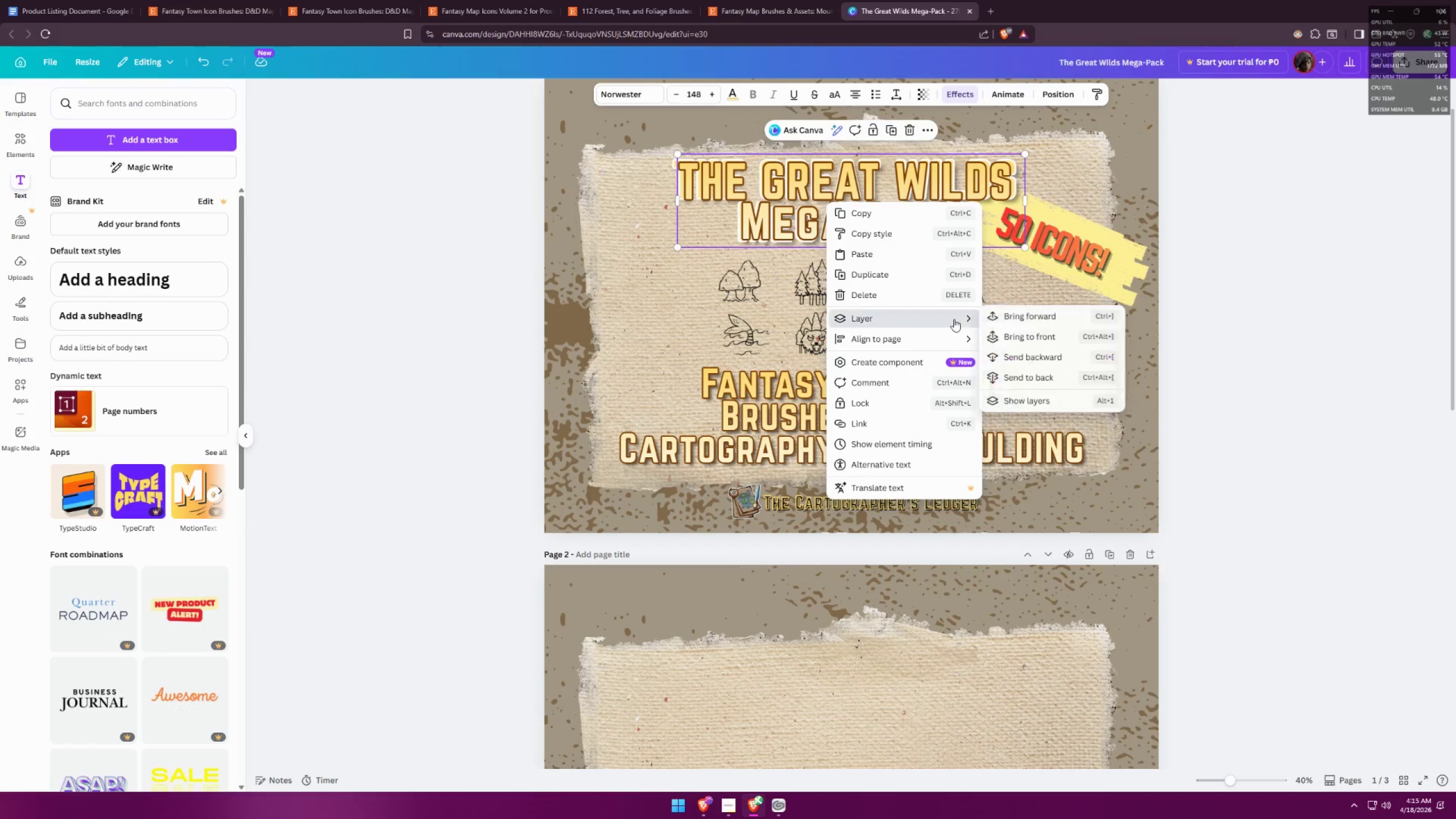 
left_click([1041, 398])
 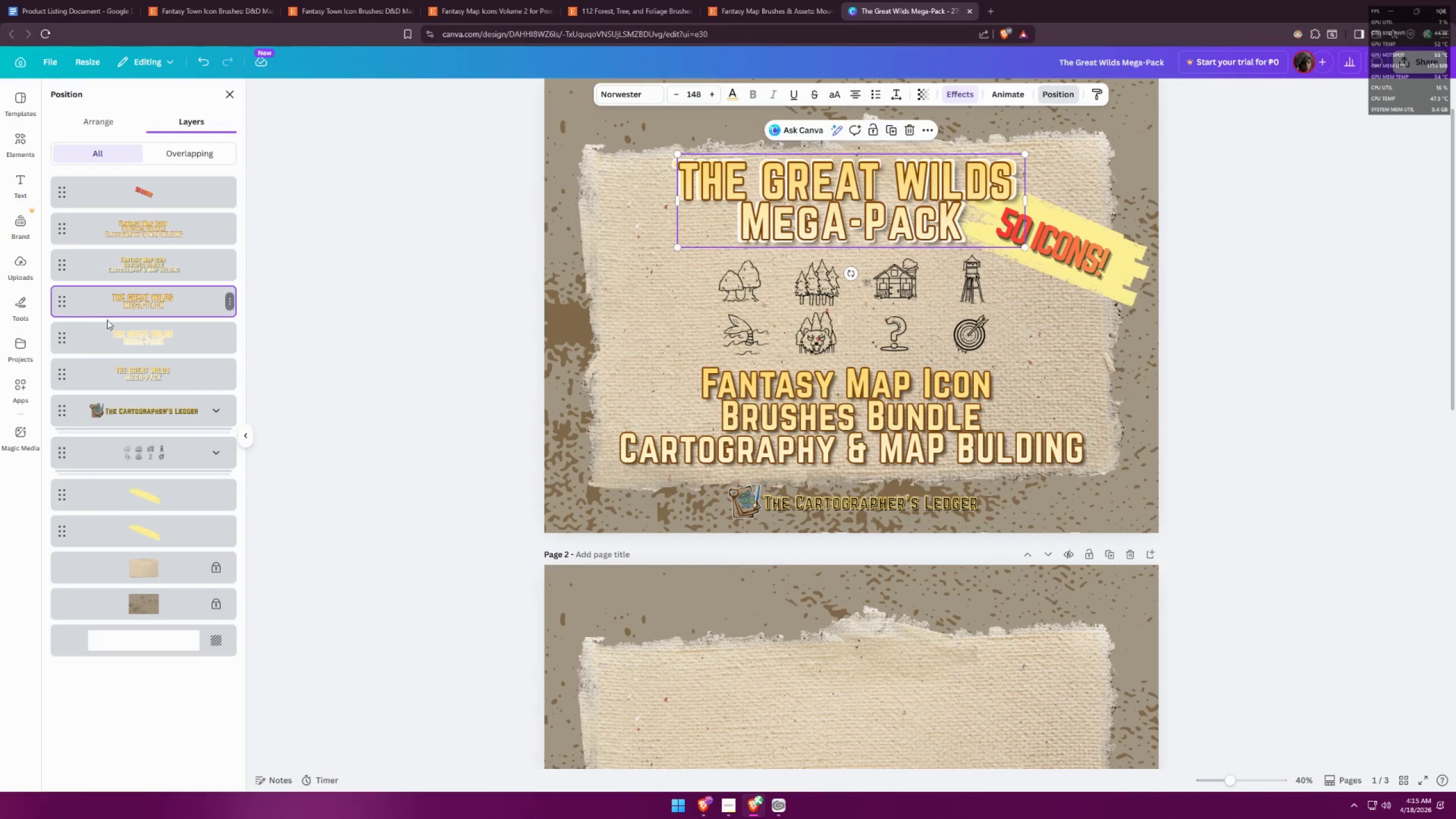 
left_click([160, 369])
 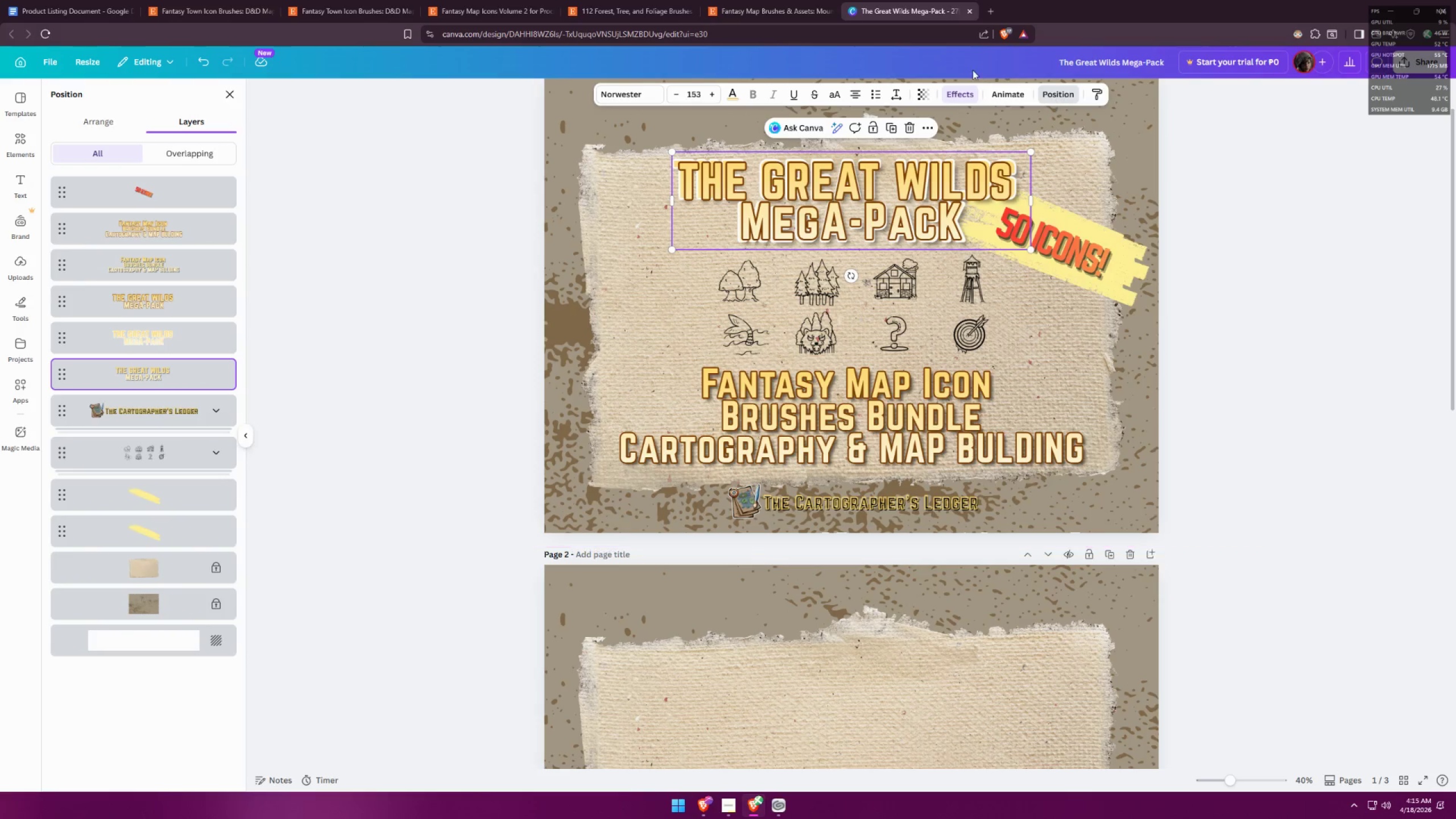 
left_click([956, 98])
 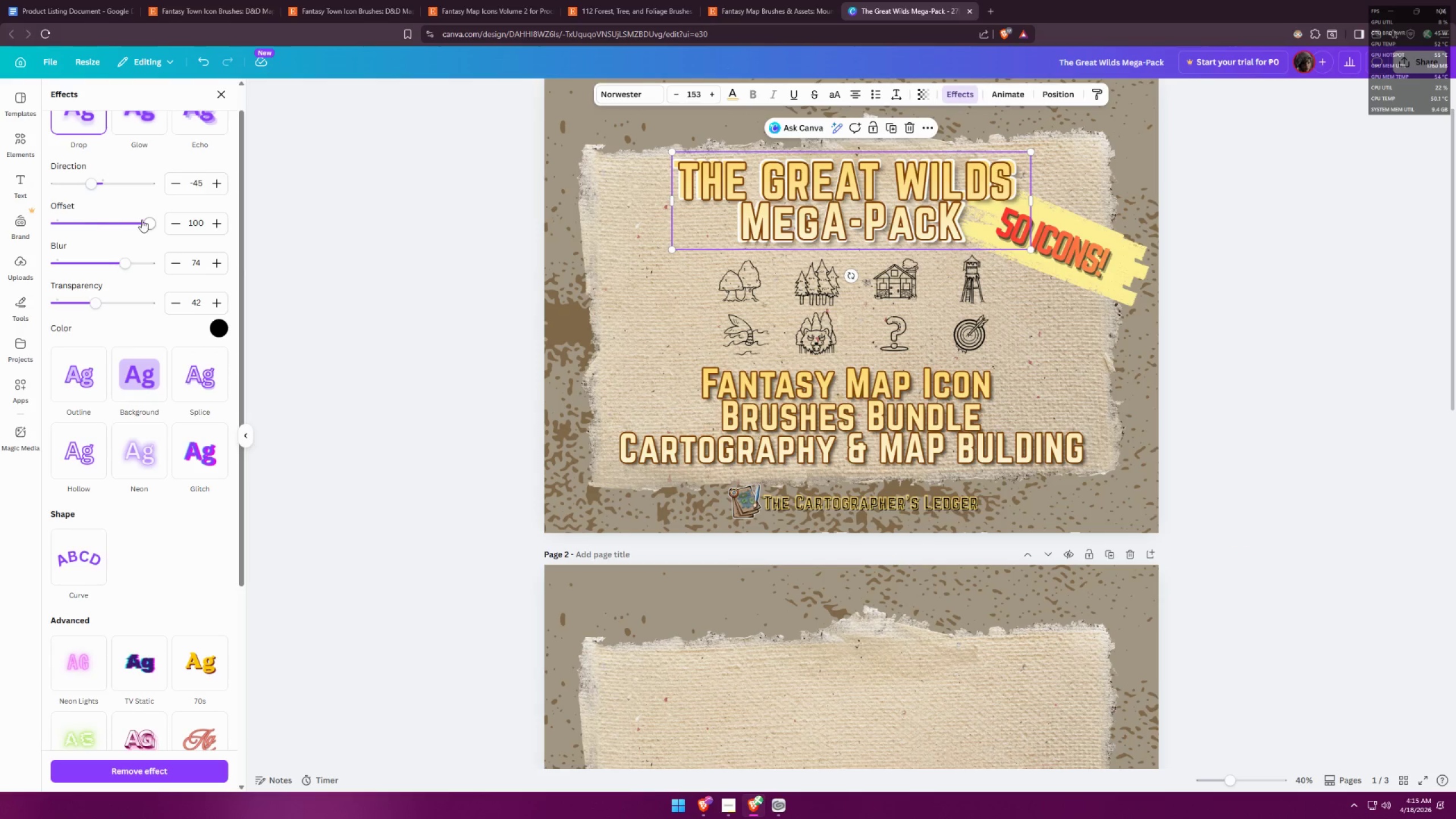 
left_click_drag(start_coordinate=[93, 183], to_coordinate=[101, 179])
 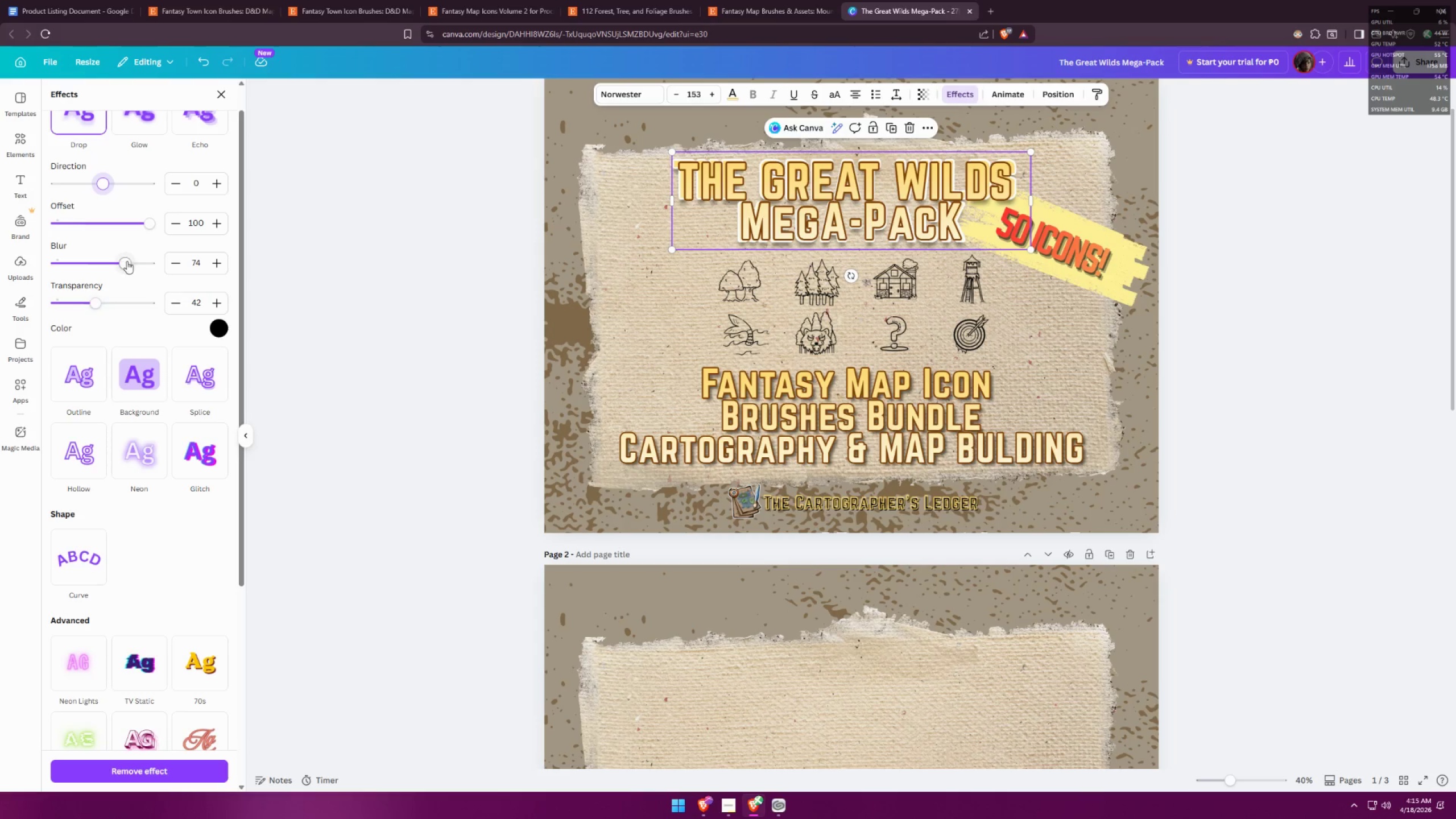 
left_click_drag(start_coordinate=[125, 260], to_coordinate=[86, 260])
 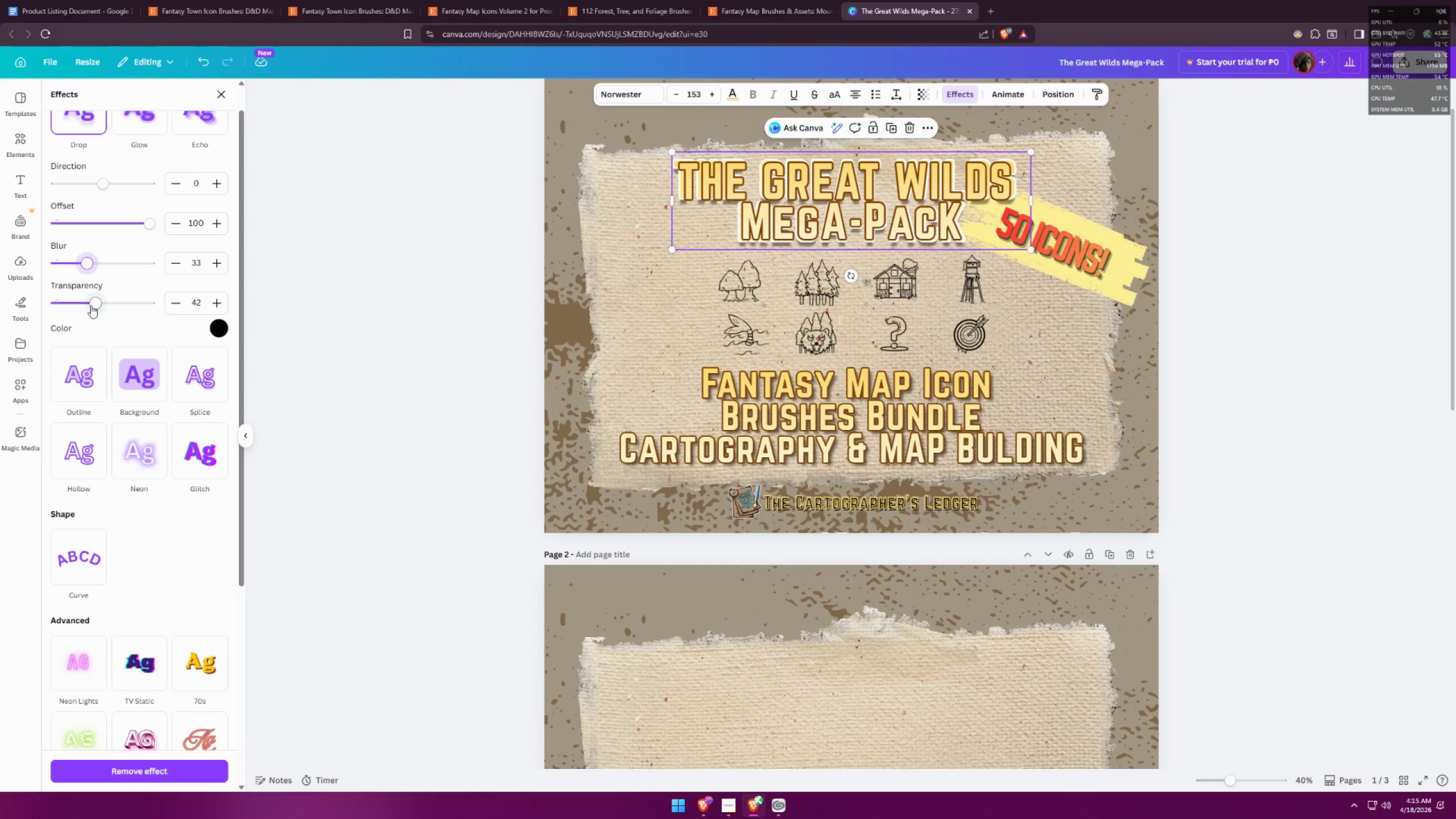 
left_click_drag(start_coordinate=[96, 304], to_coordinate=[126, 291])
 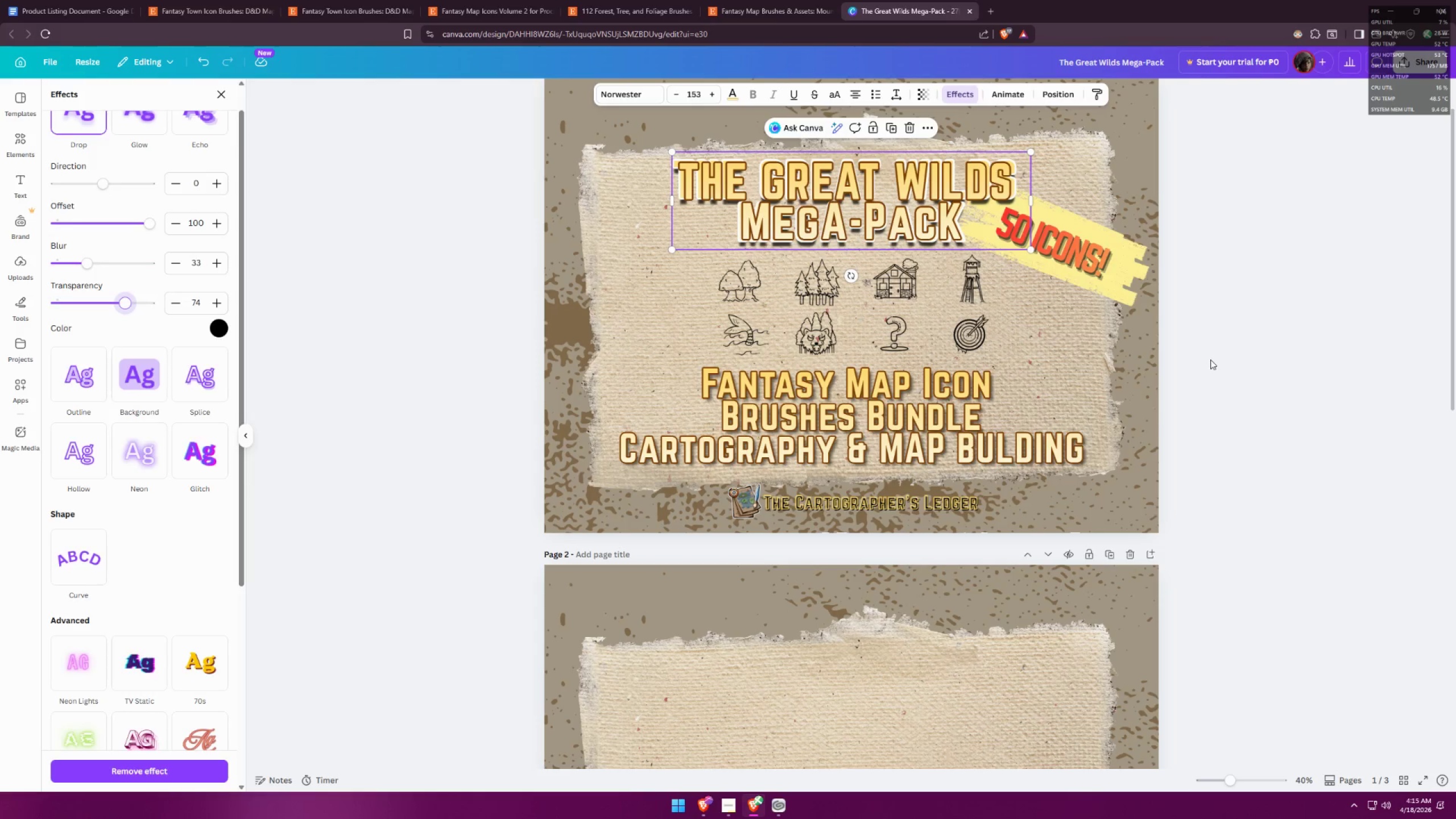 
double_click([1210, 359])
 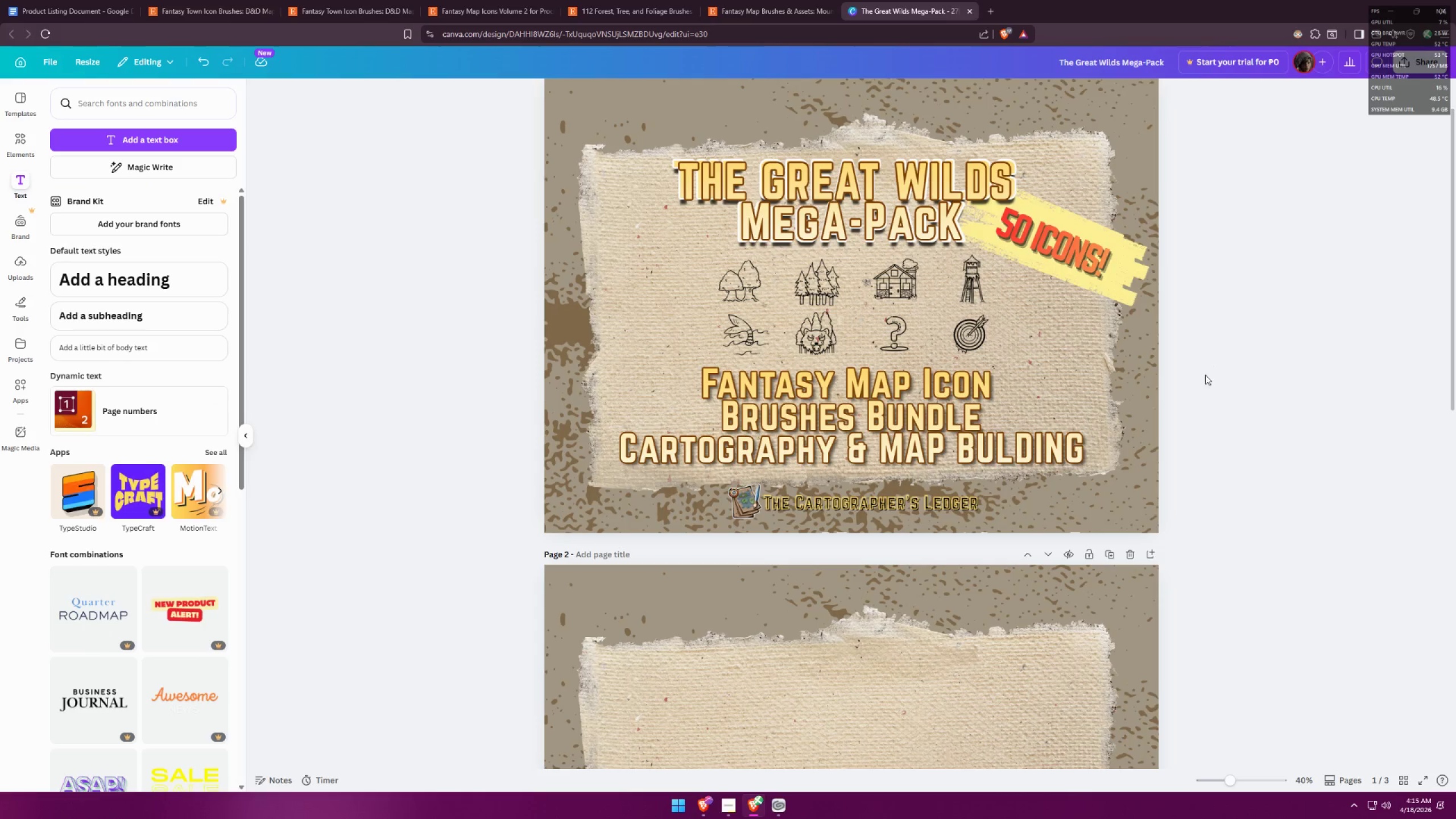 
hold_key(key=ControlLeft, duration=1.5)
scroll: coordinate [1099, 310], scroll_direction: down, amount: 7.0
 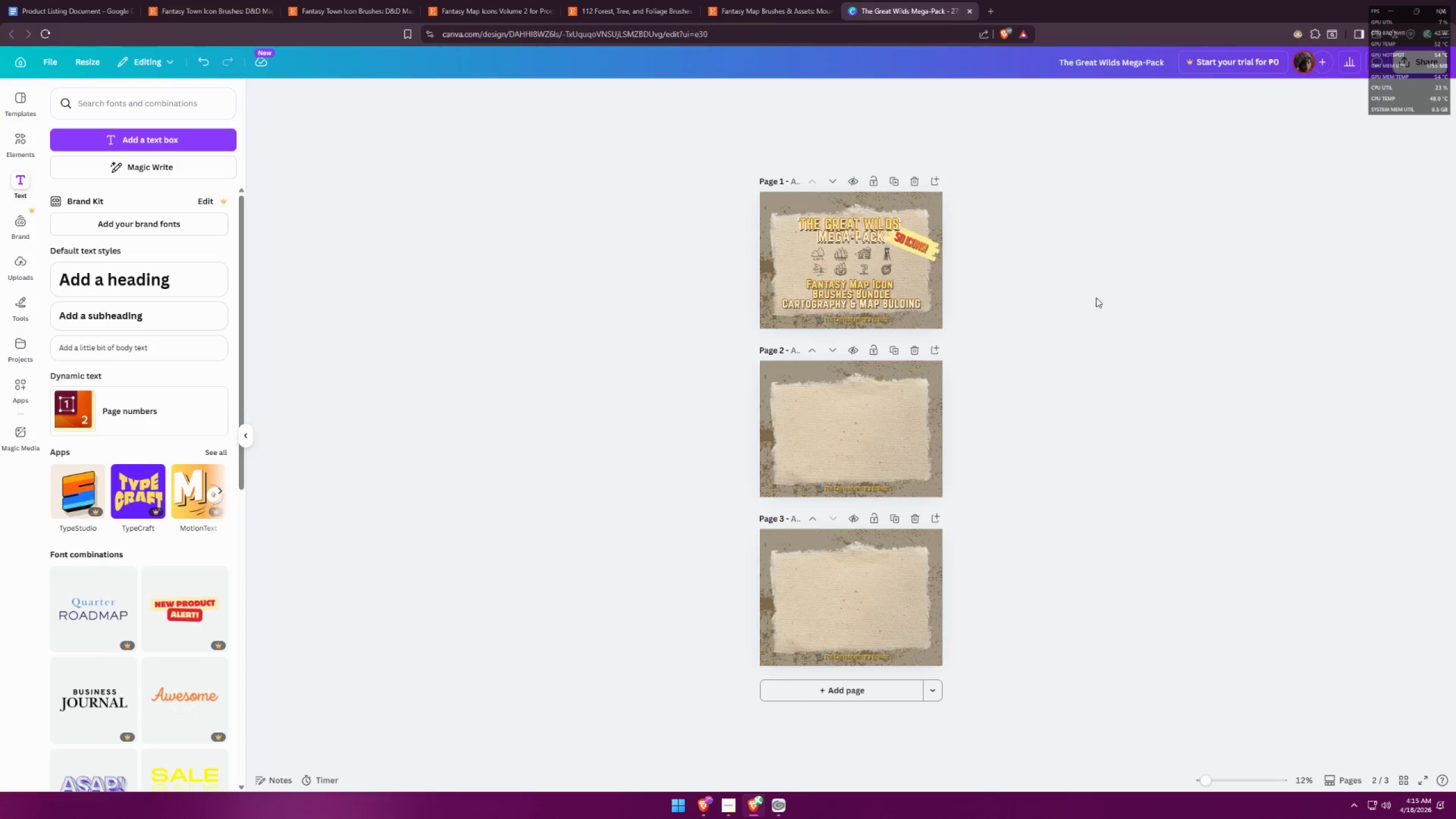 
hold_key(key=ControlLeft, duration=0.62)
scroll: coordinate [882, 142], scroll_direction: up, amount: 8.0
 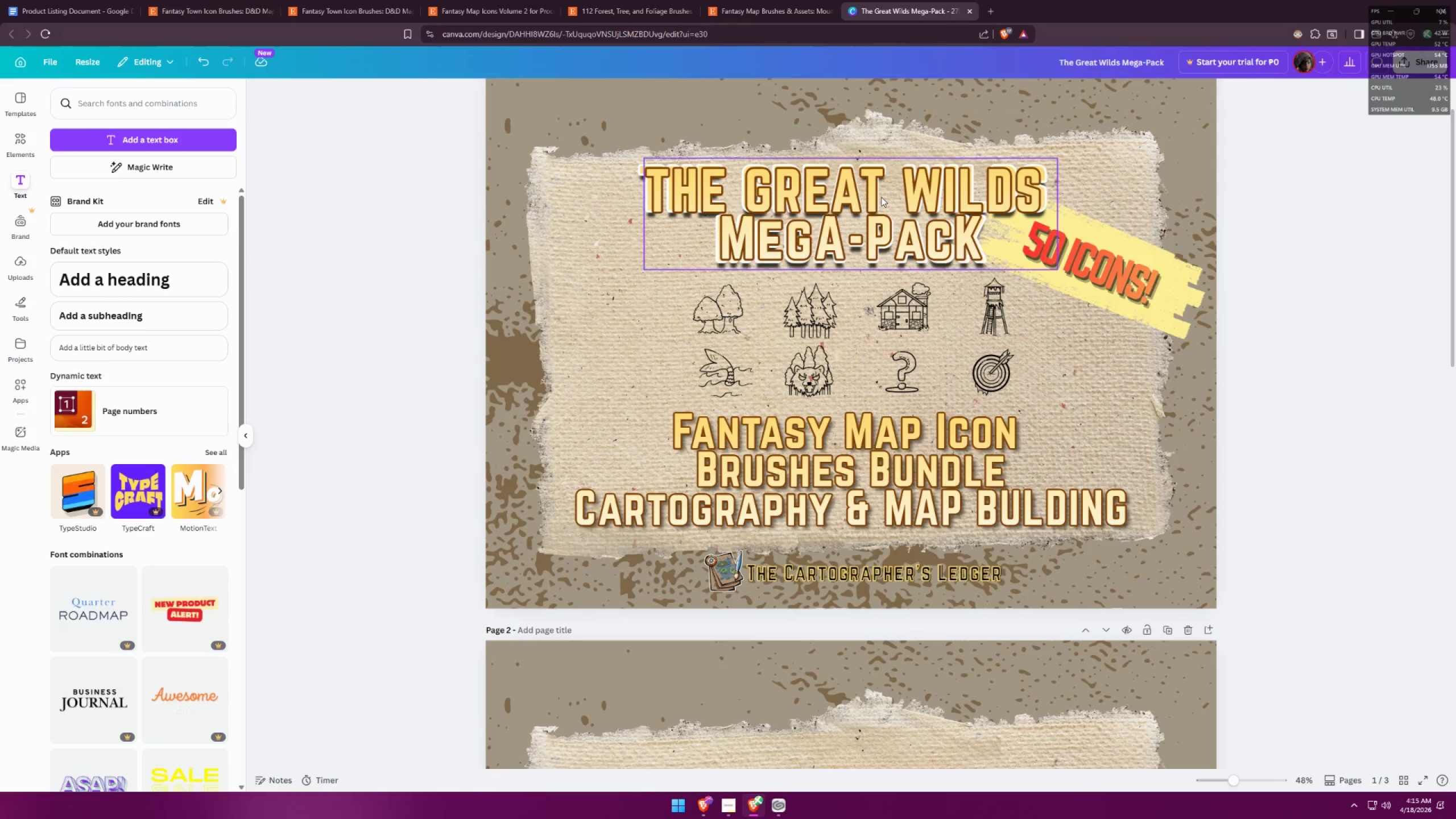 
right_click([946, 234])
 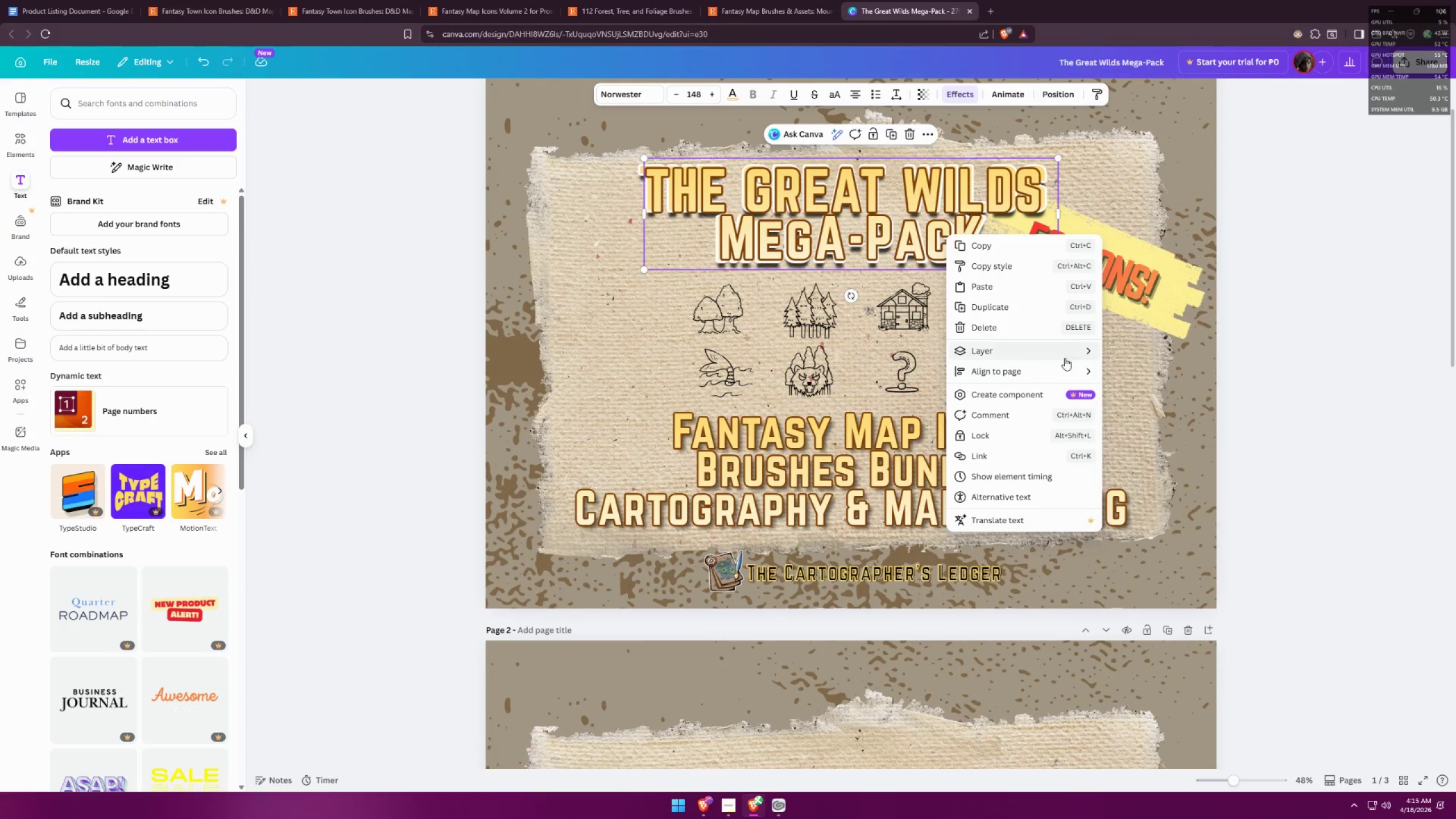 
left_click([1161, 430])
 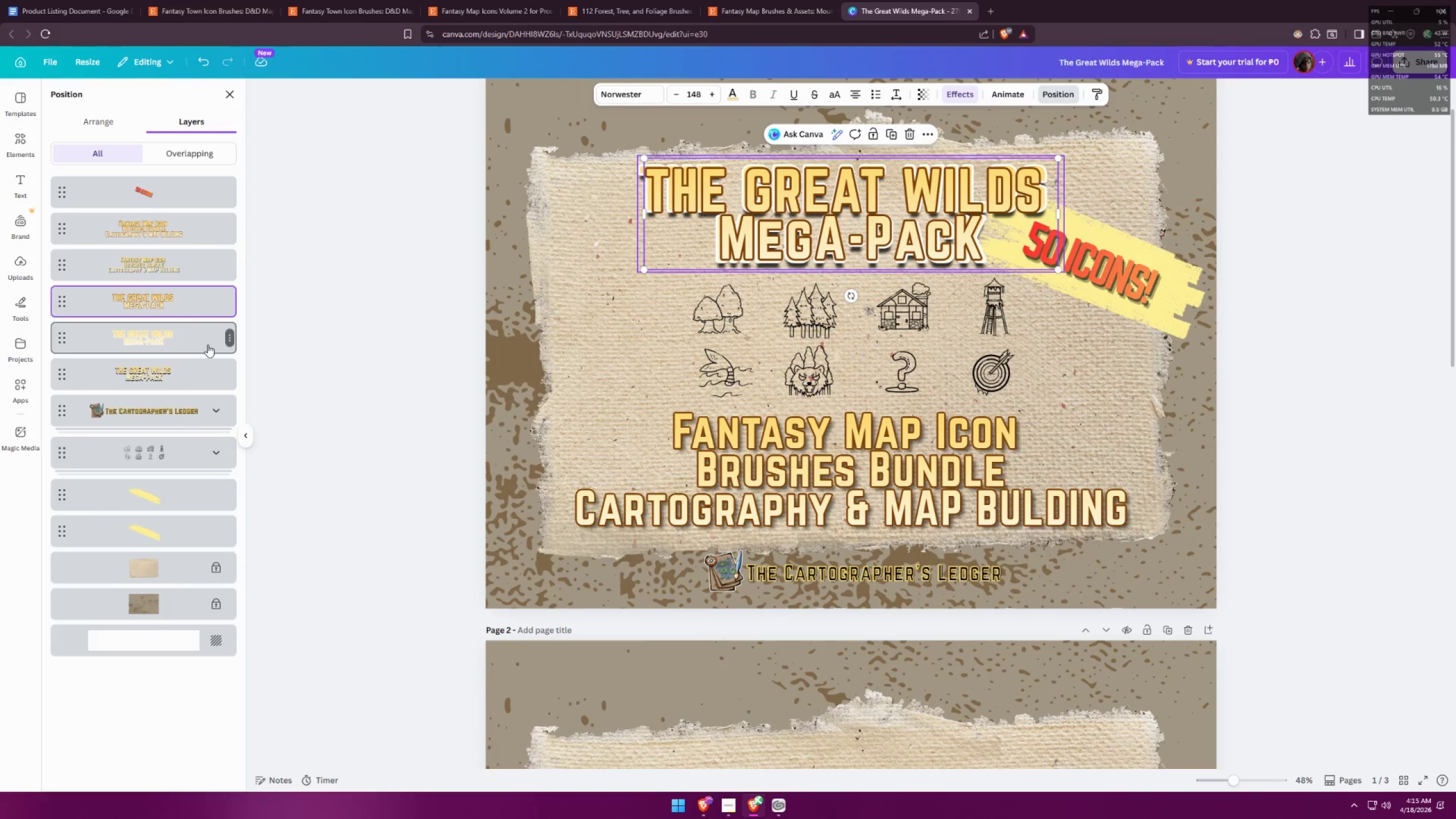 
left_click([203, 343])
 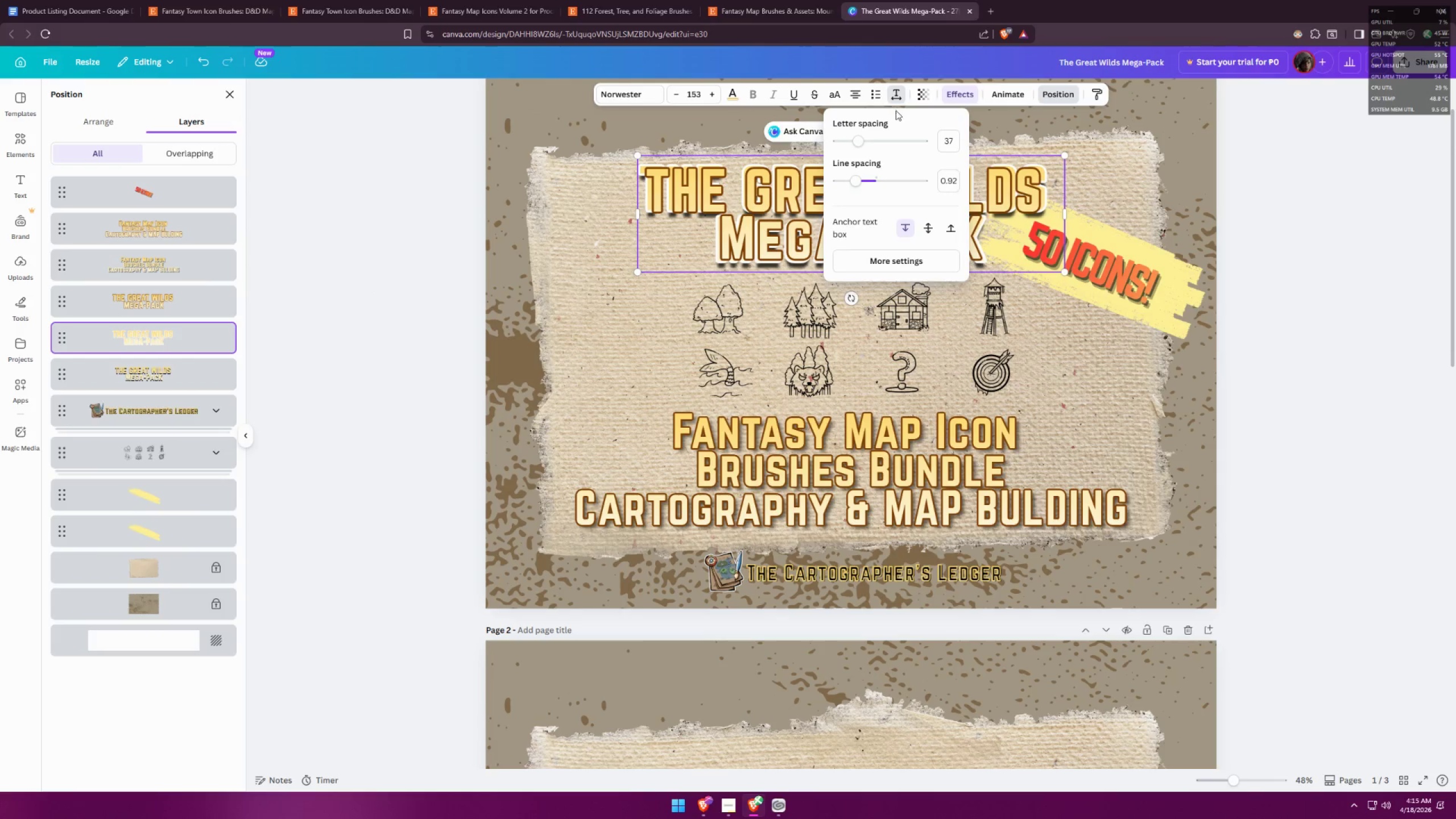 
left_click_drag(start_coordinate=[863, 137], to_coordinate=[857, 135])
 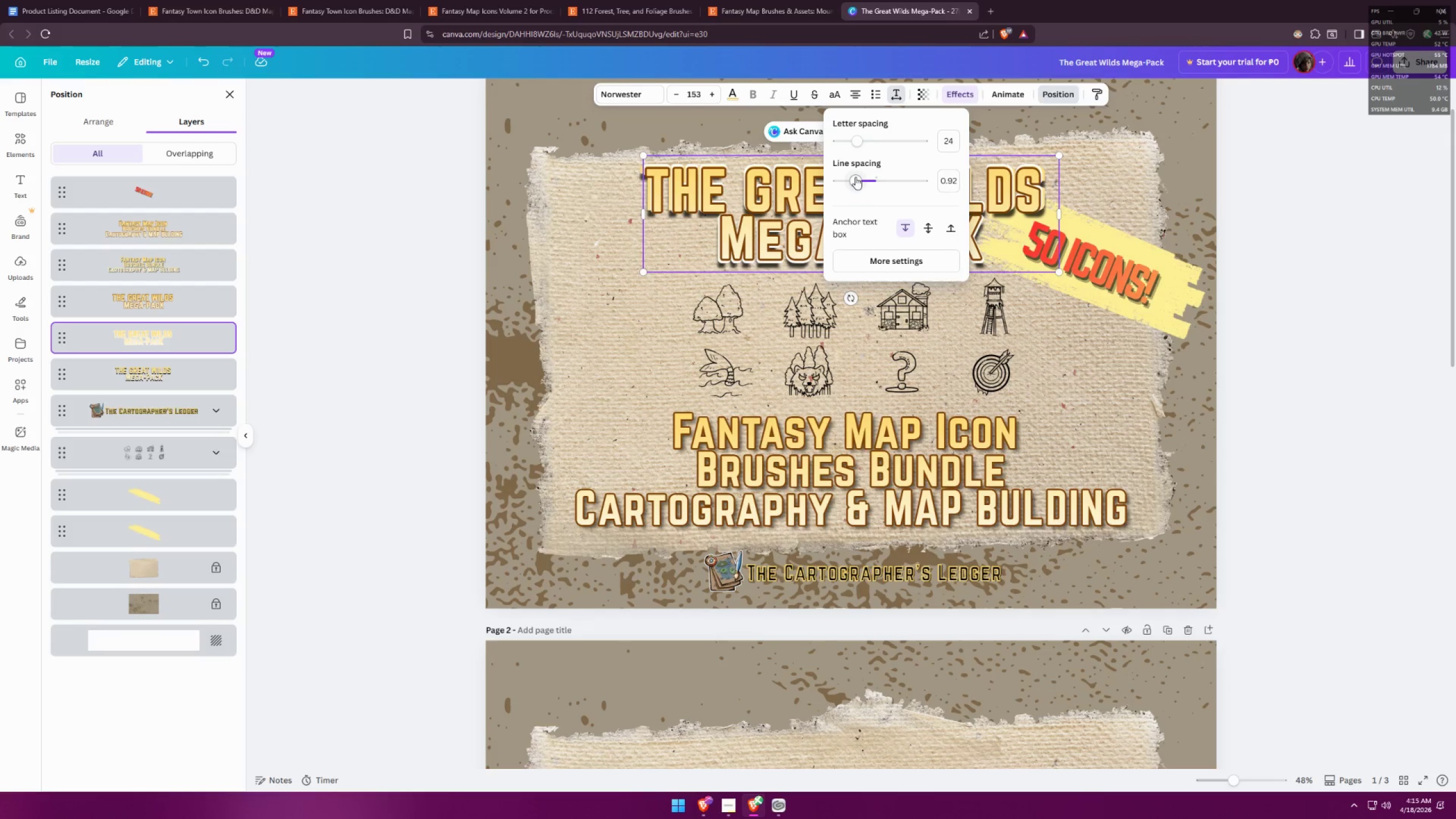 
left_click_drag(start_coordinate=[855, 177], to_coordinate=[854, 174])
 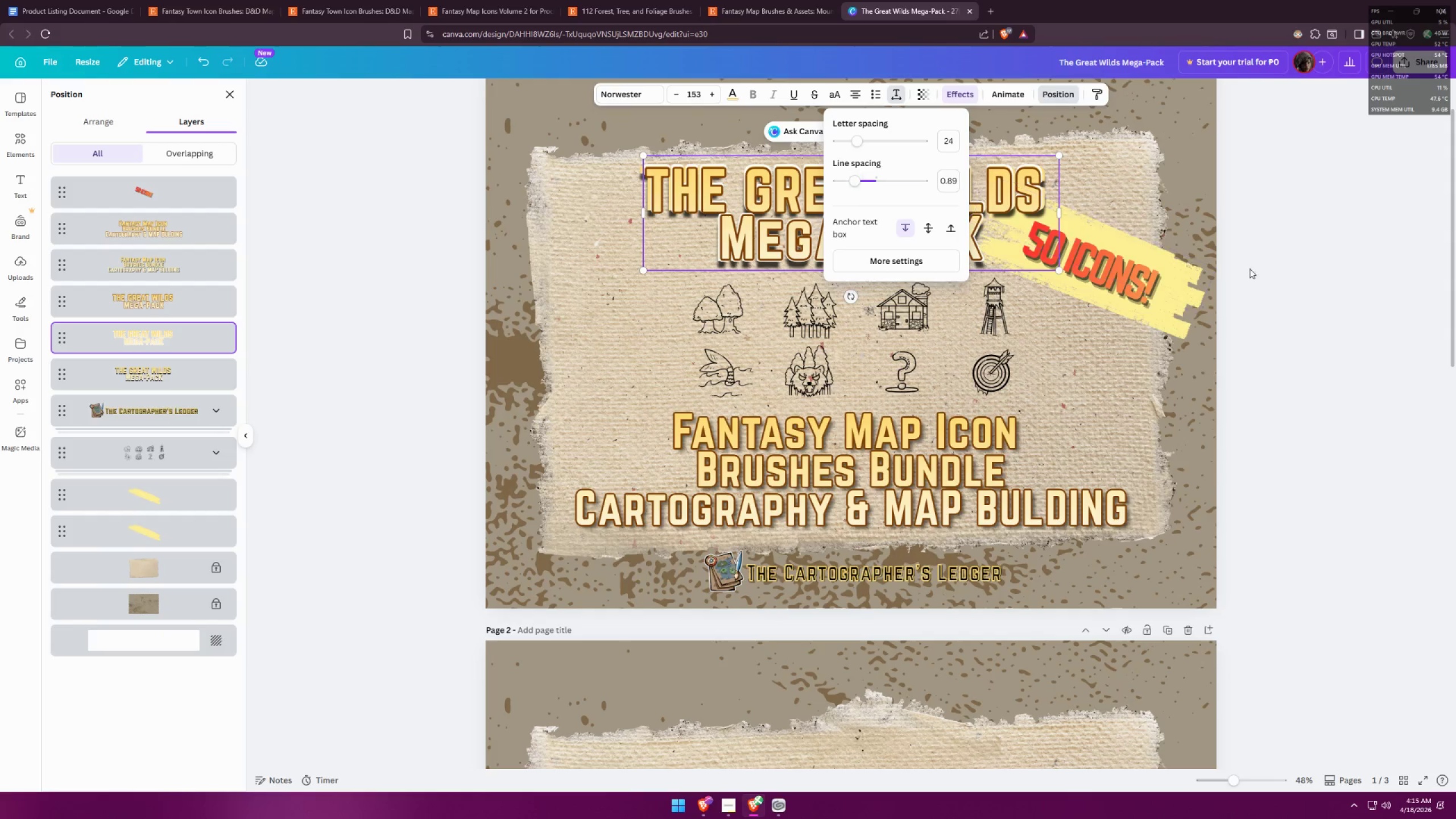 
left_click([1264, 268])
 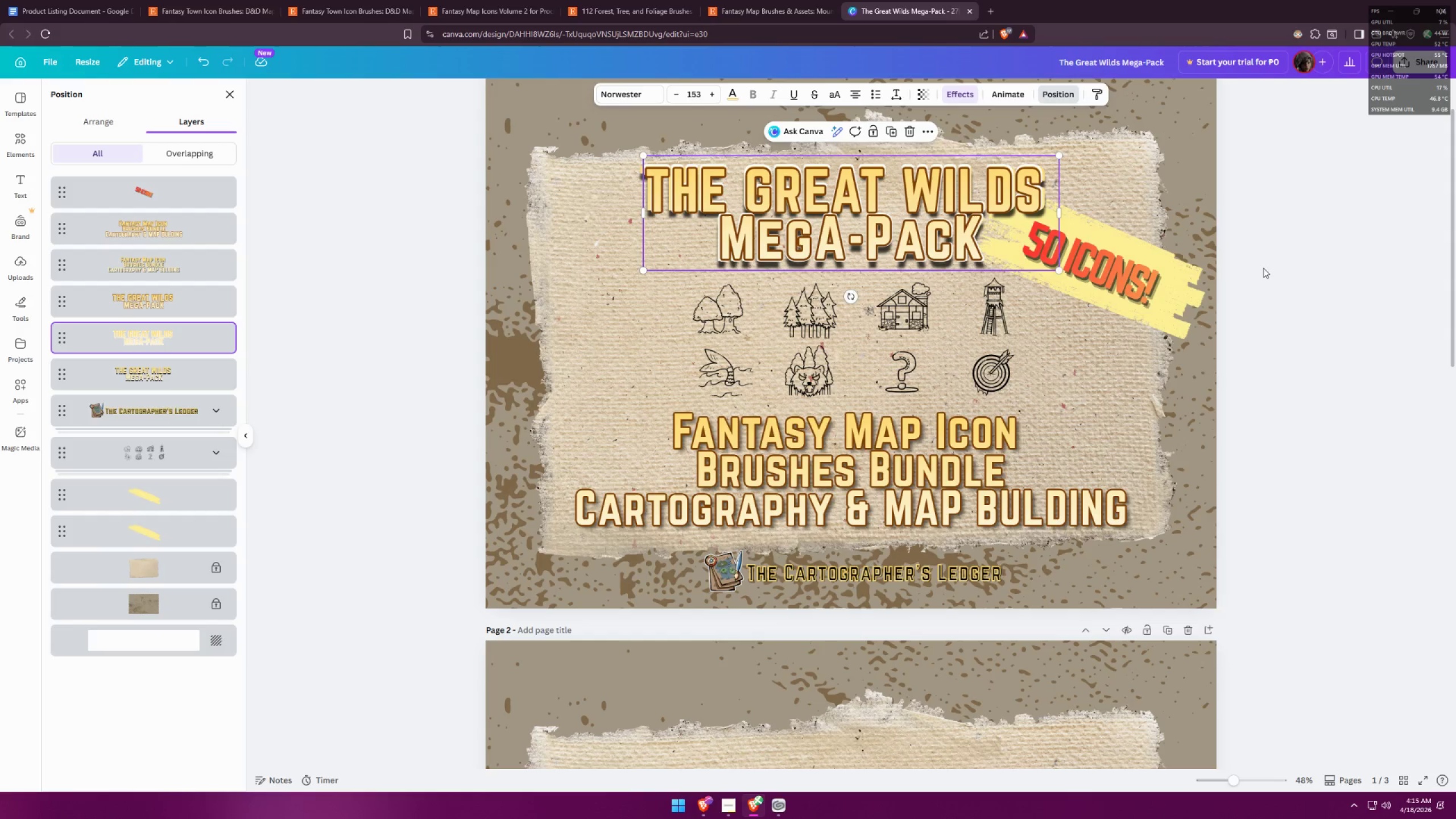 
key(Control+Z)
 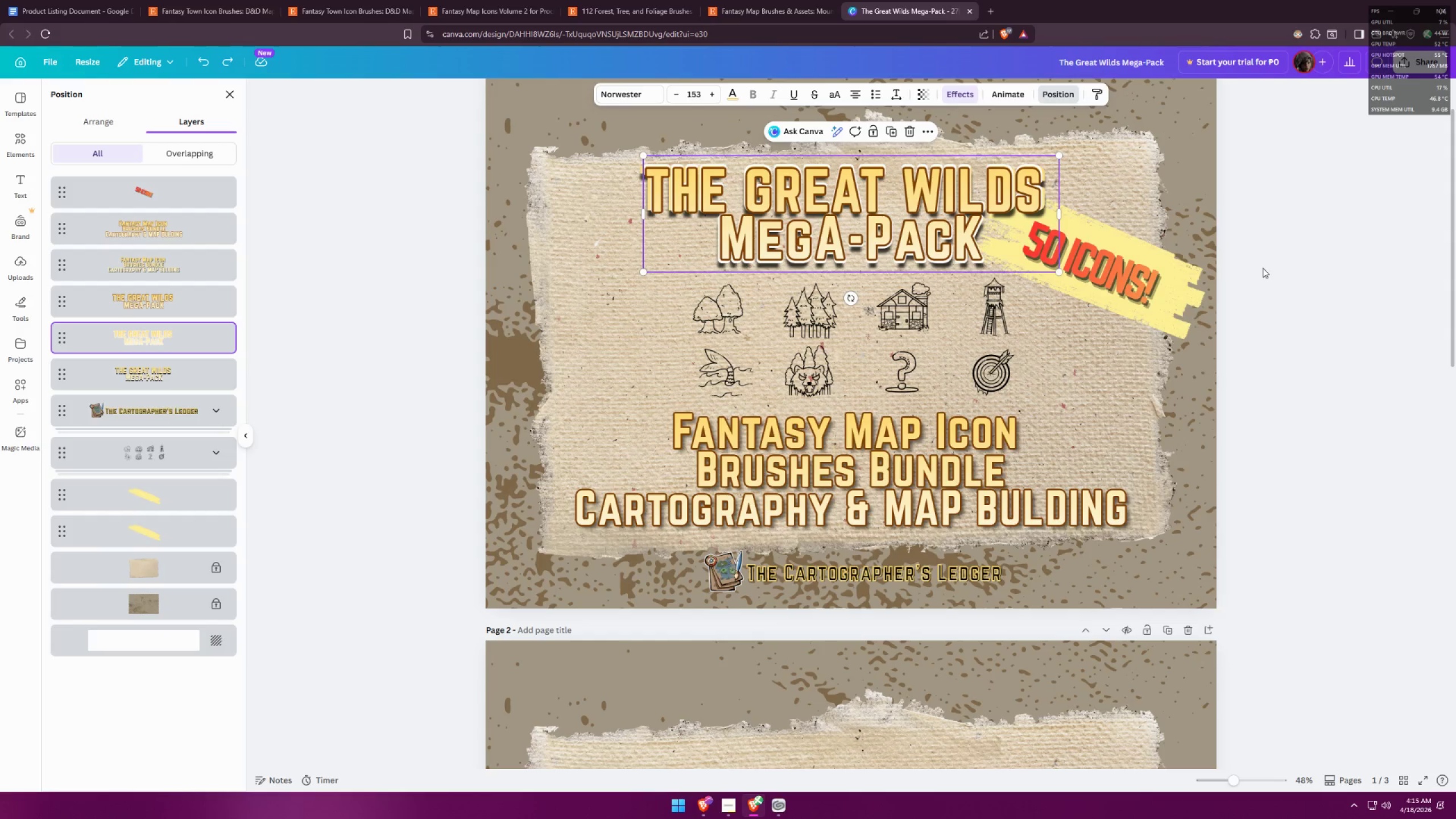 
key(Control+Z)
 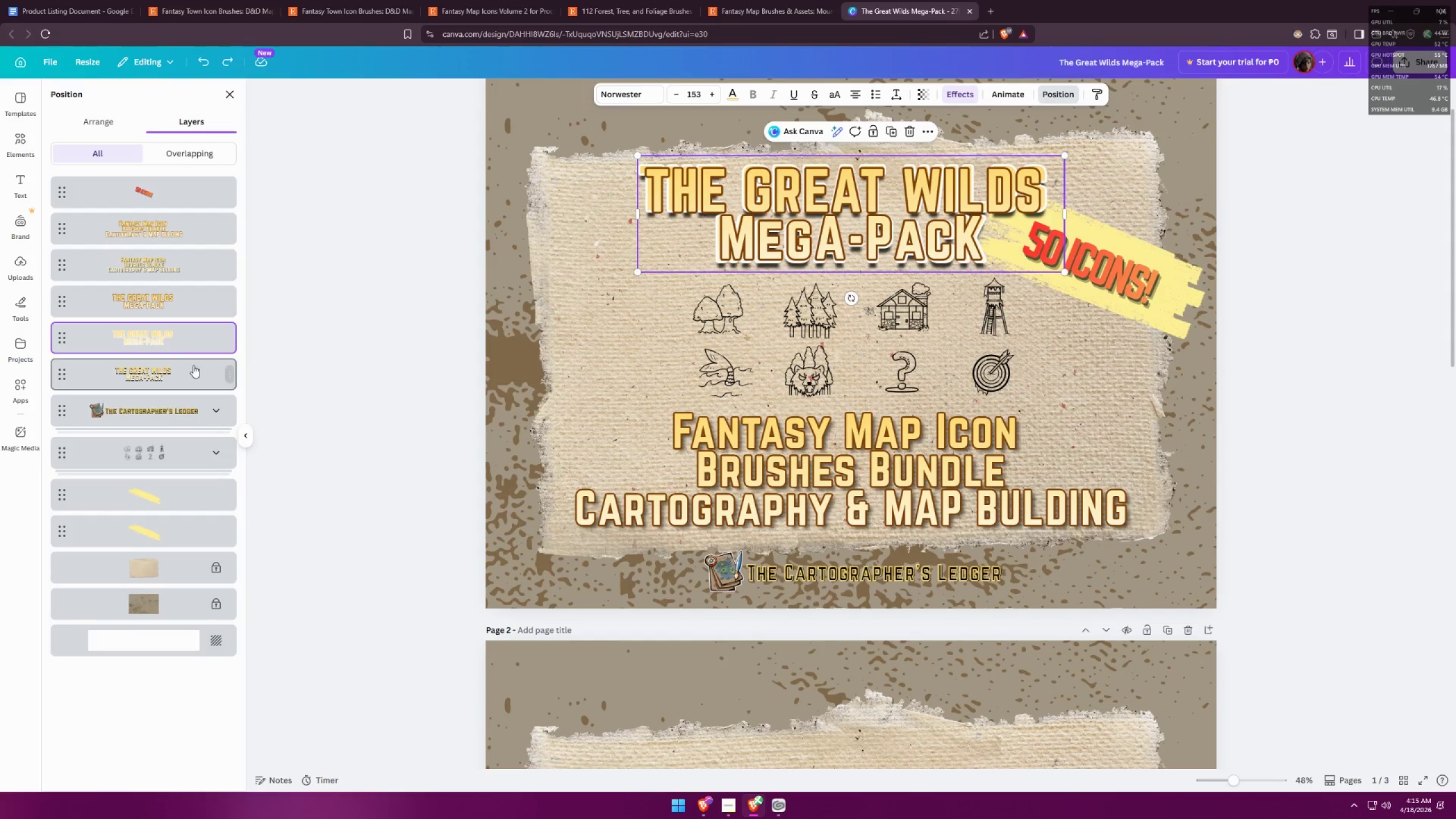 
hold_key(key=ControlLeft, duration=1.5)
 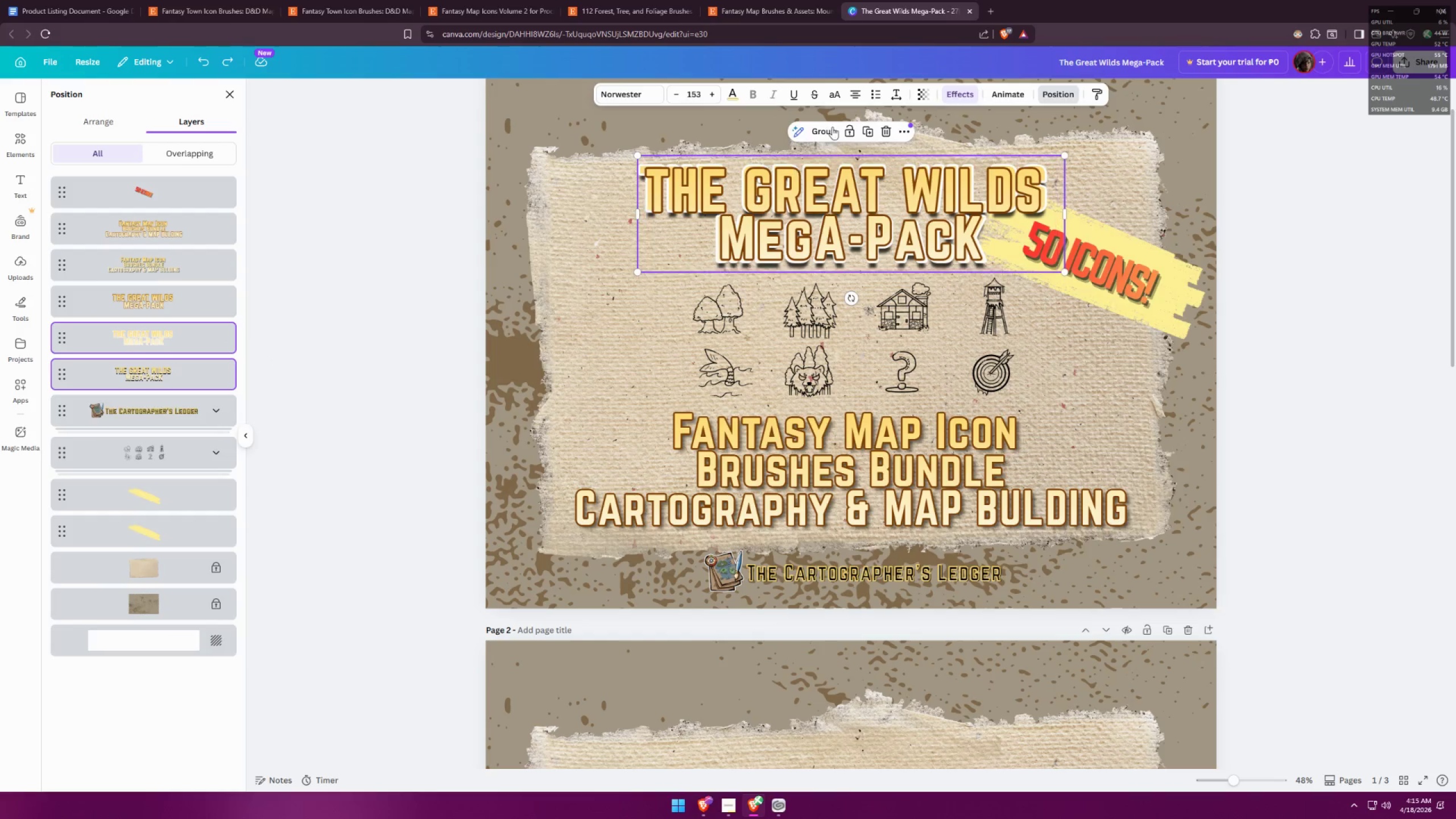 
hold_key(key=ControlLeft, duration=0.42)
left_click([154, 373])
 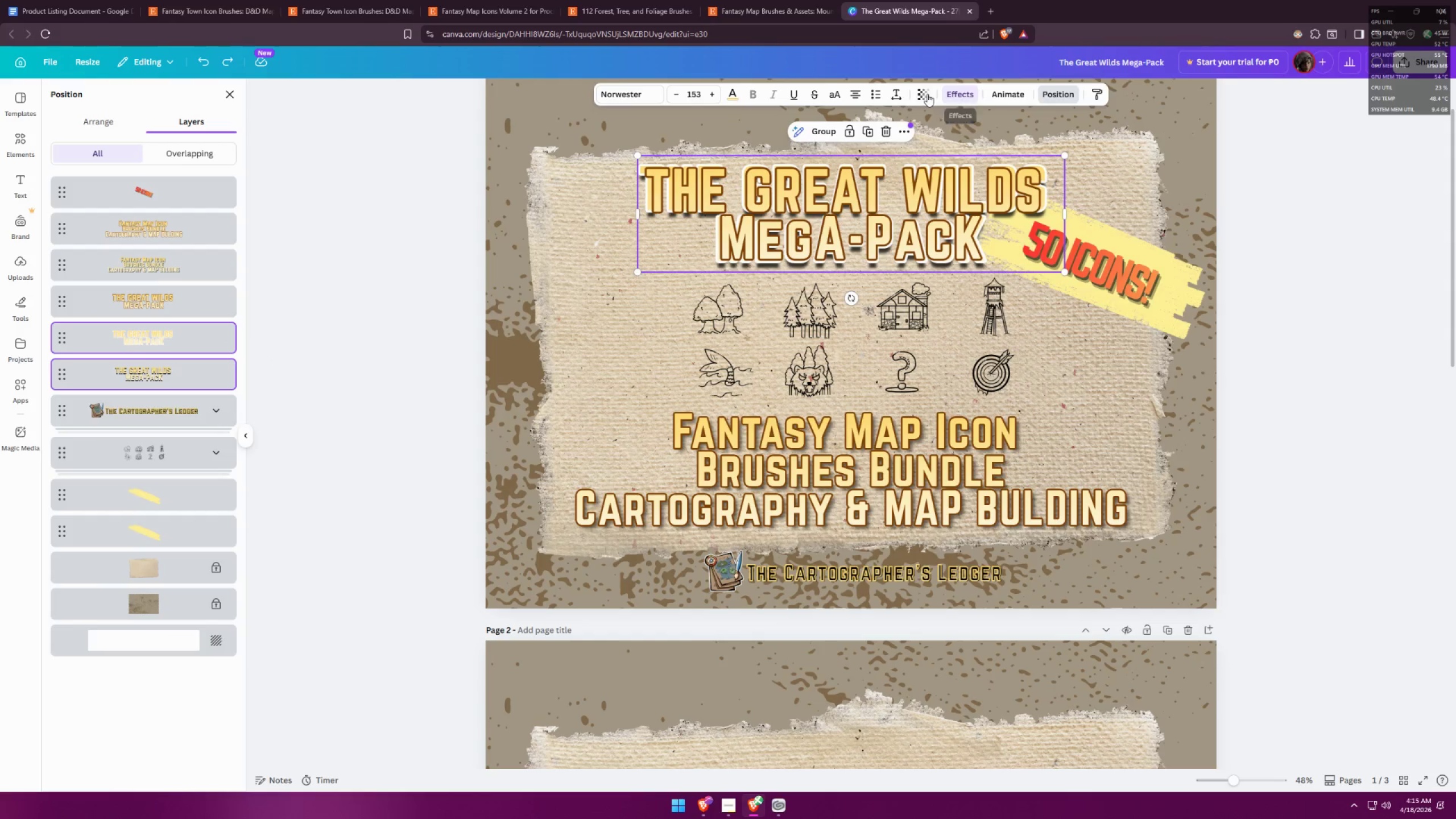 
left_click([896, 92])
 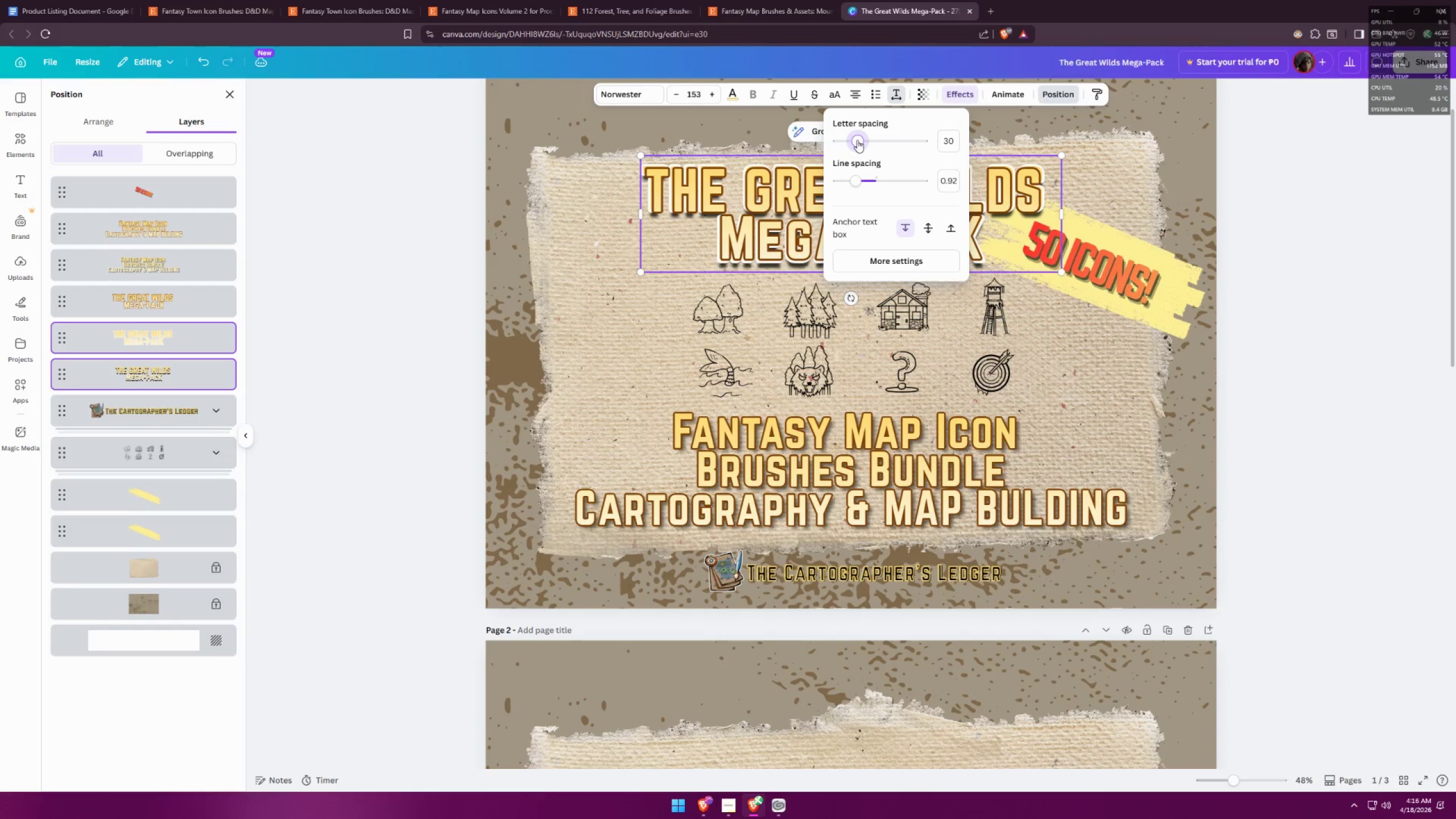 
wait(8.88)
 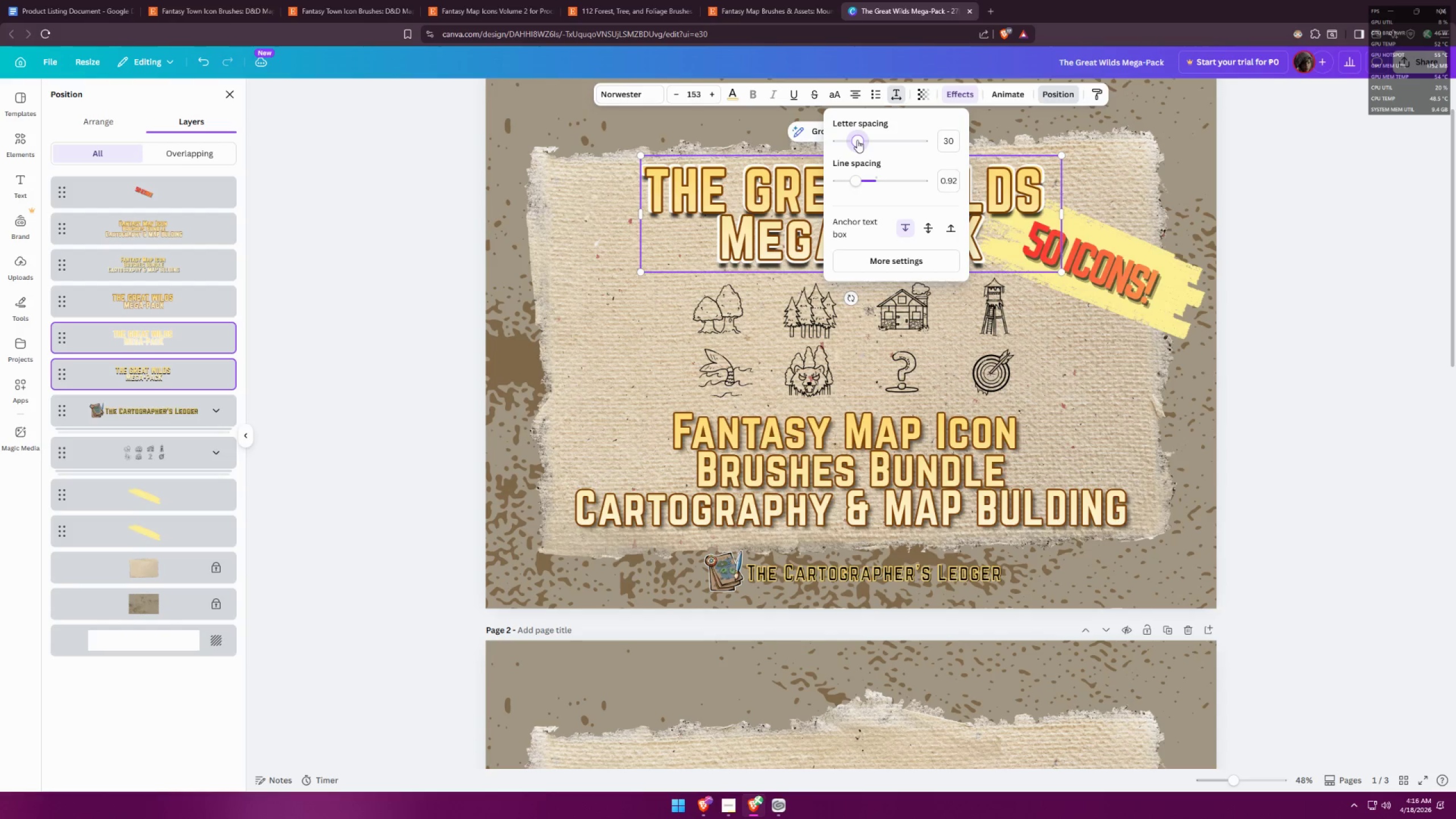 
left_click_drag(start_coordinate=[859, 184], to_coordinate=[853, 181])
 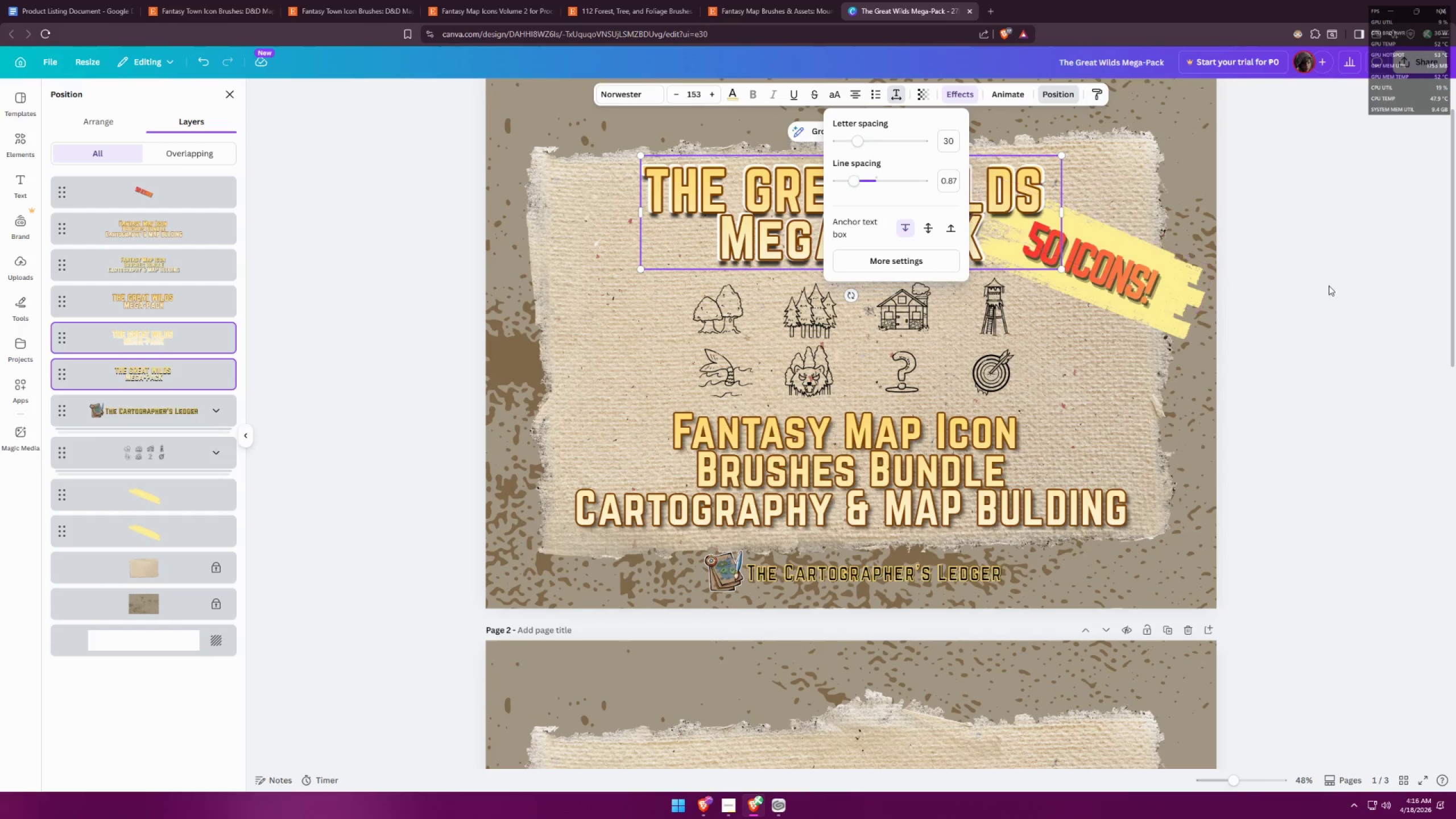 
double_click([1330, 285])
 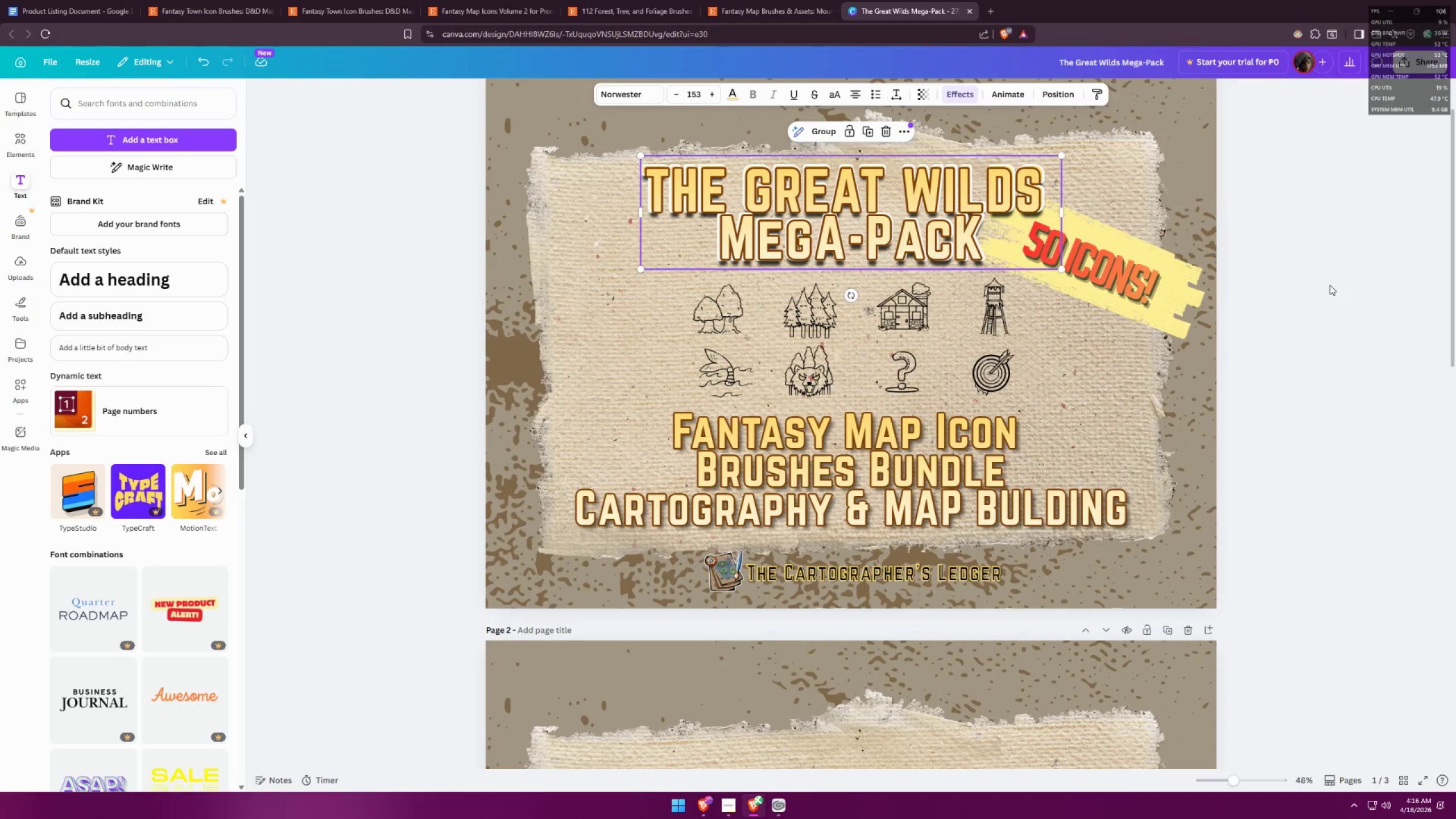 
left_click([1330, 285])
 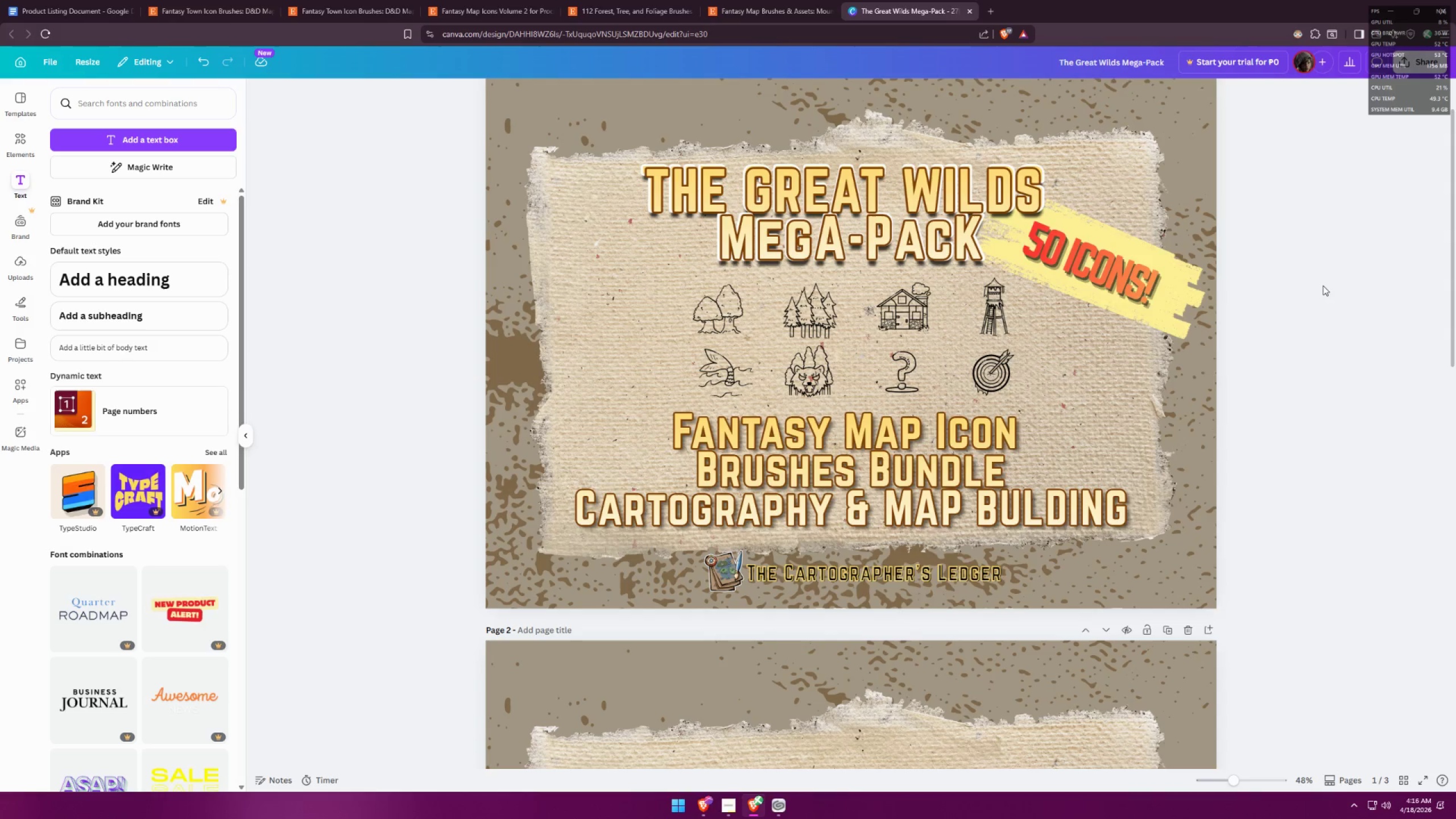 
hold_key(key=ControlLeft, duration=1.5)
scroll: coordinate [1297, 292], scroll_direction: down, amount: 7.0
 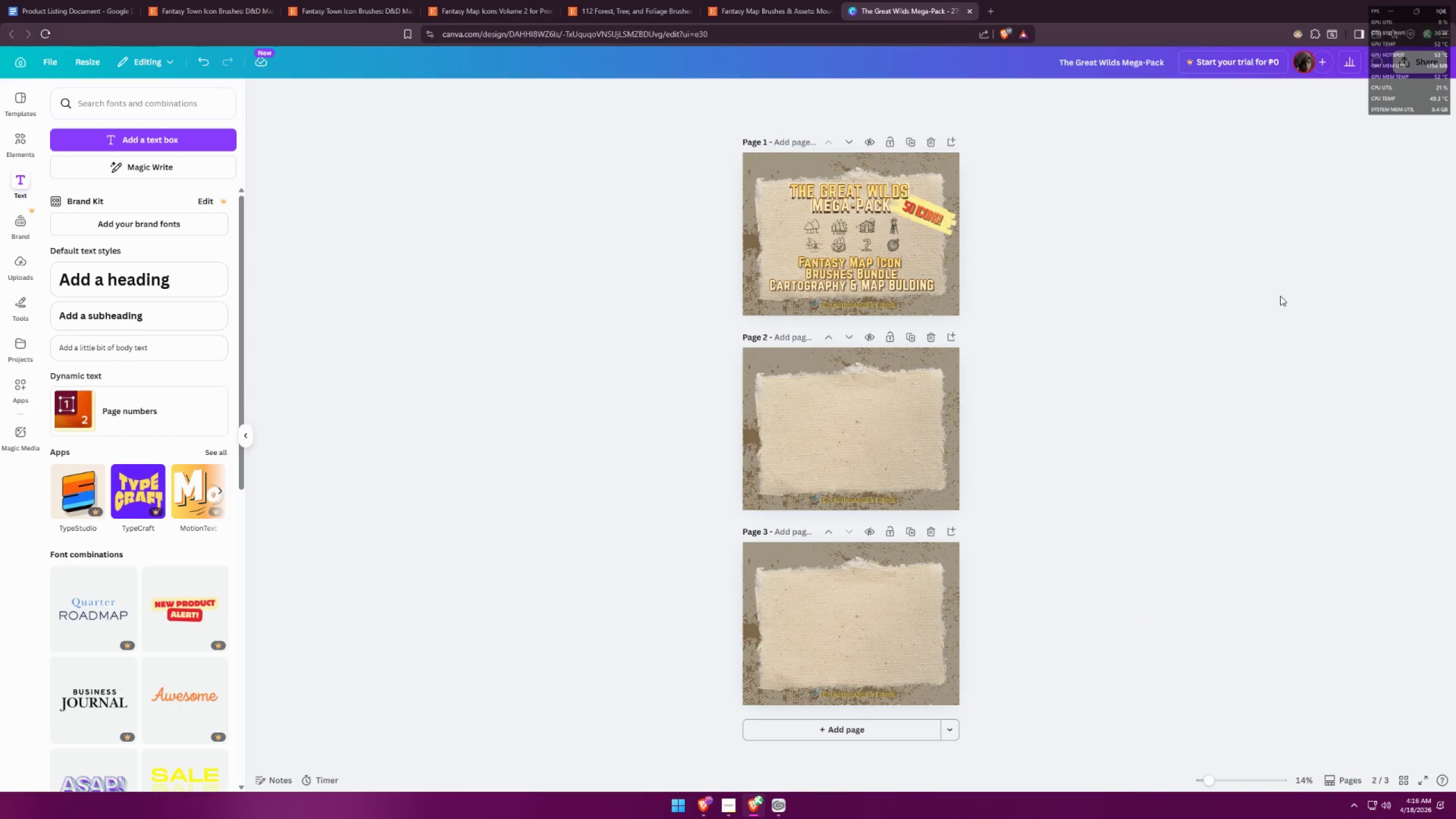 
hold_key(key=ControlLeft, duration=1.51)
scroll: coordinate [1272, 297], scroll_direction: down, amount: 3.0
 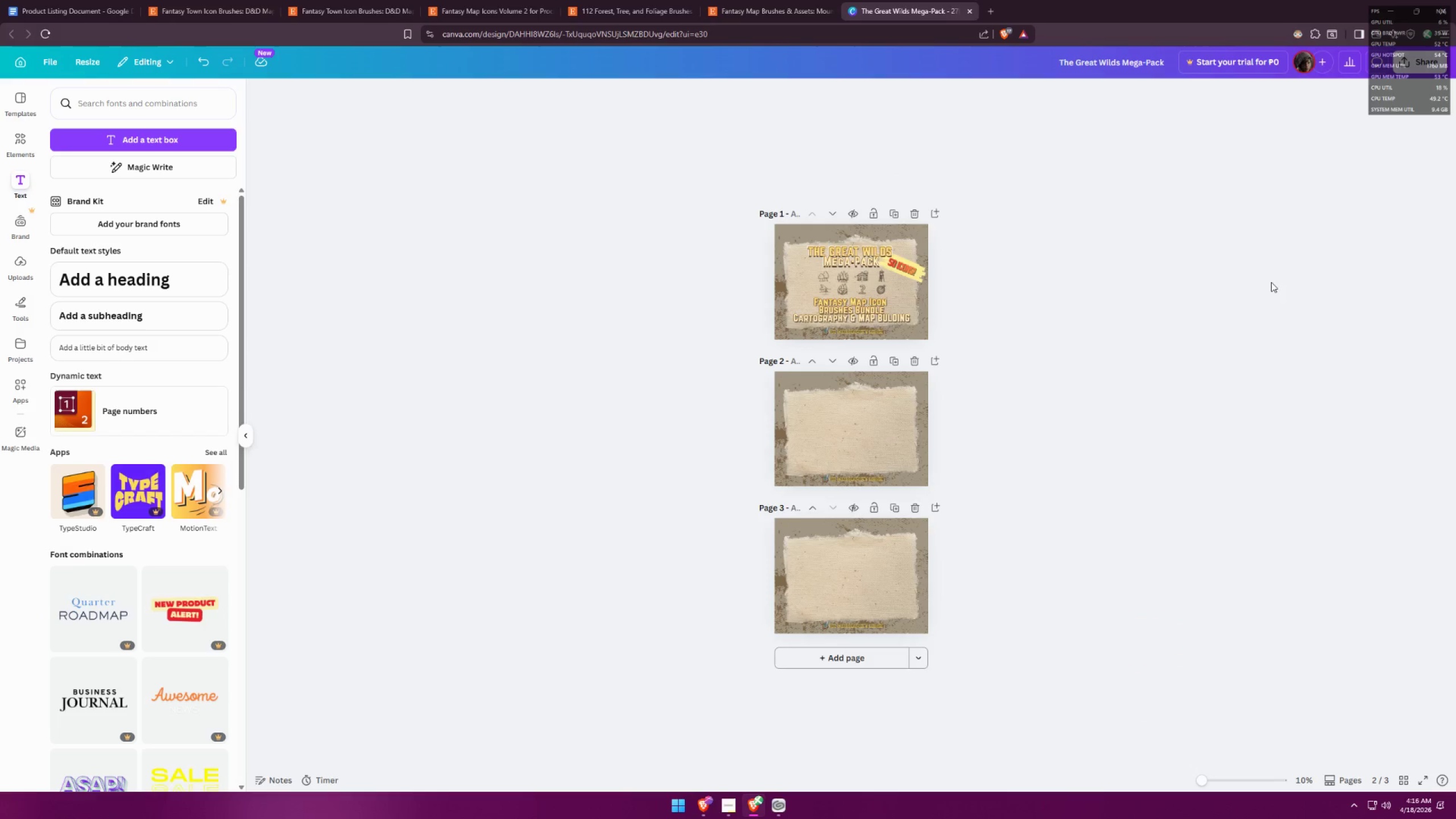 
hold_key(key=ControlLeft, duration=1.11)
scroll: coordinate [991, 161], scroll_direction: up, amount: 8.0
 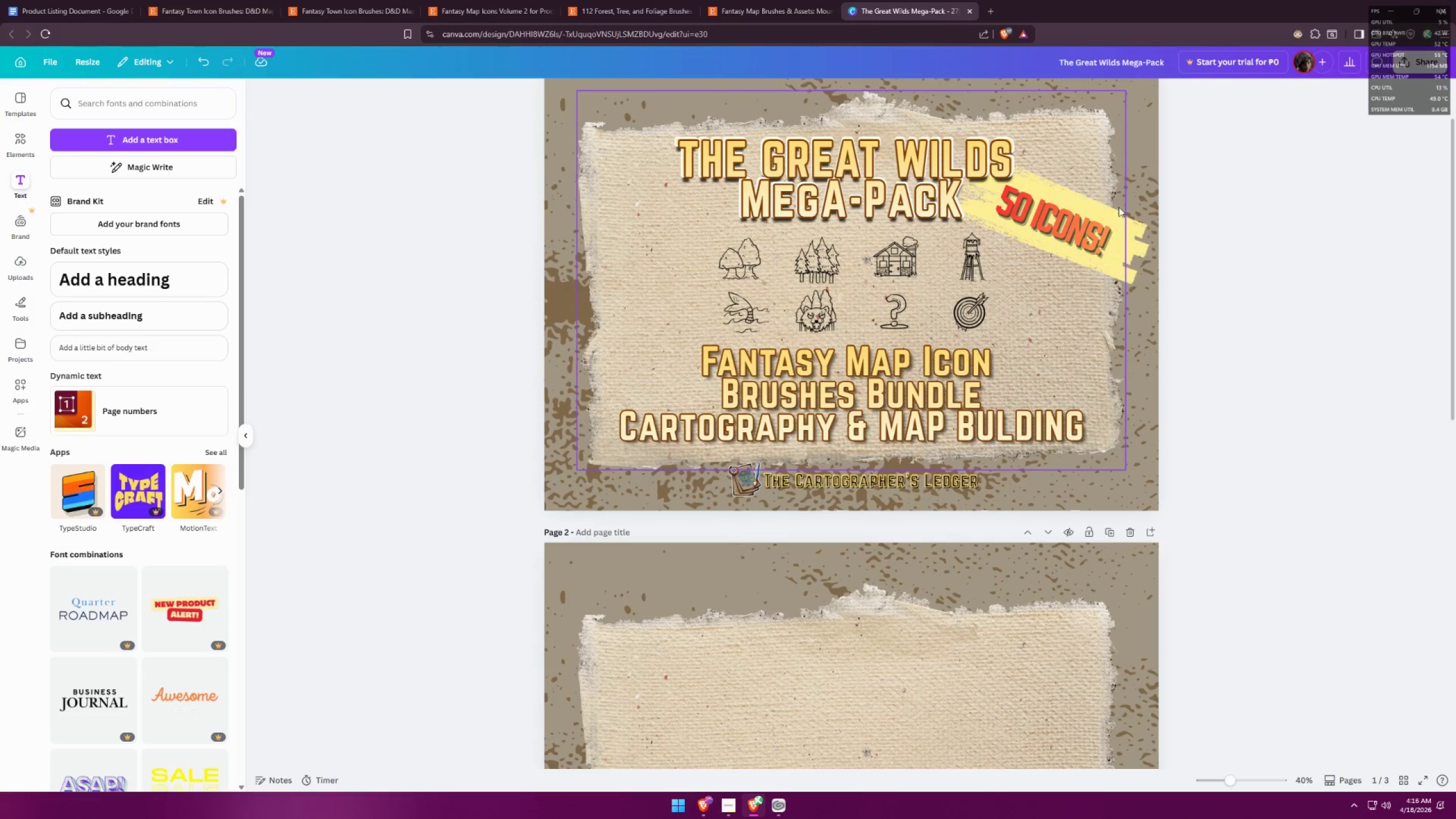 
double_click([1089, 241])
 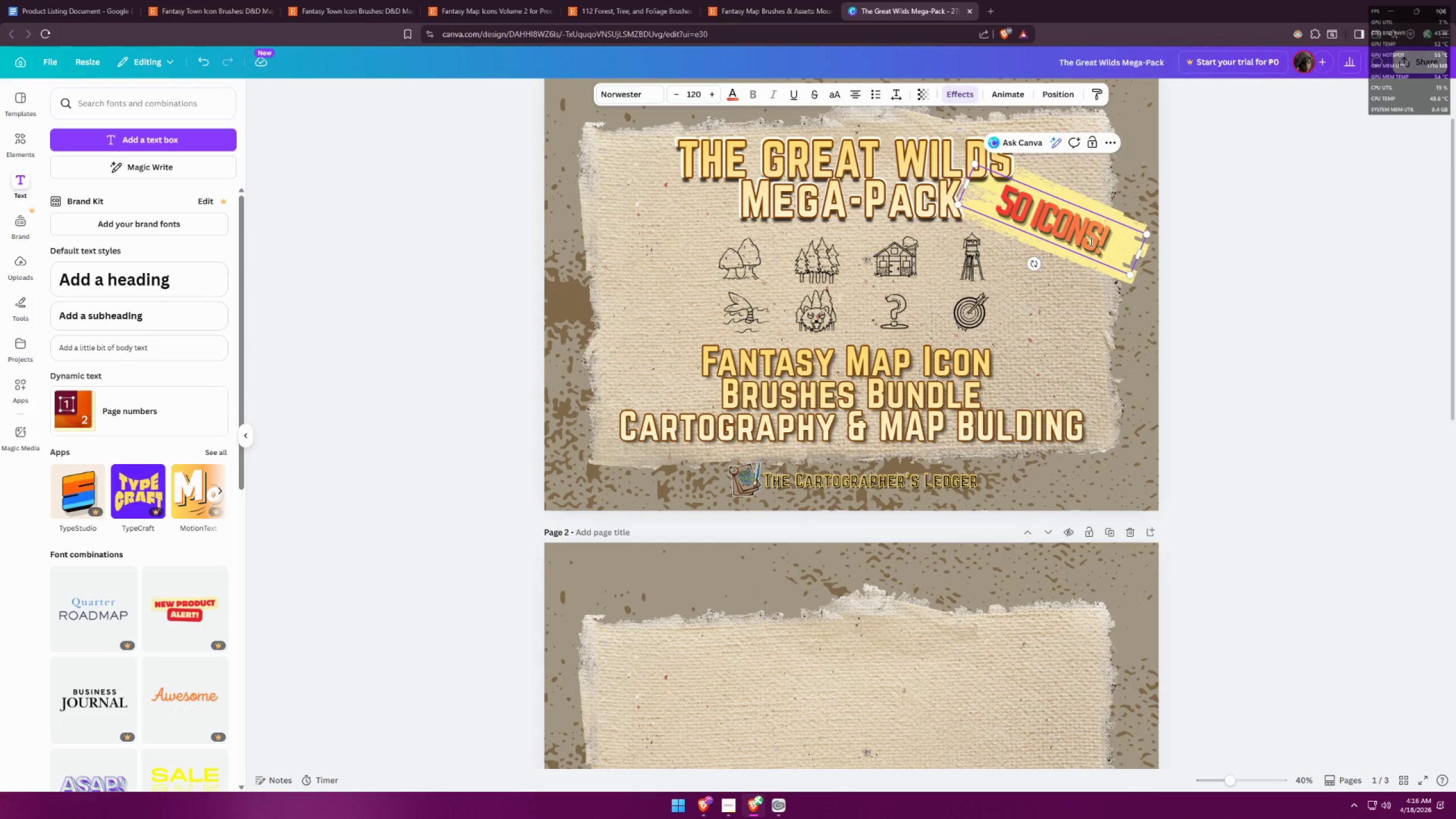 
triple_click([1090, 241])
 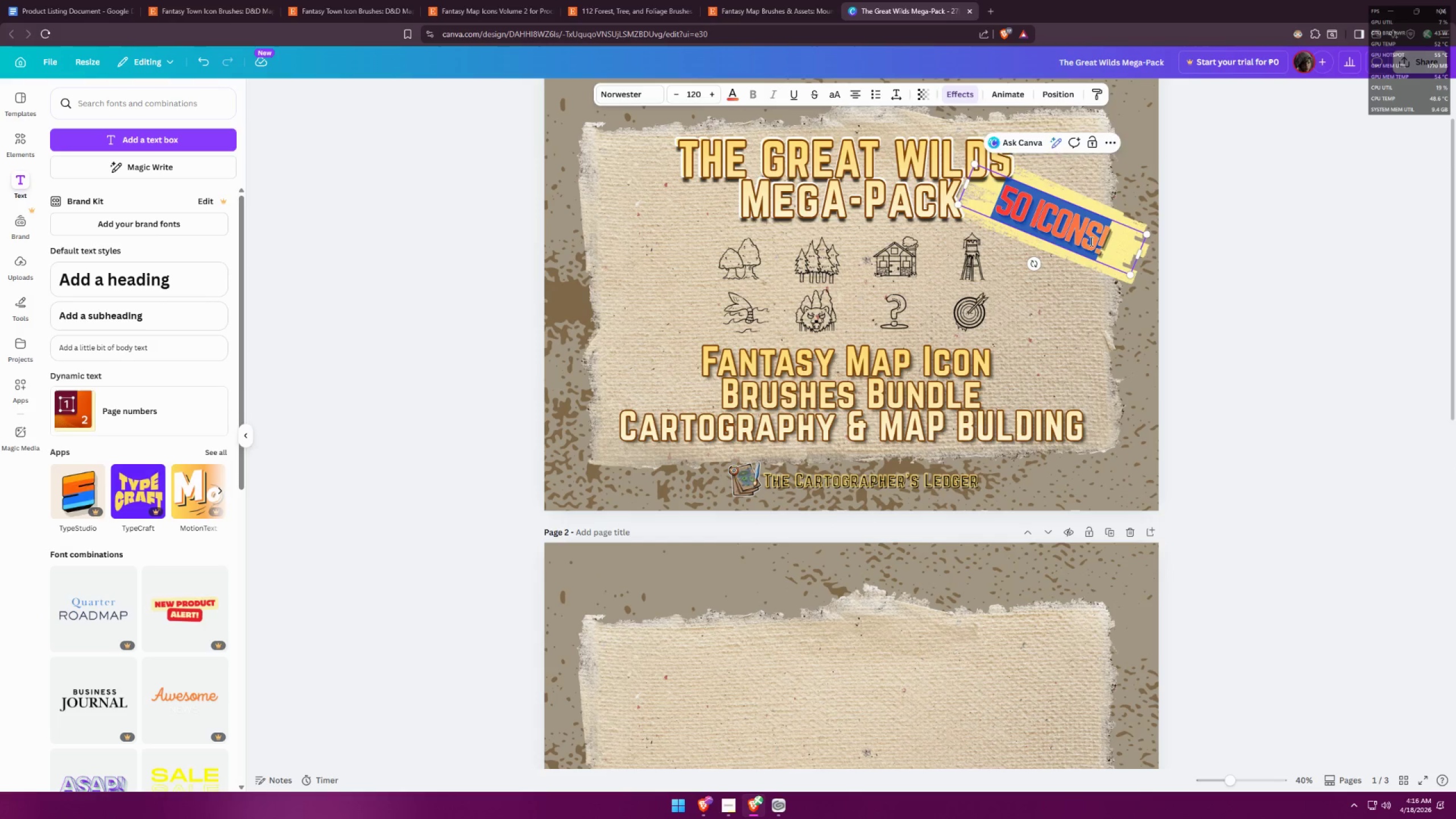 
triple_click([1090, 241])
 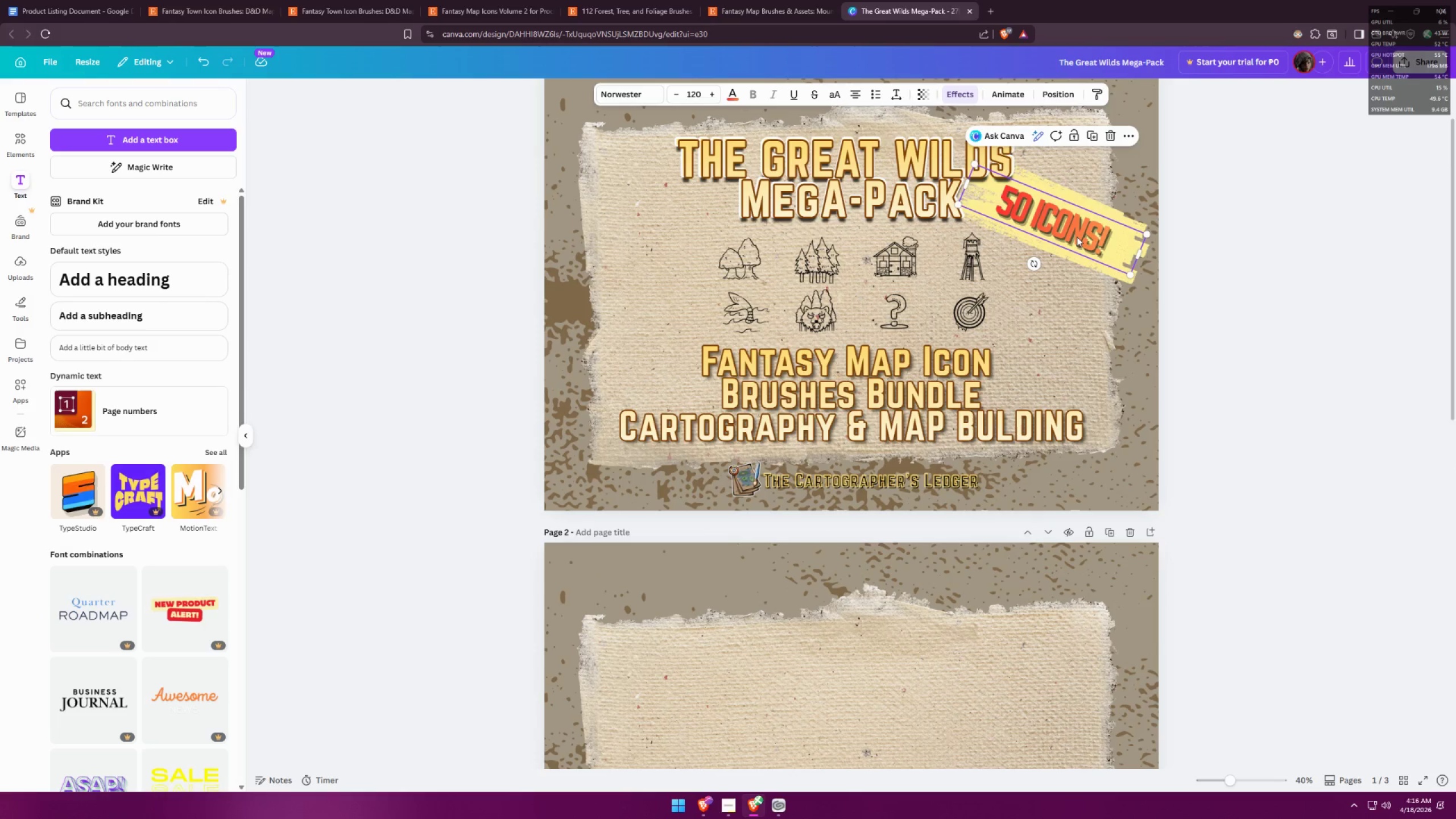 
left_click([739, 97])
 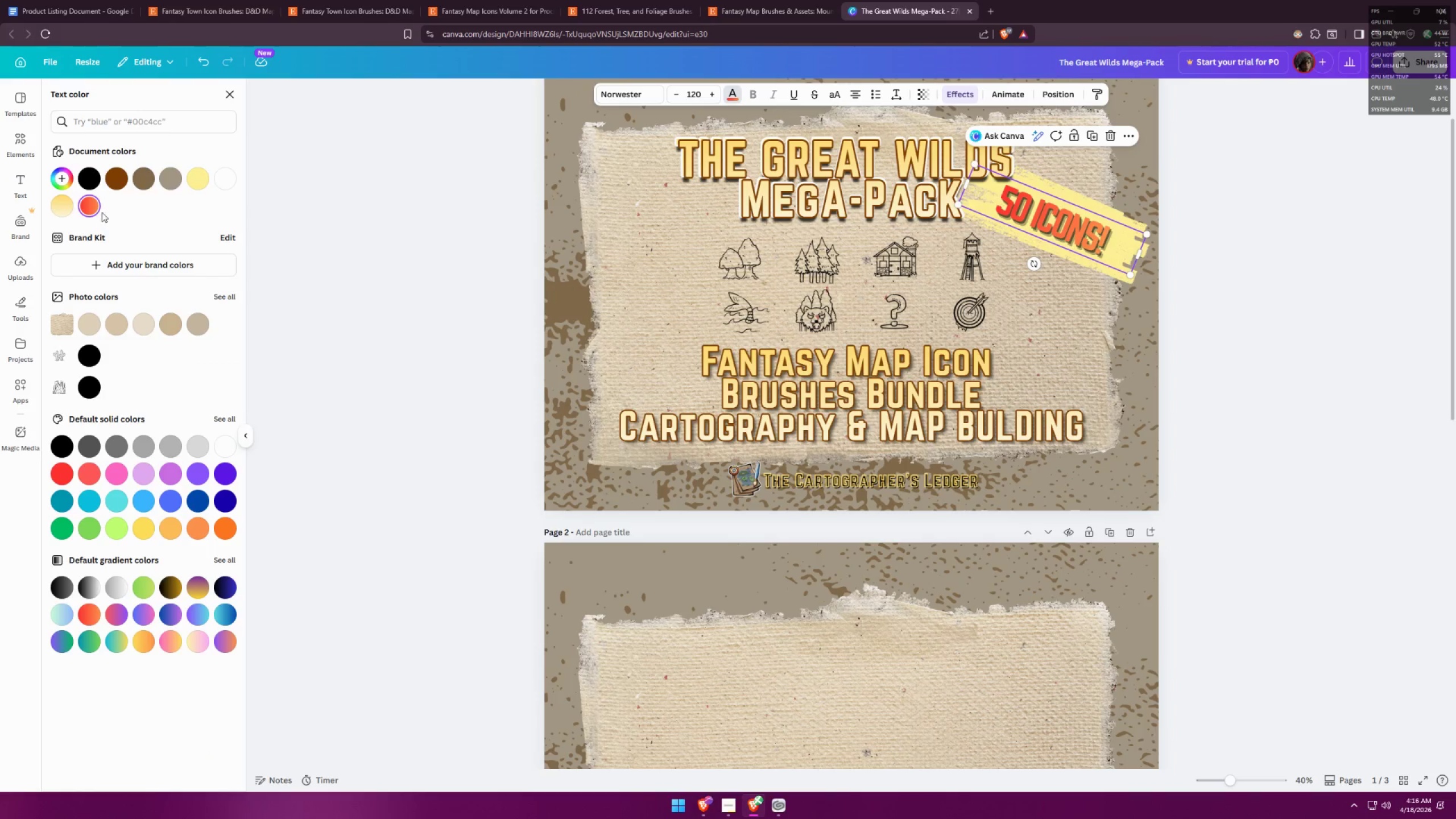 
left_click([64, 176])
 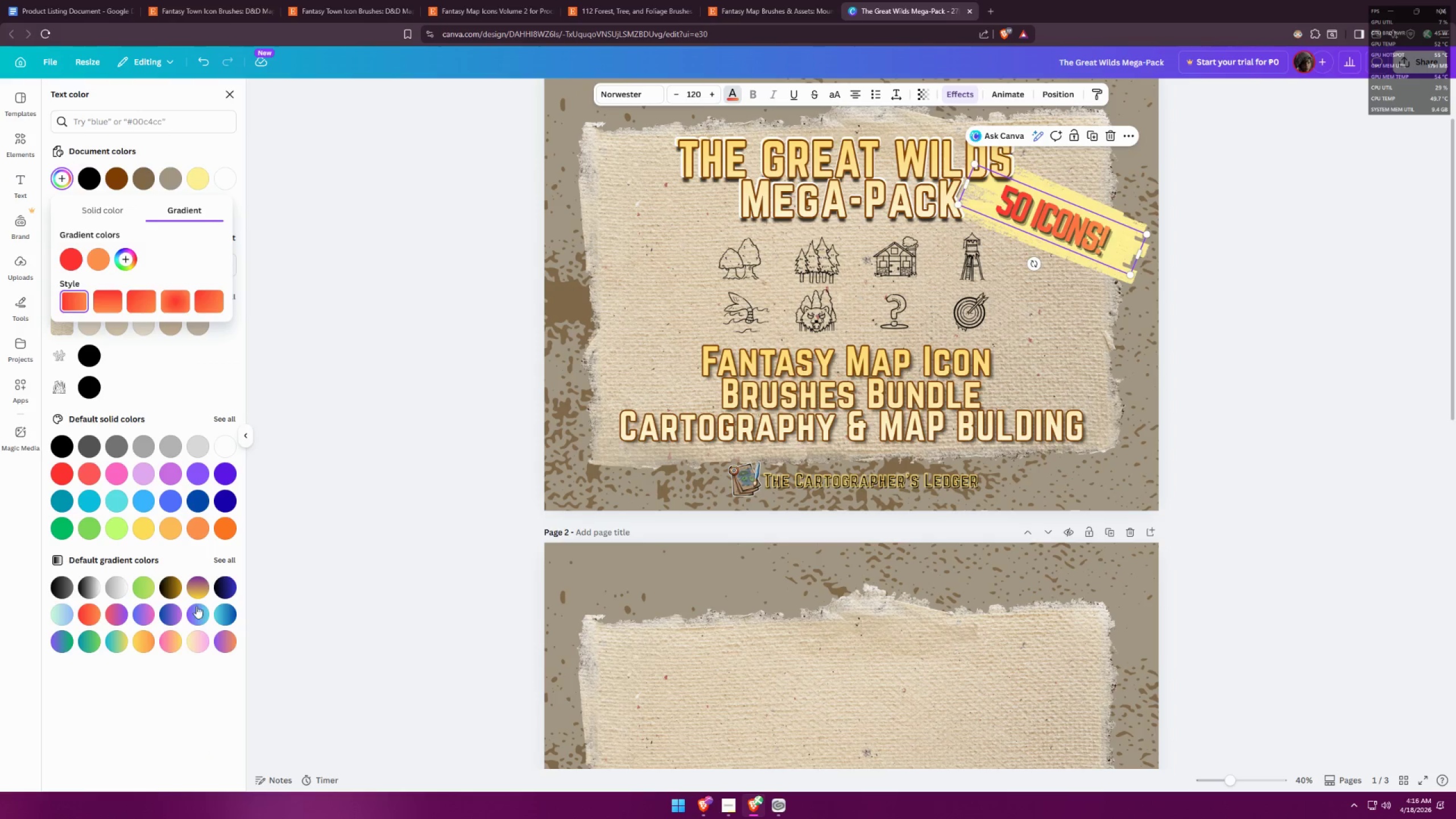 
left_click([78, 606])
 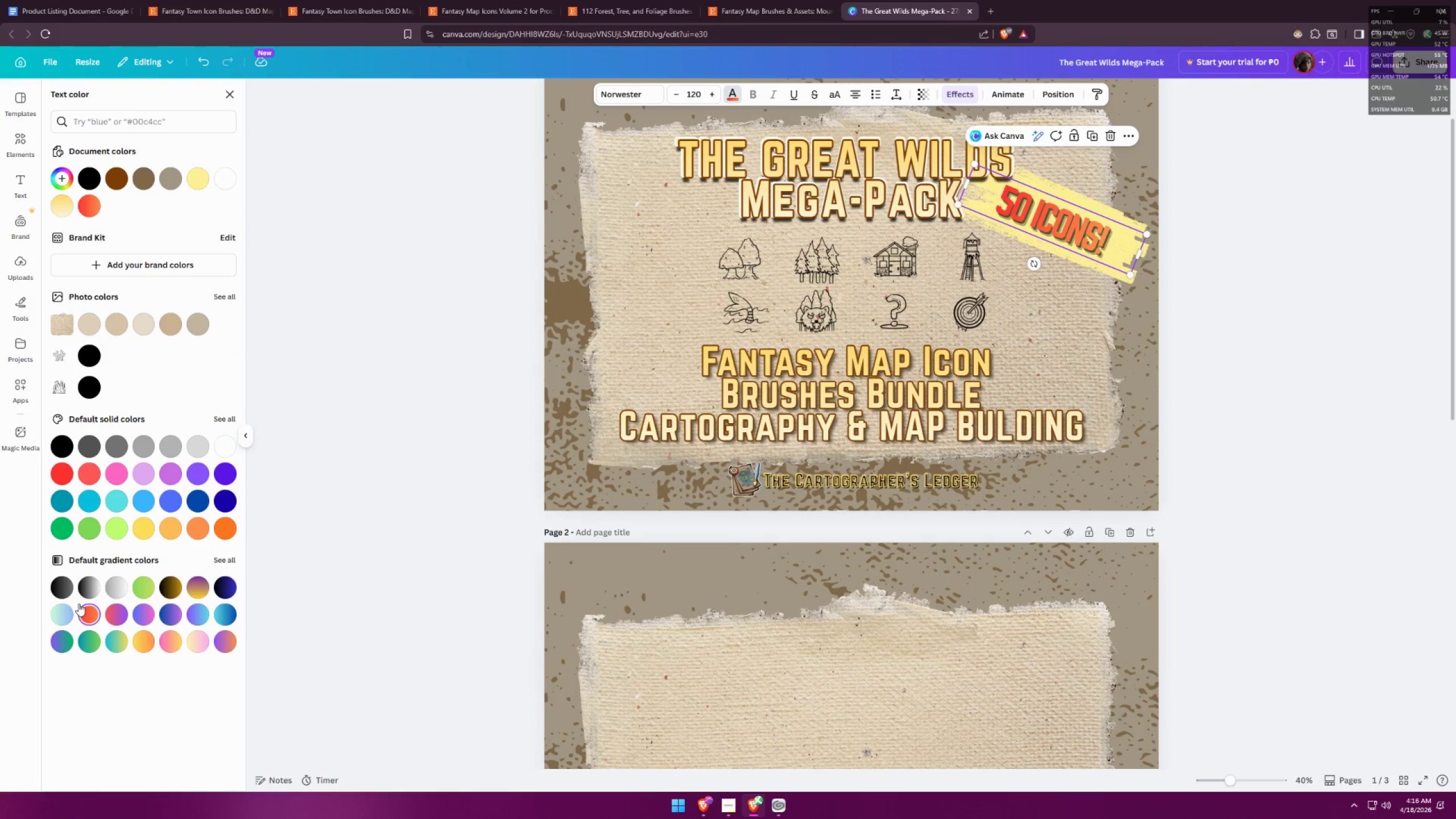 
left_click([78, 603])
 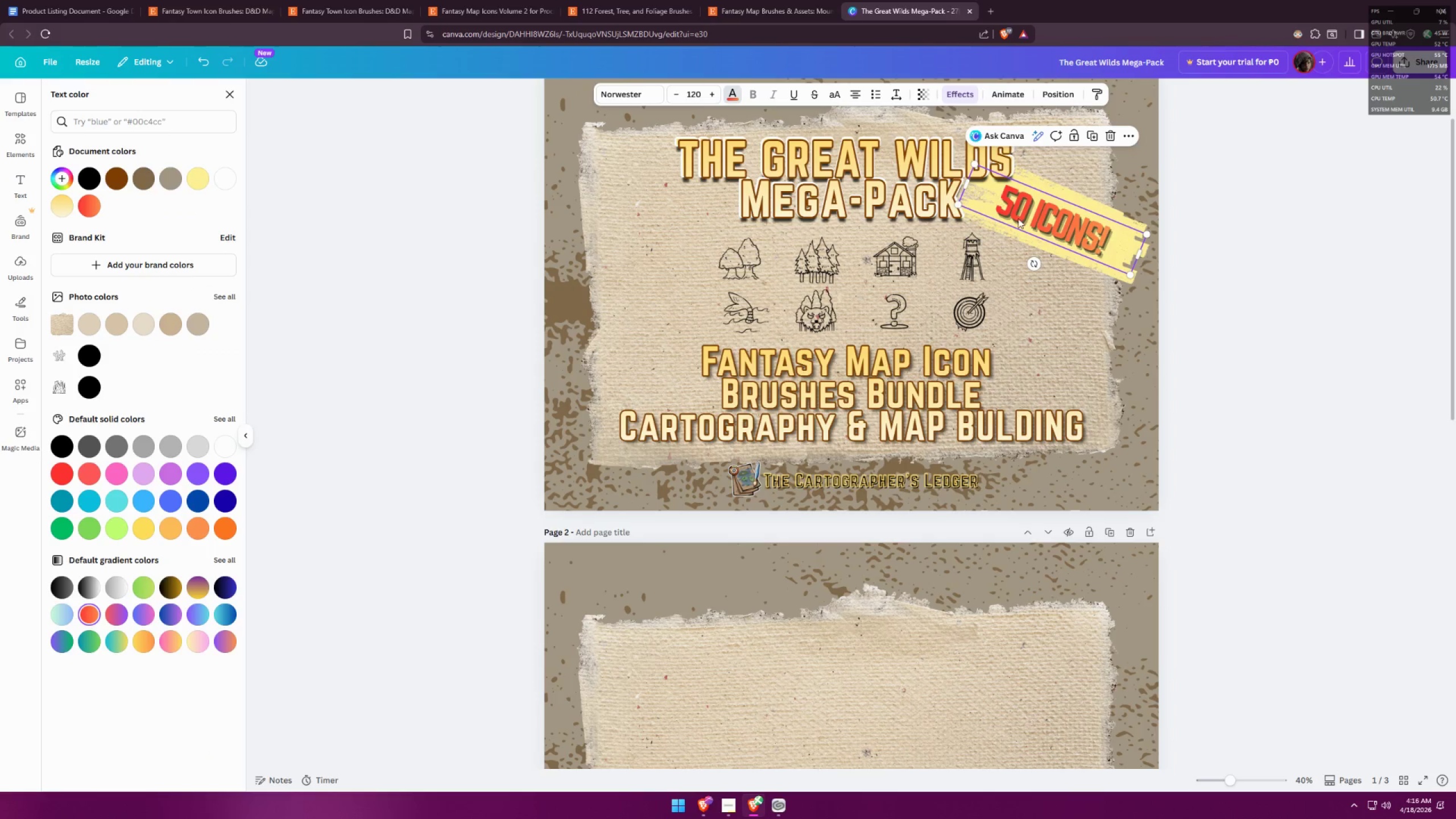 
double_click([1041, 218])
 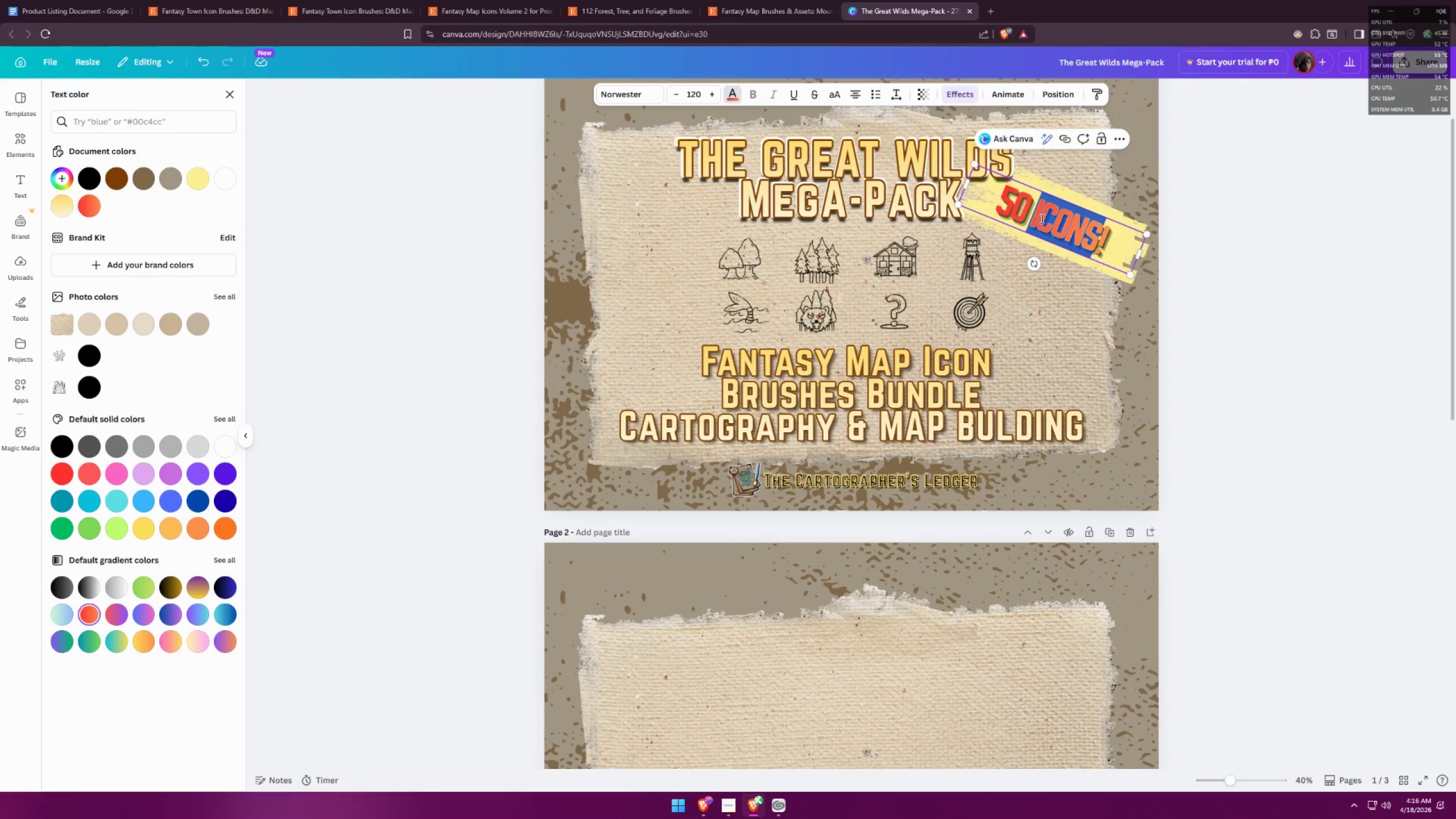 
triple_click([1041, 218])
 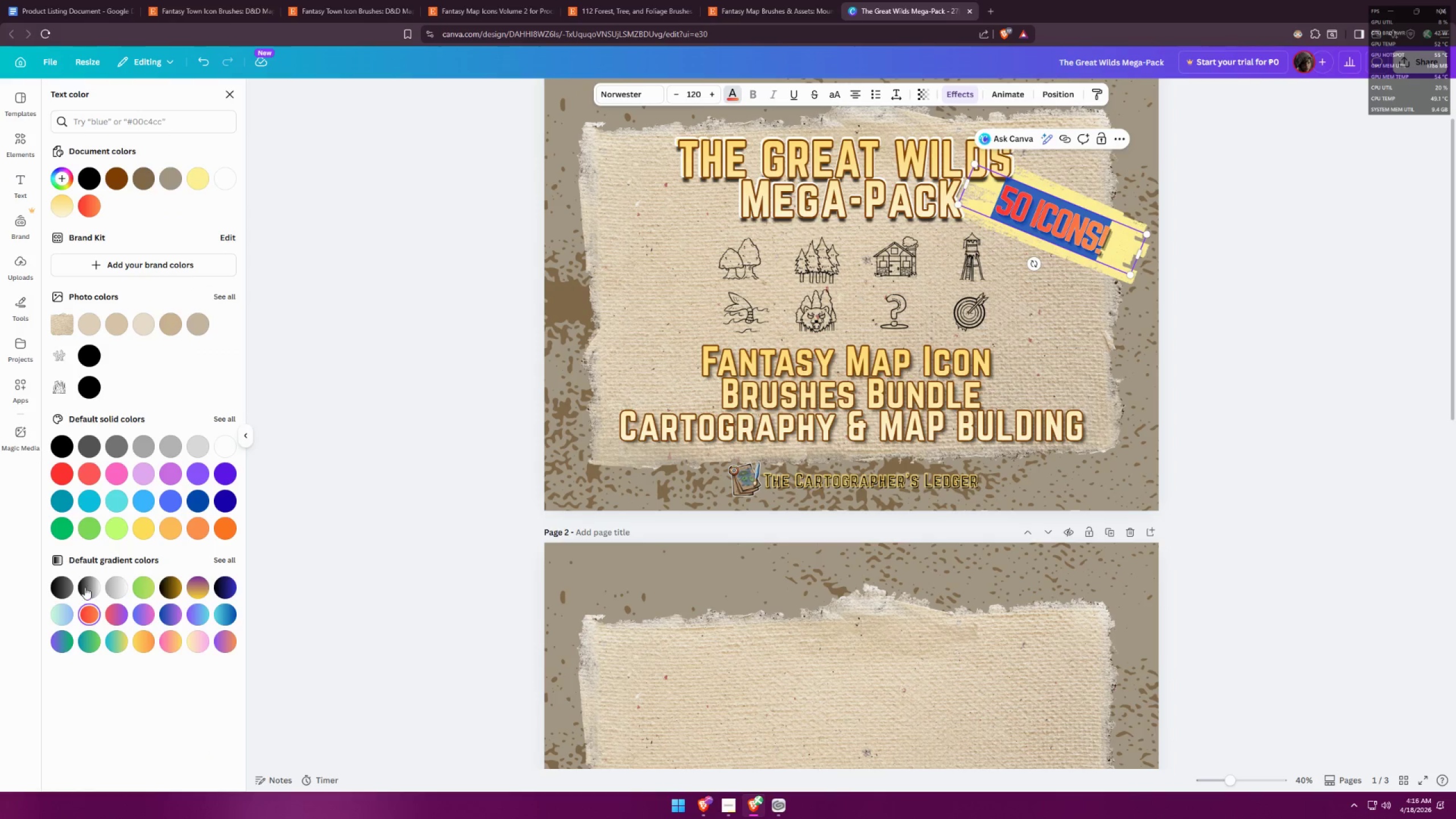 
left_click([89, 614])
 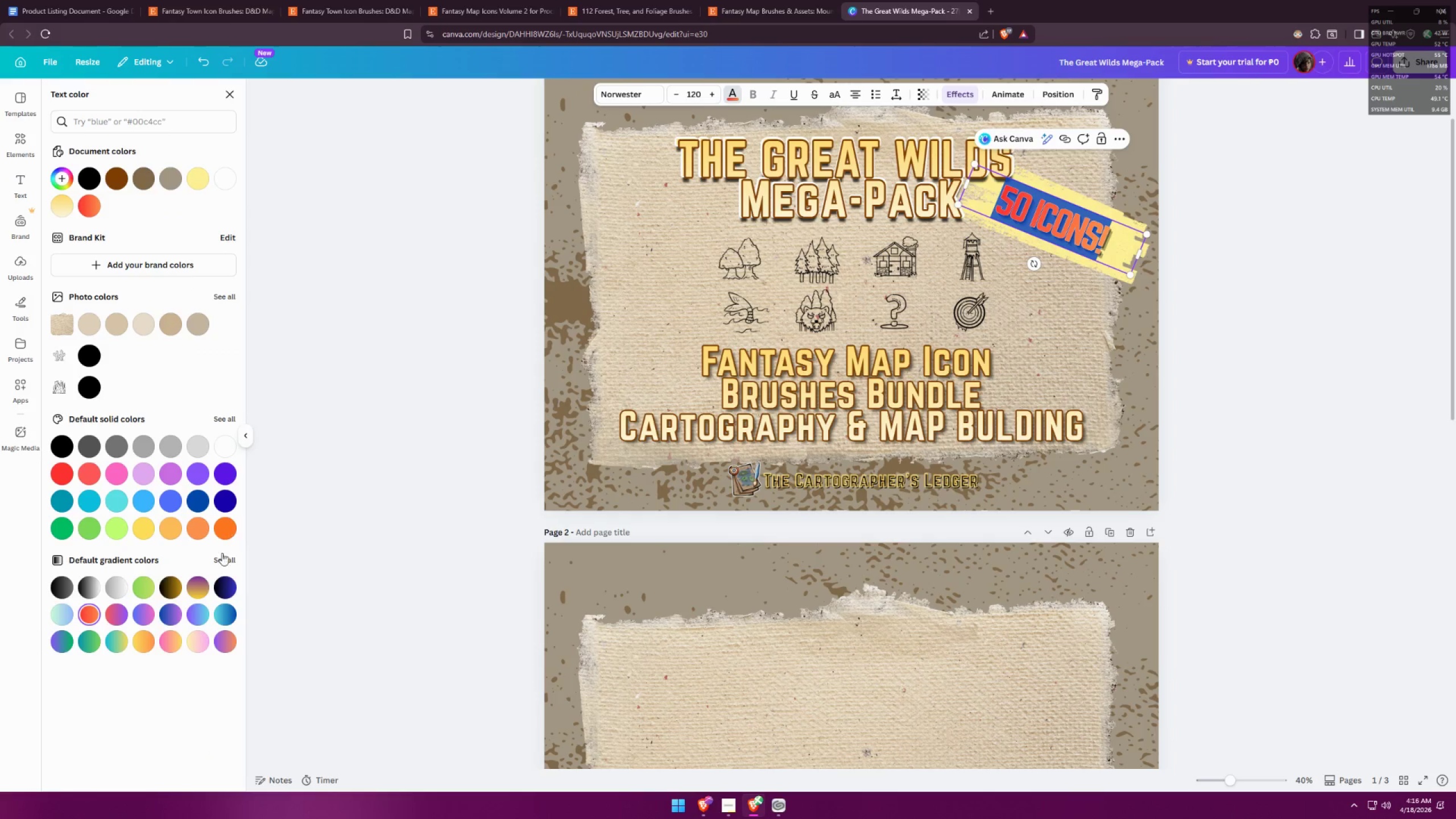 
left_click([220, 560])
 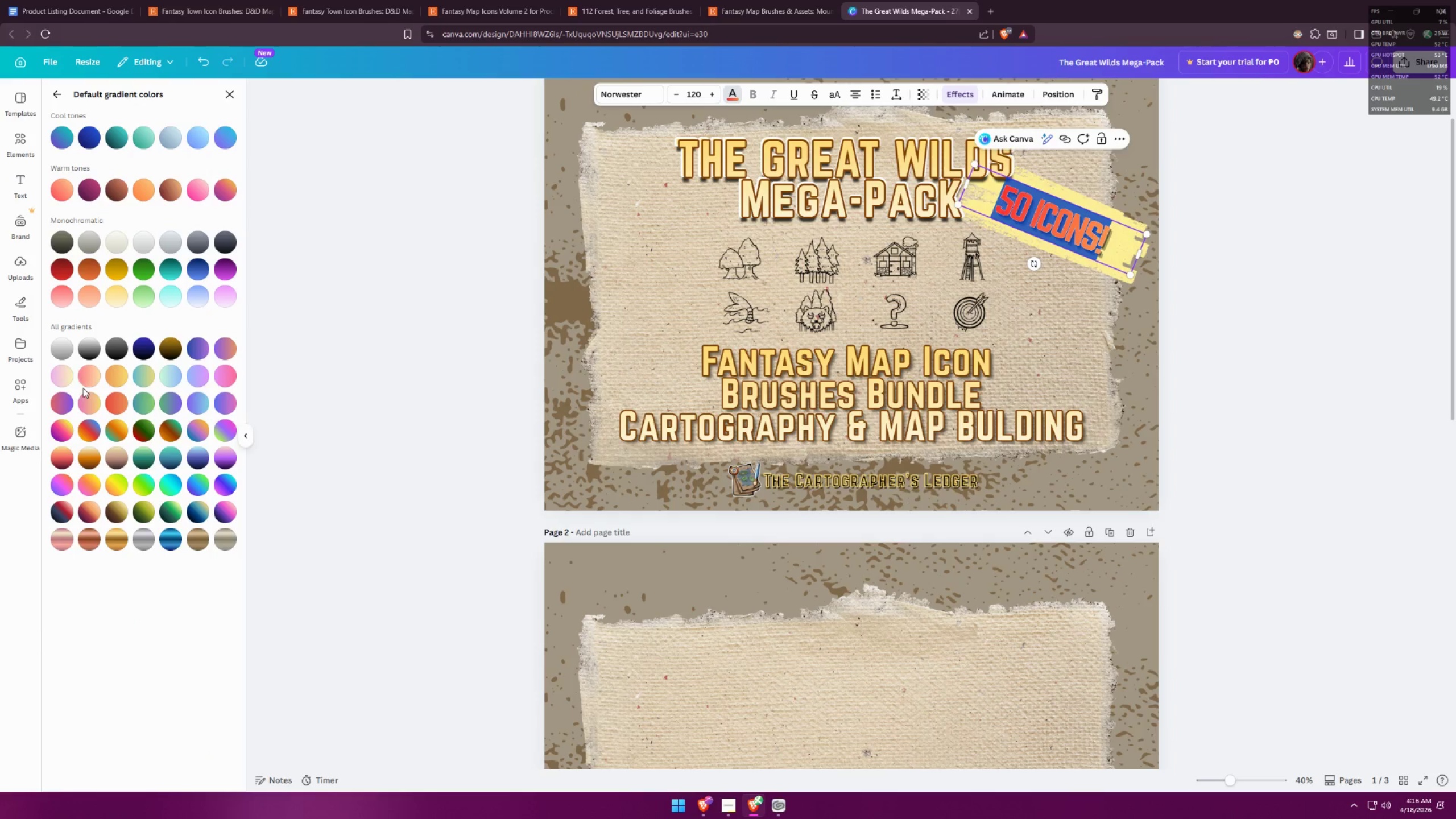 
left_click([86, 398])
 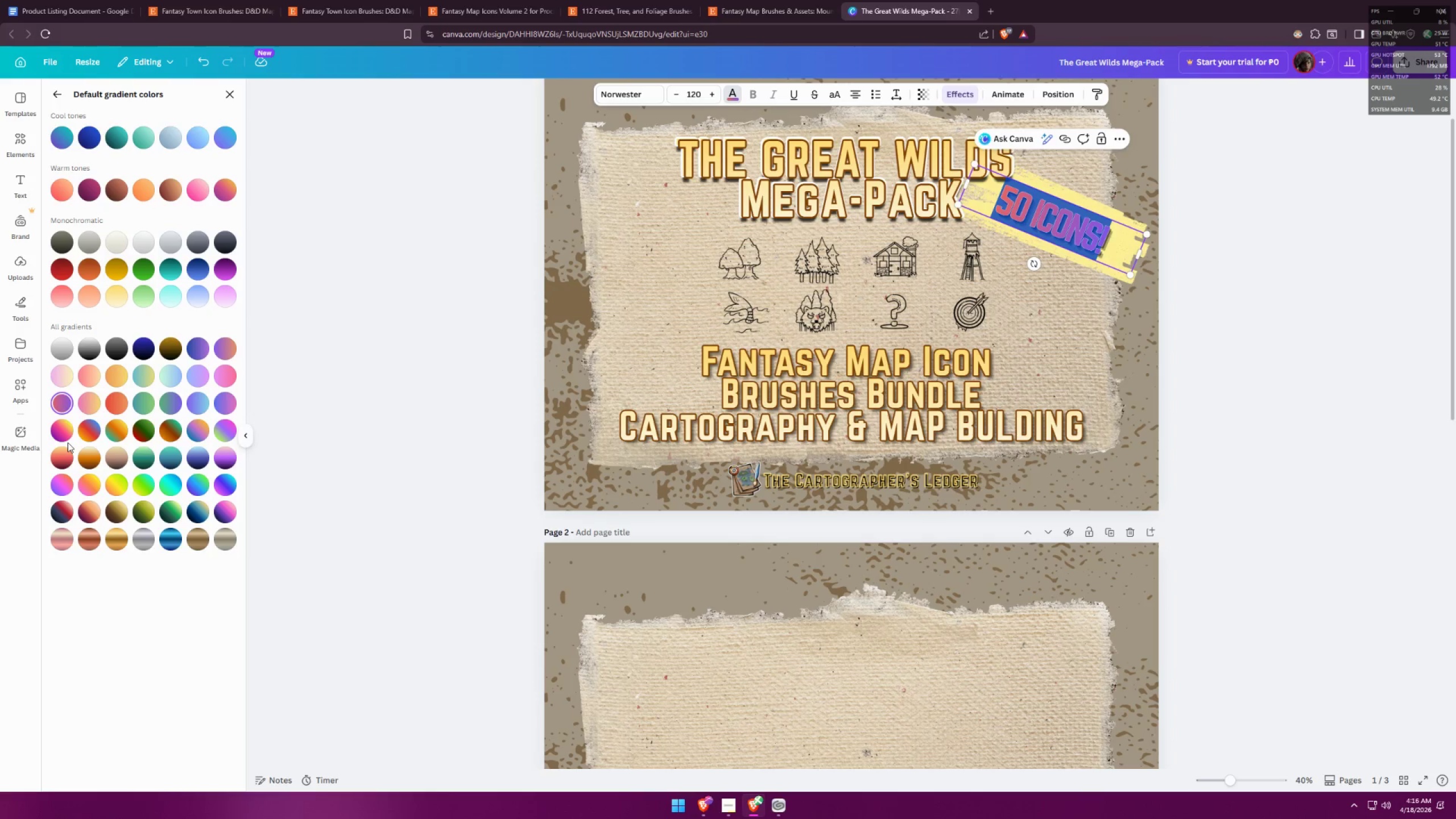 
triple_click([63, 466])
 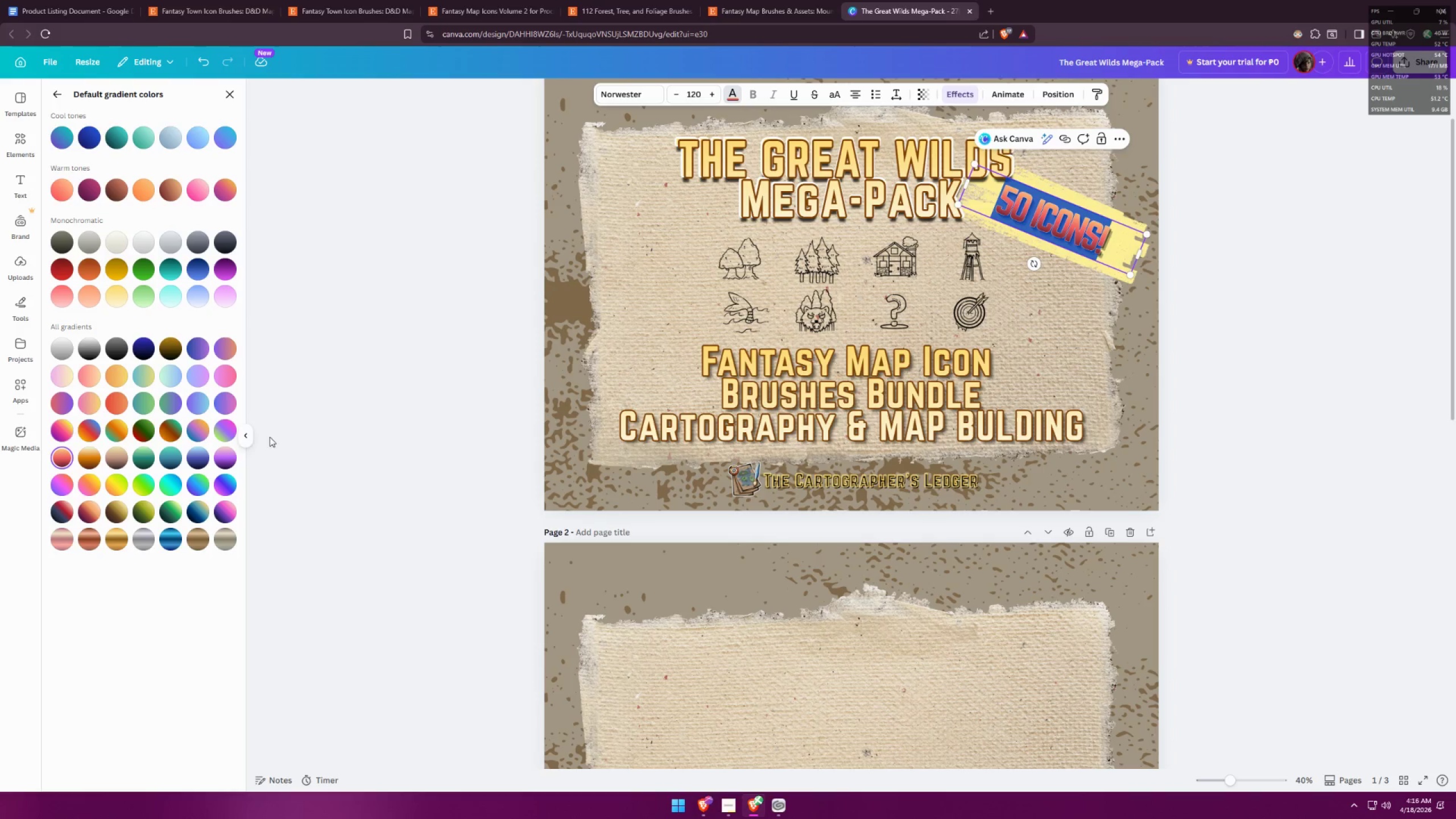 
triple_click([361, 406])
 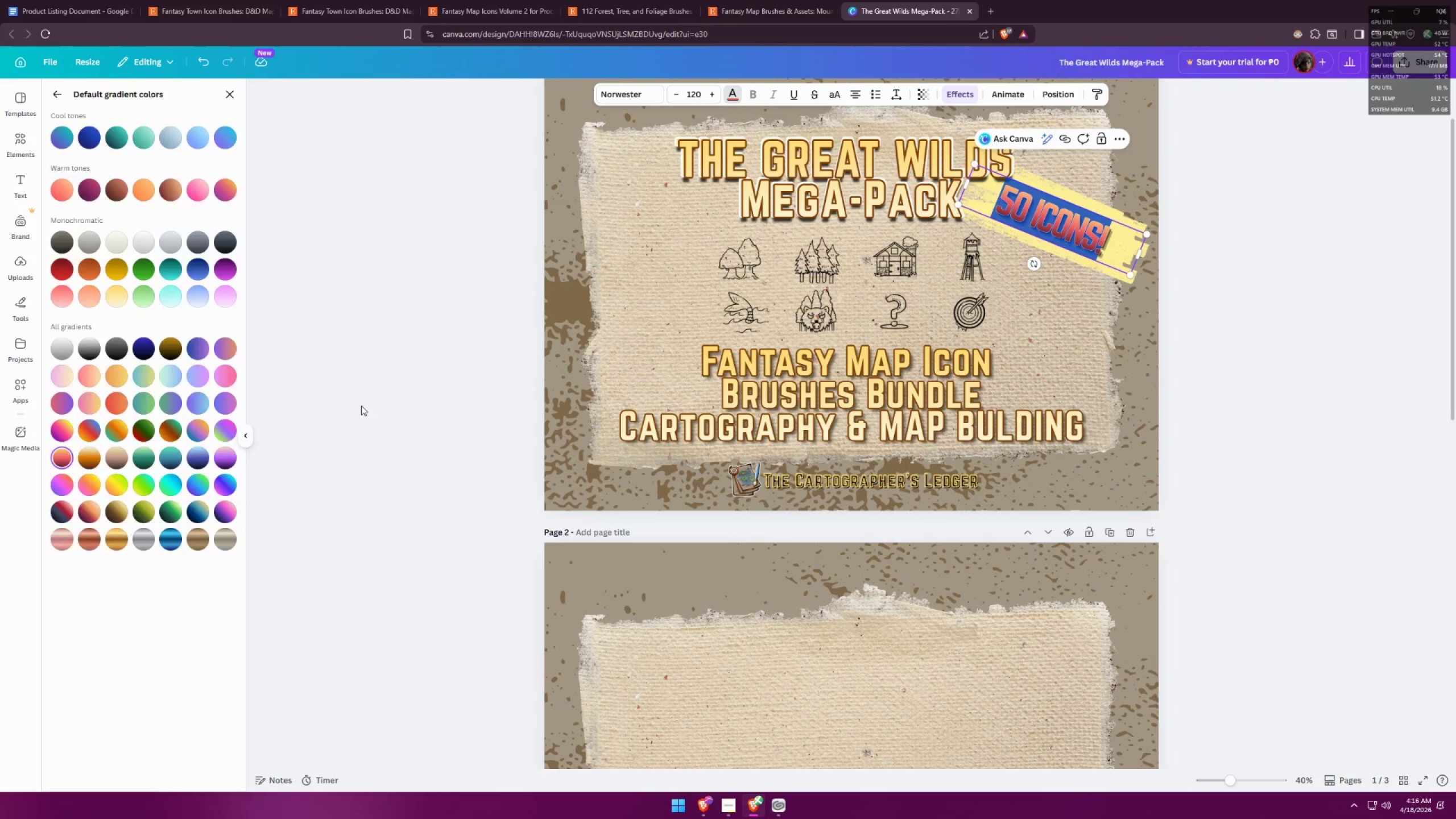 
triple_click([361, 406])
 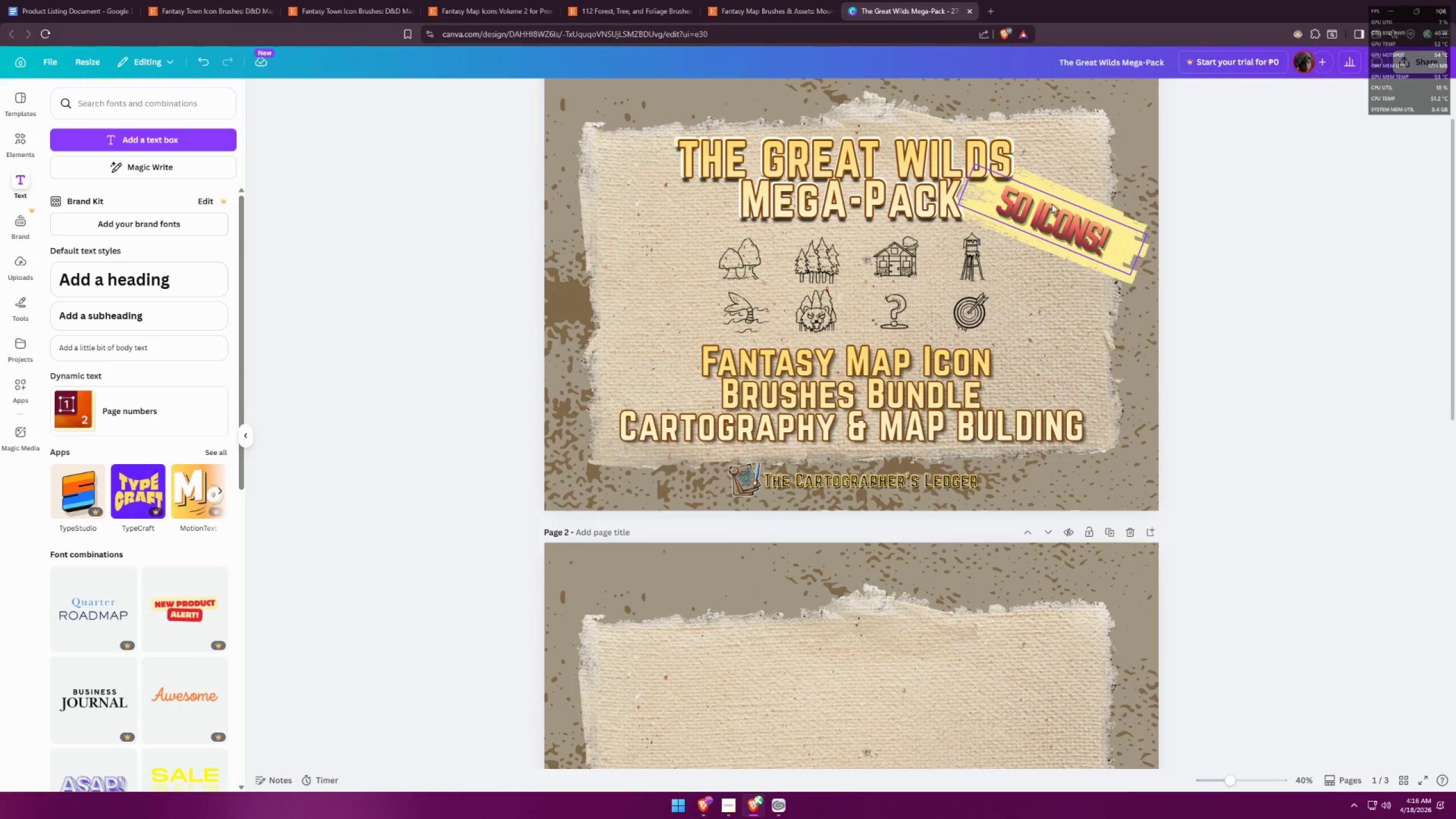 
double_click([1046, 217])
 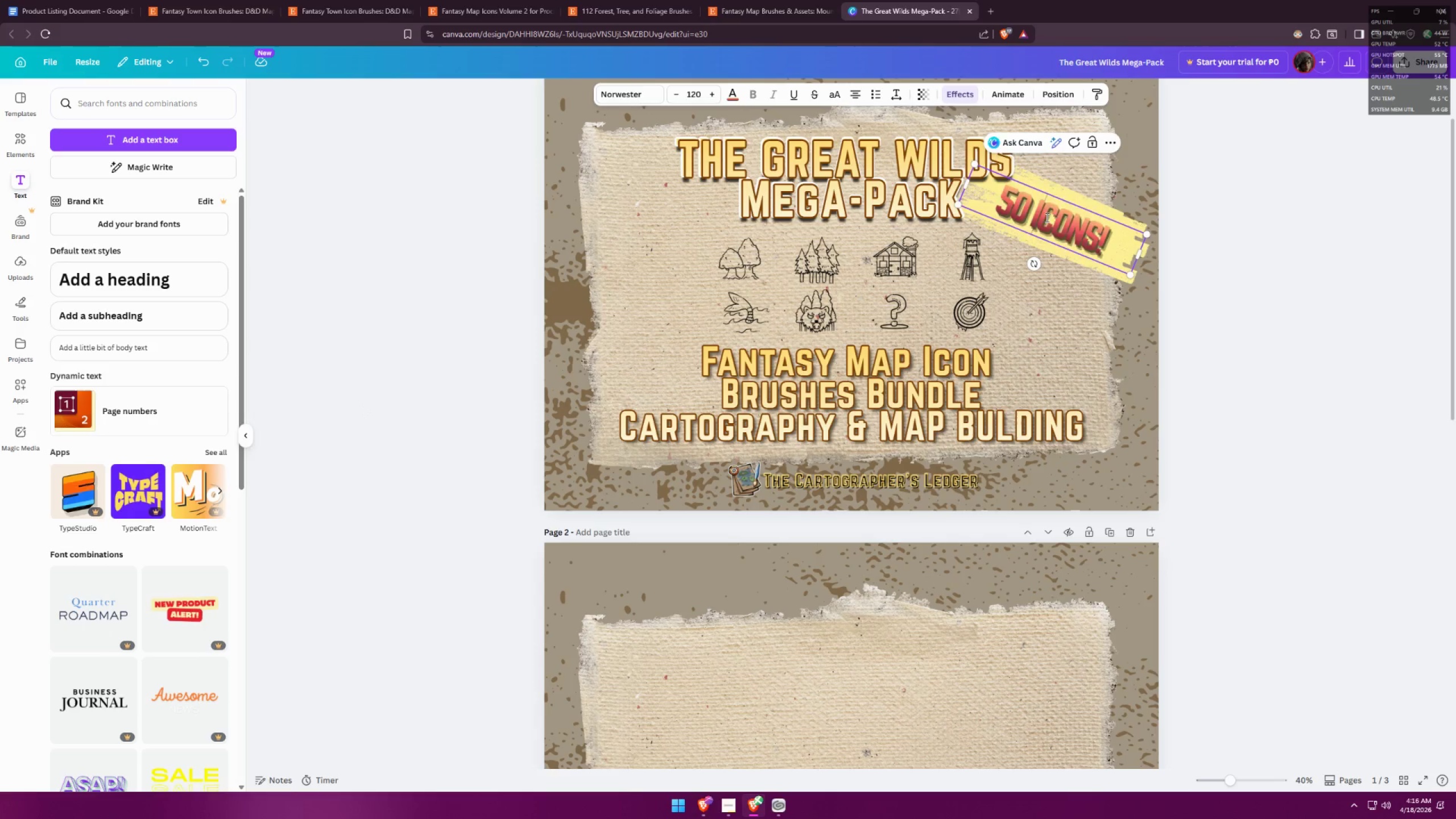 
triple_click([1046, 217])
 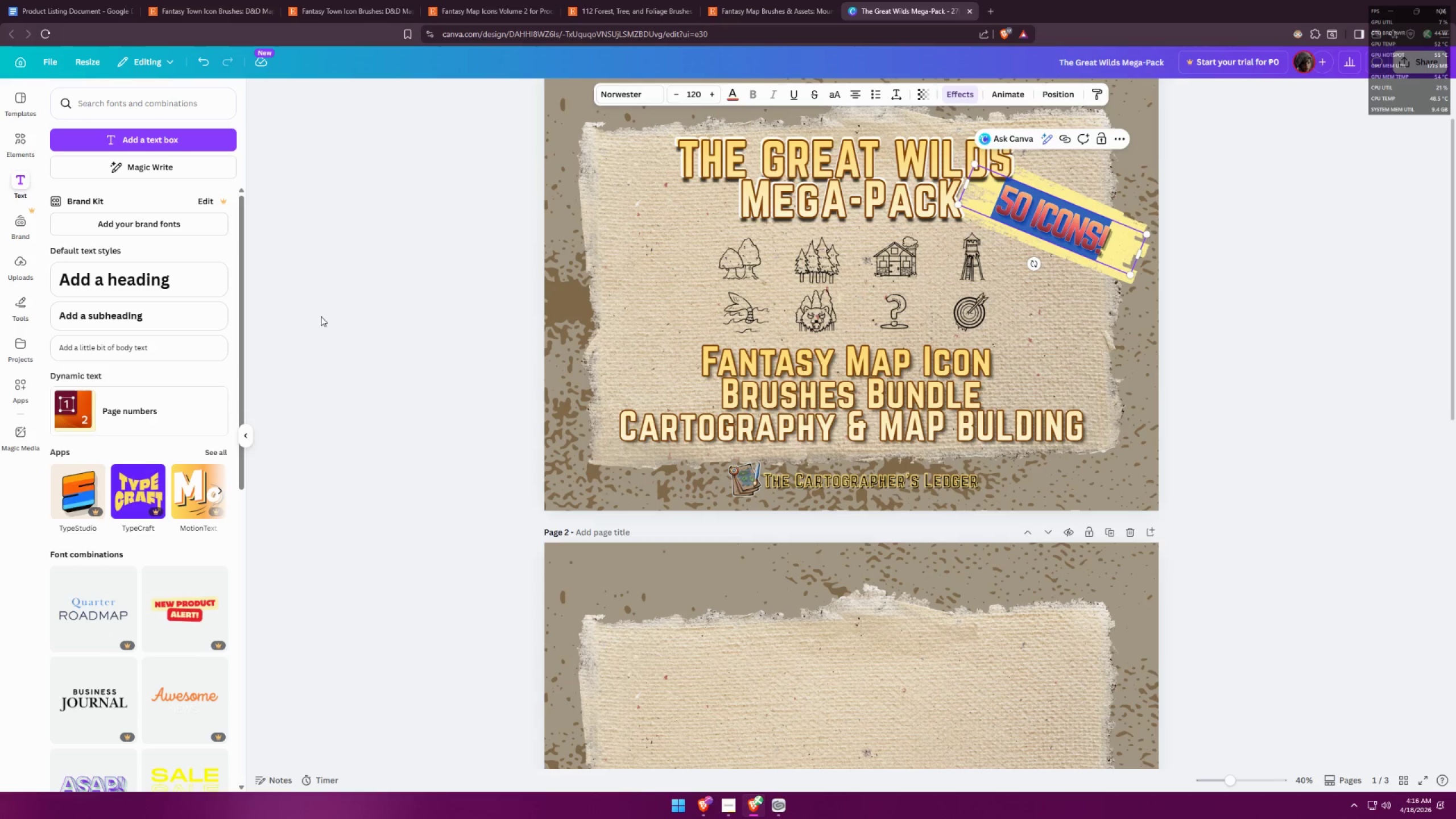 
scroll: coordinate [200, 421], scroll_direction: up, amount: 3.0
 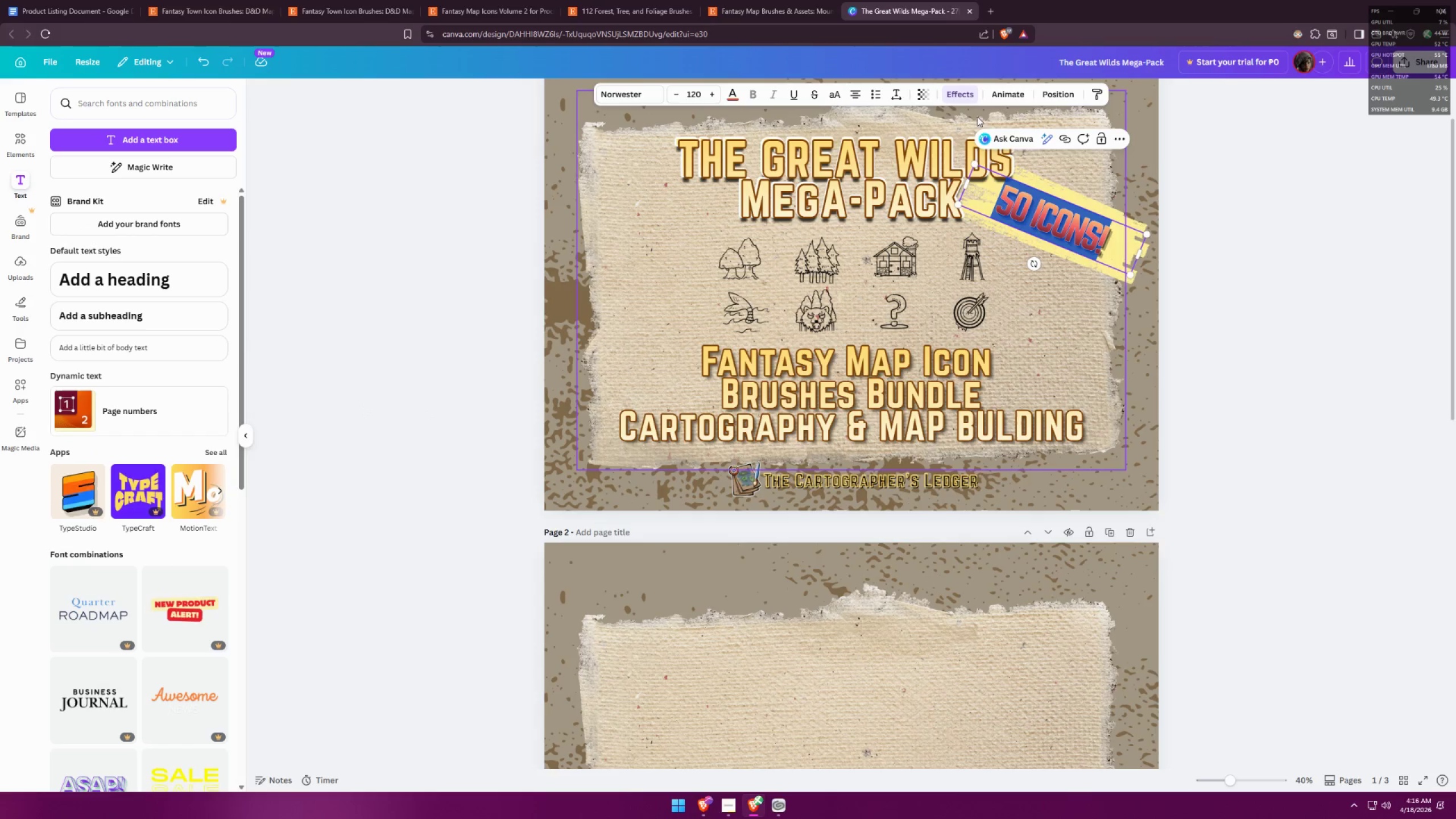 
left_click([729, 87])
 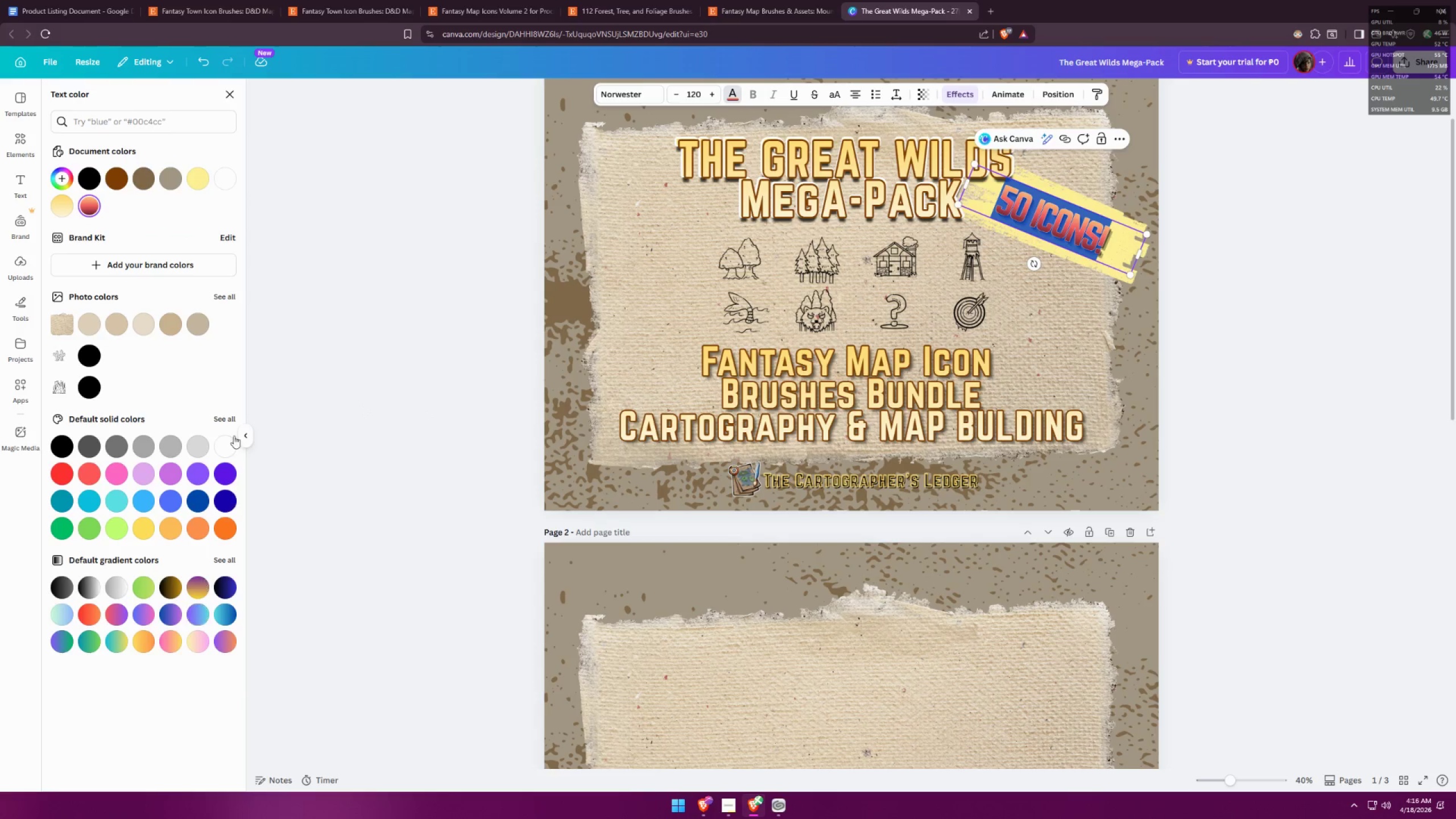 
left_click([224, 564])
 